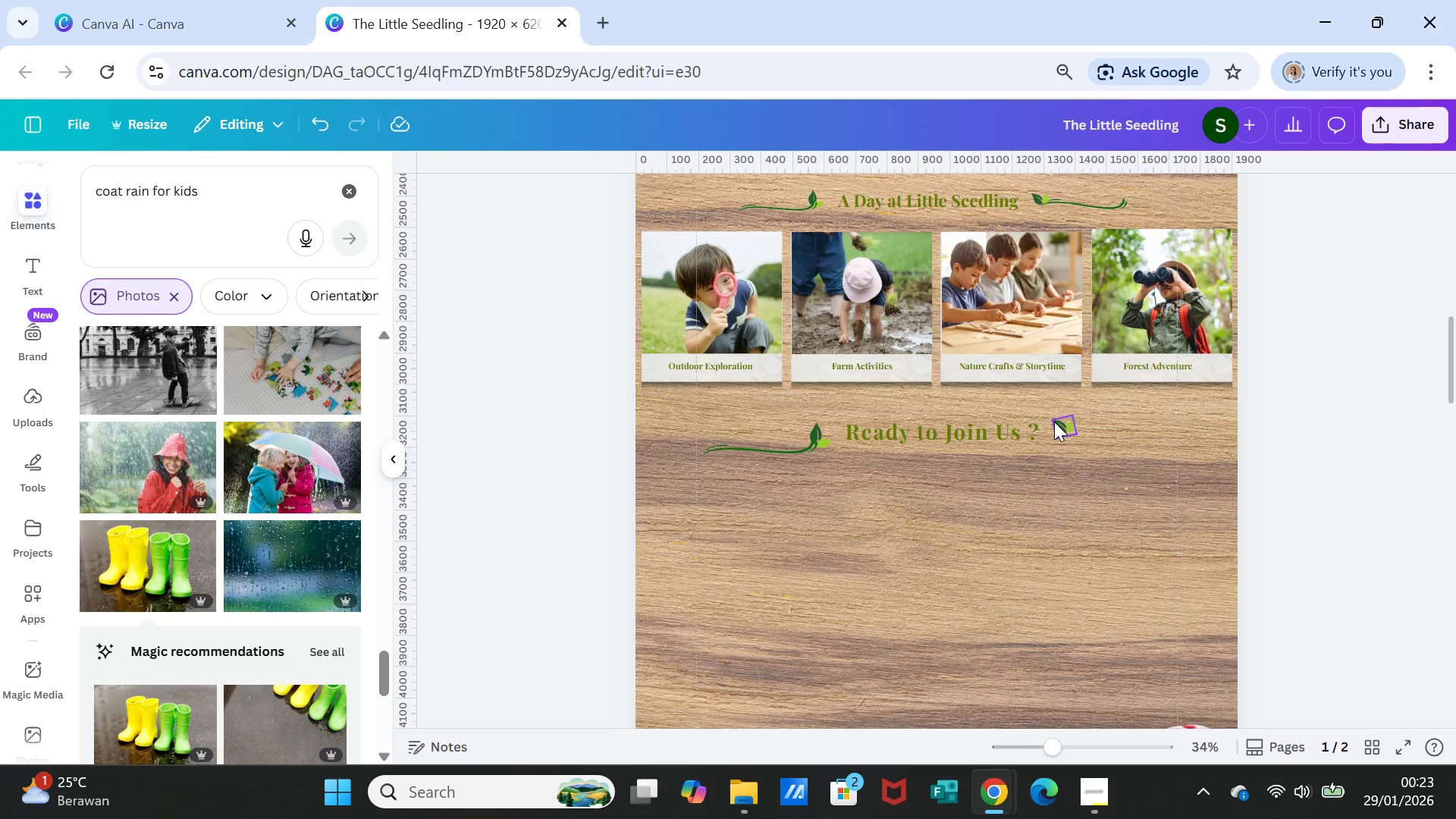 
left_click([1054, 422])
 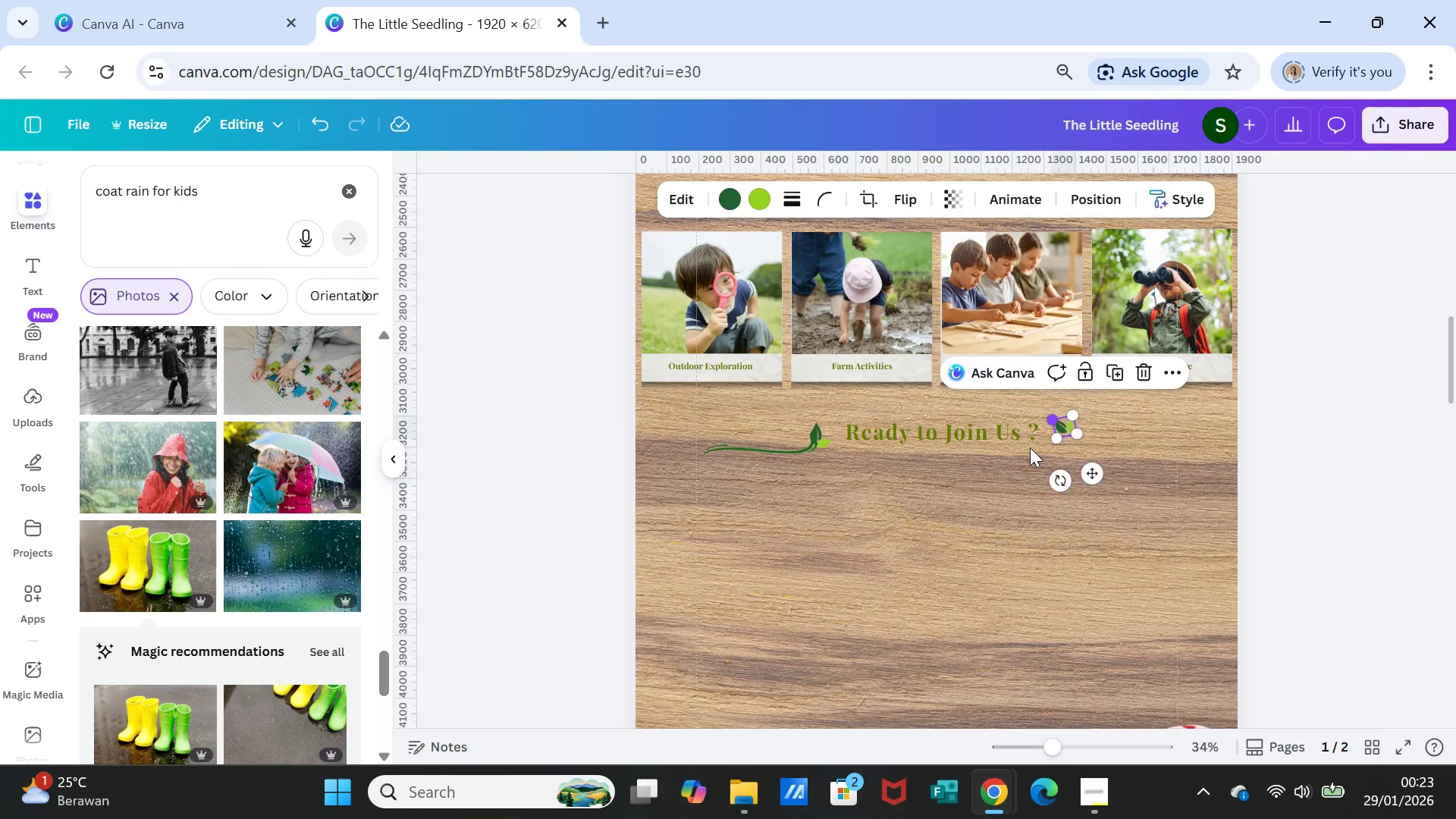 
key(Delete)
 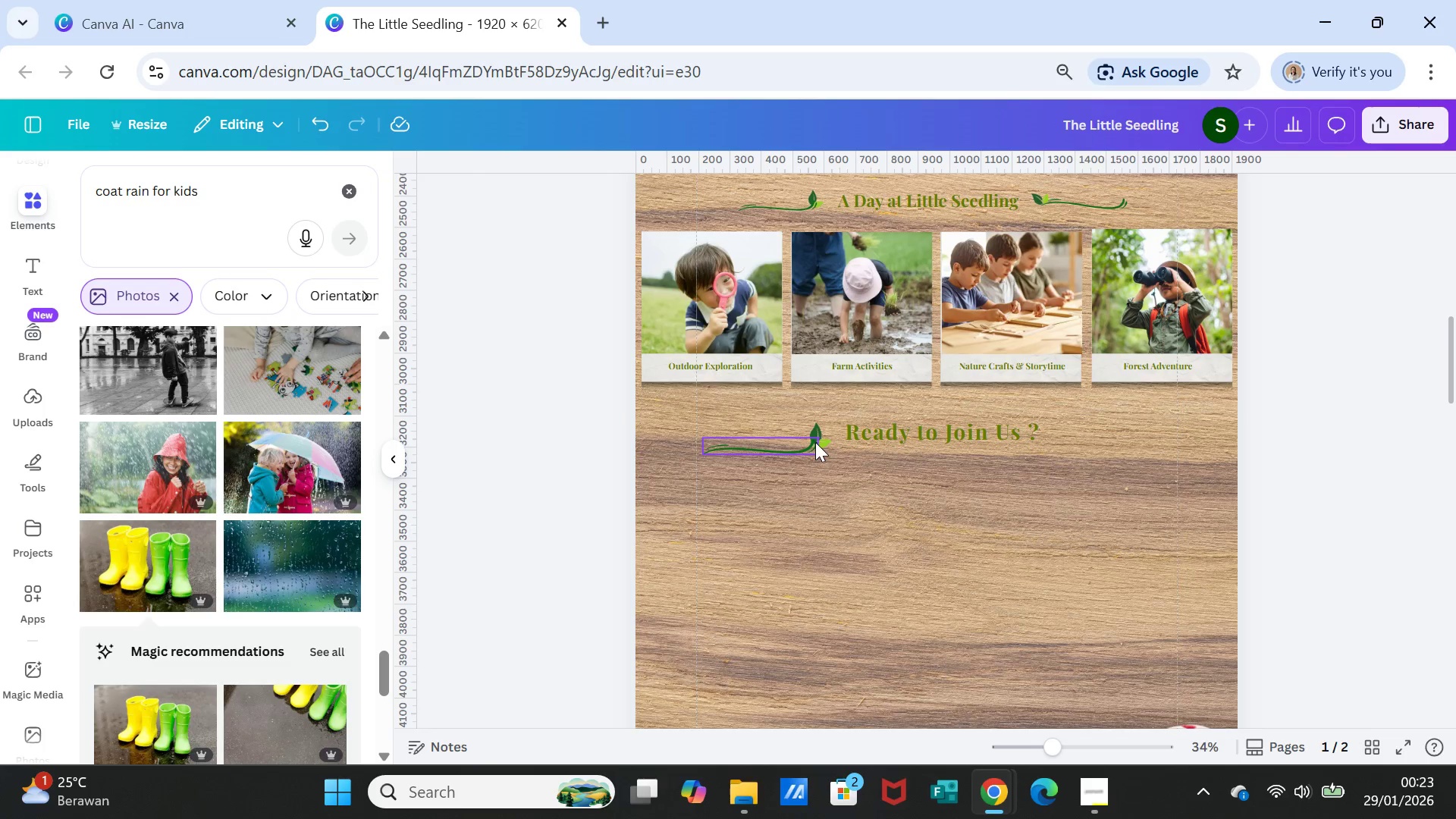 
left_click([815, 442])
 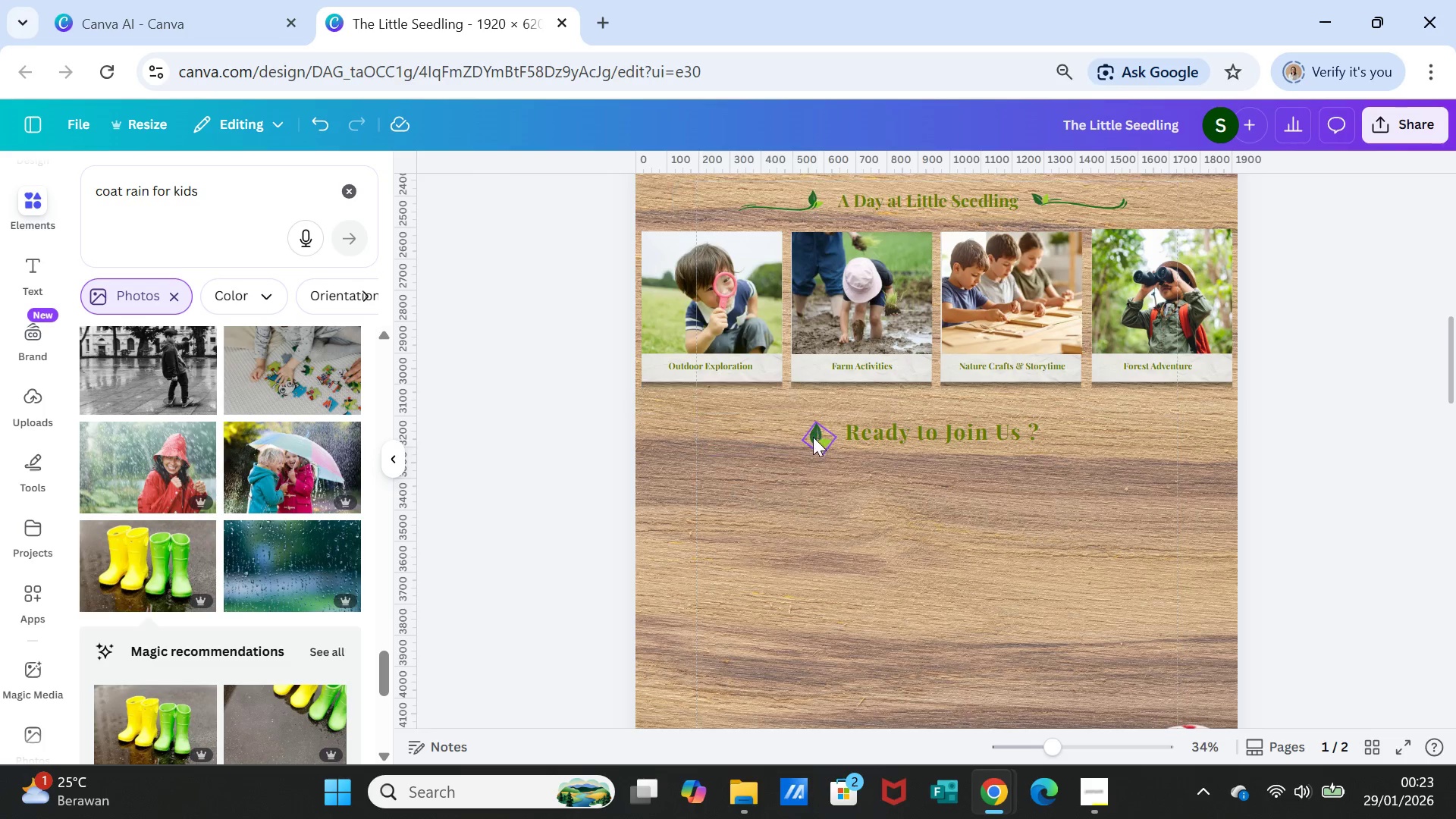 
key(Delete)
 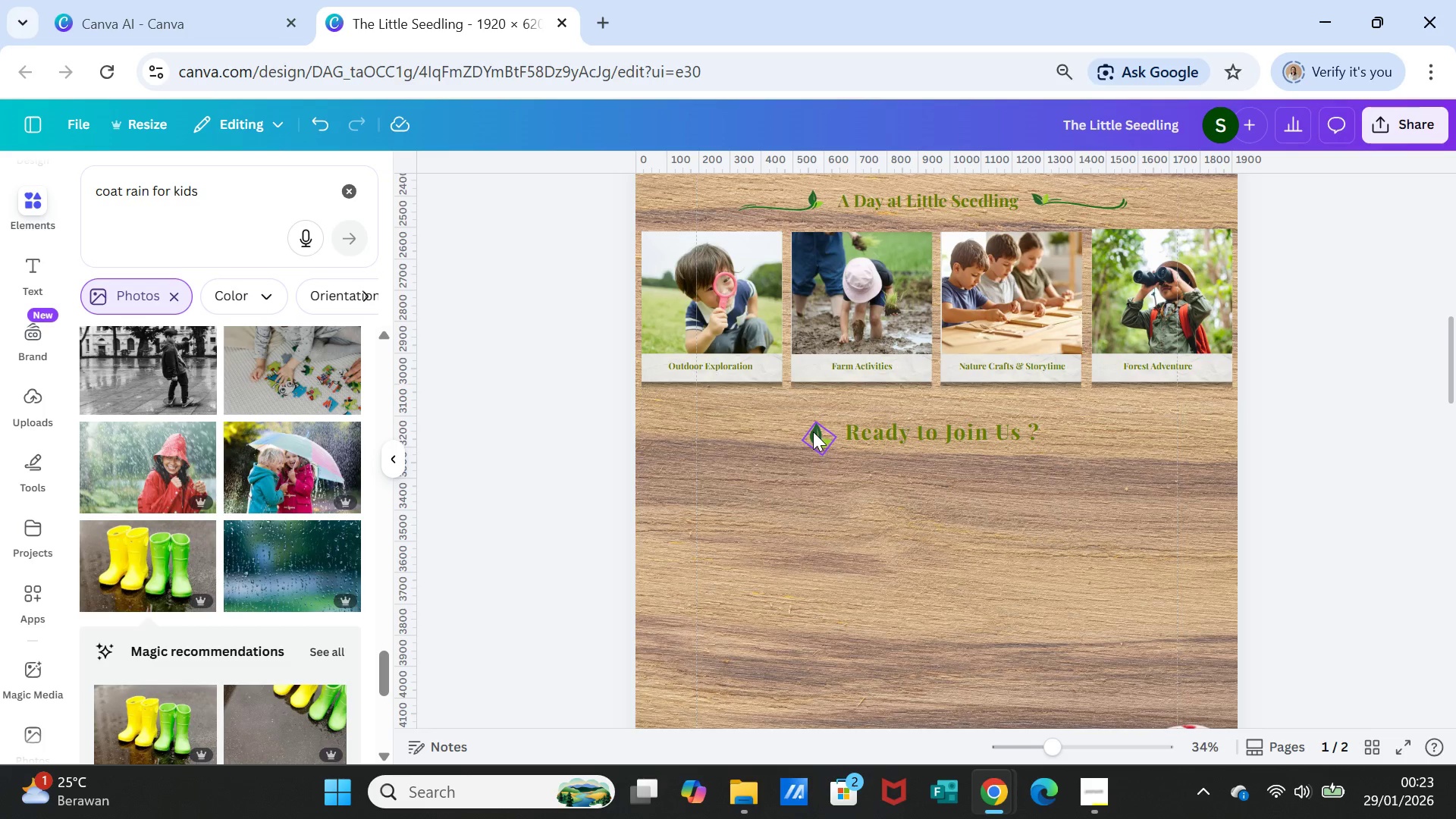 
left_click([813, 431])
 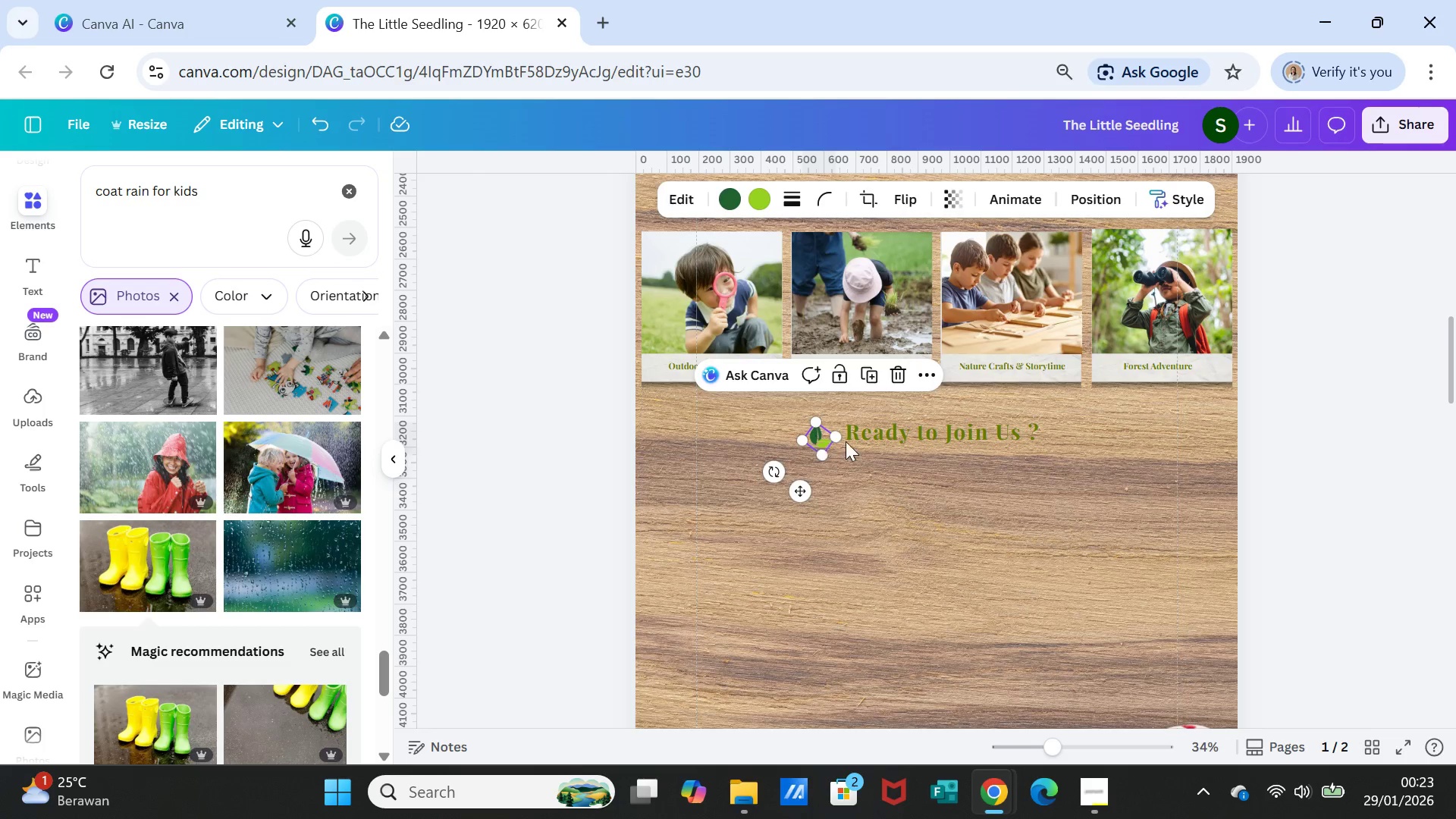 
key(Delete)
 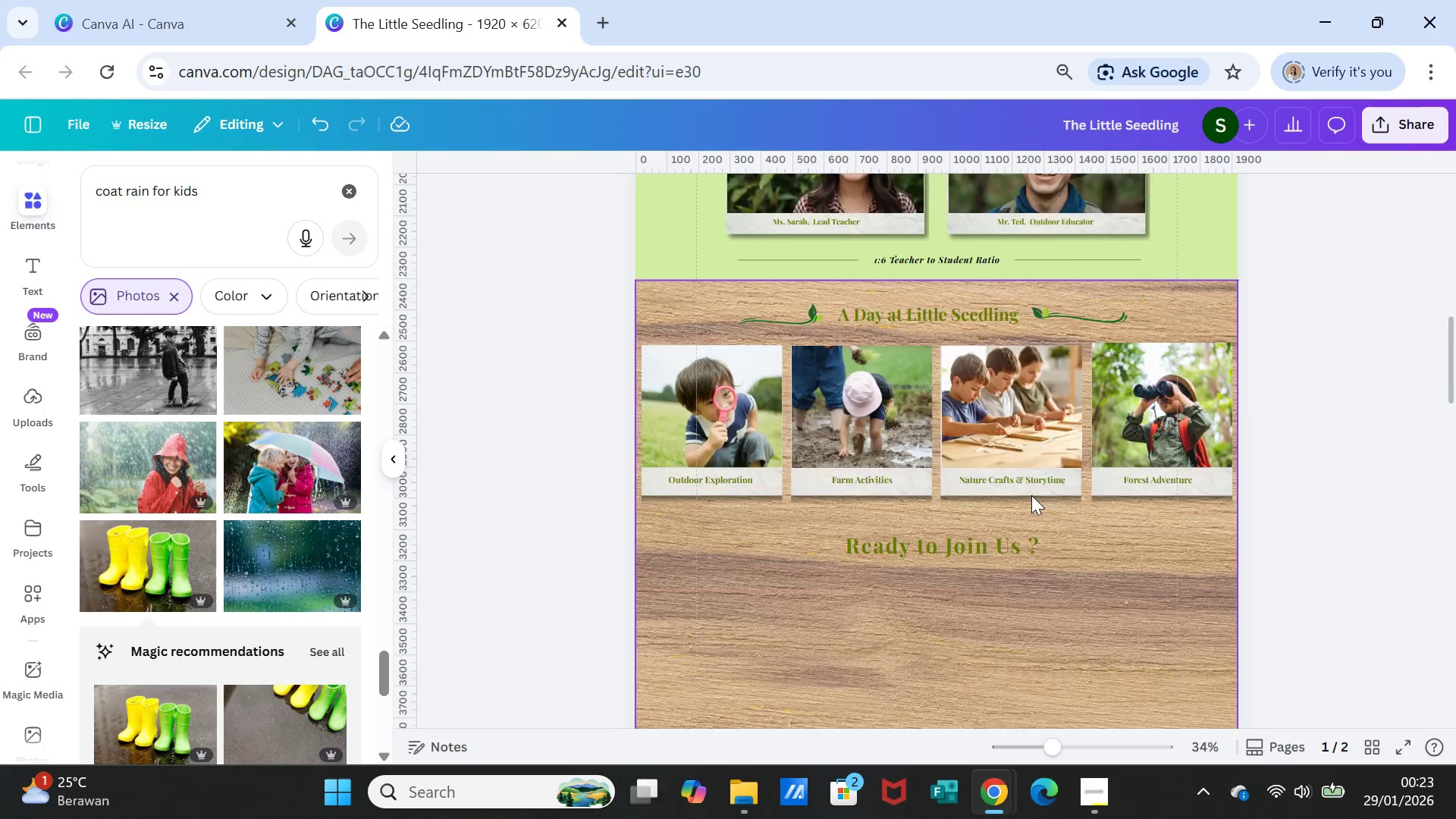 
scroll: coordinate [1031, 495], scroll_direction: up, amount: 2.0
 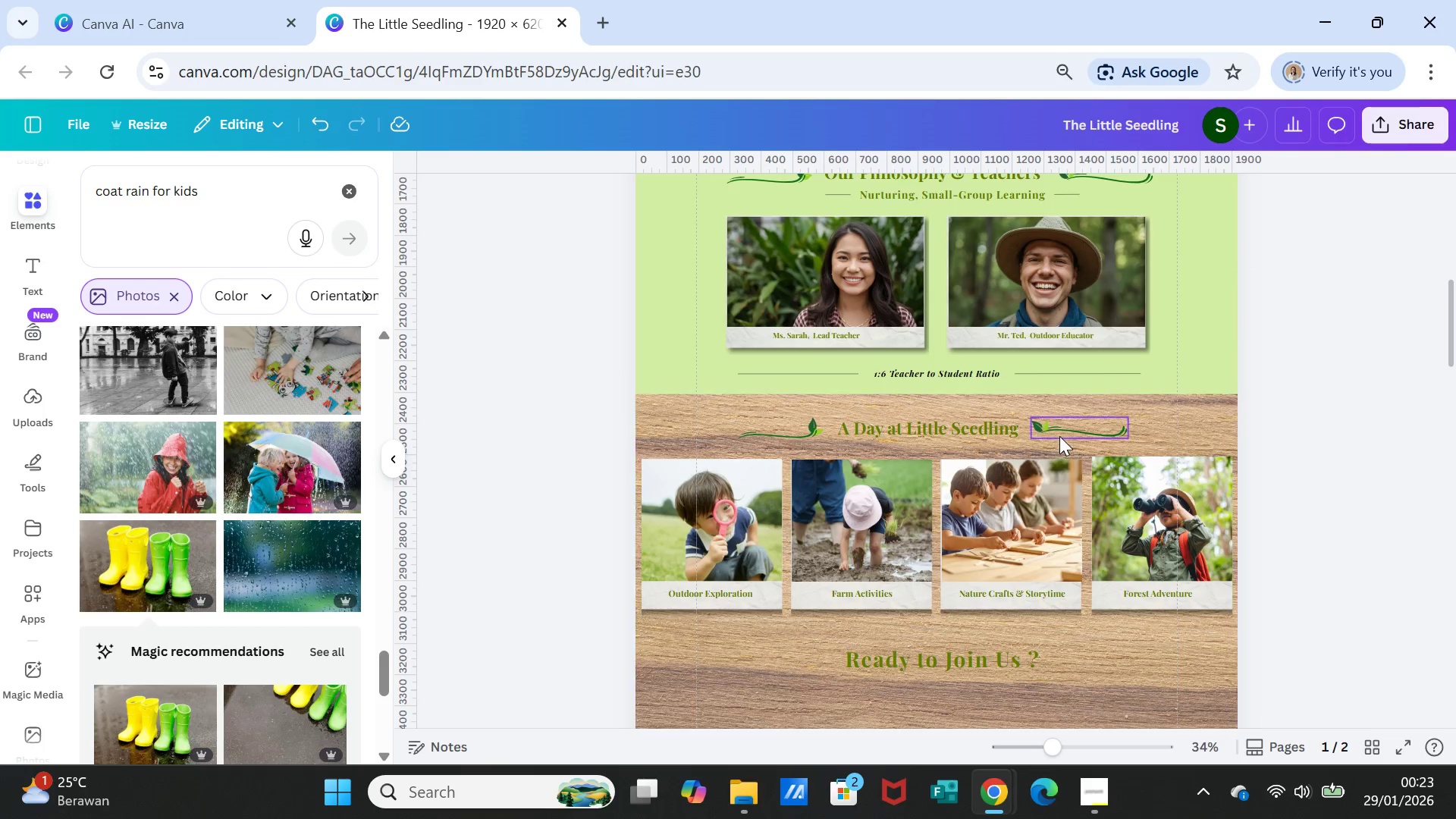 
left_click([1059, 431])
 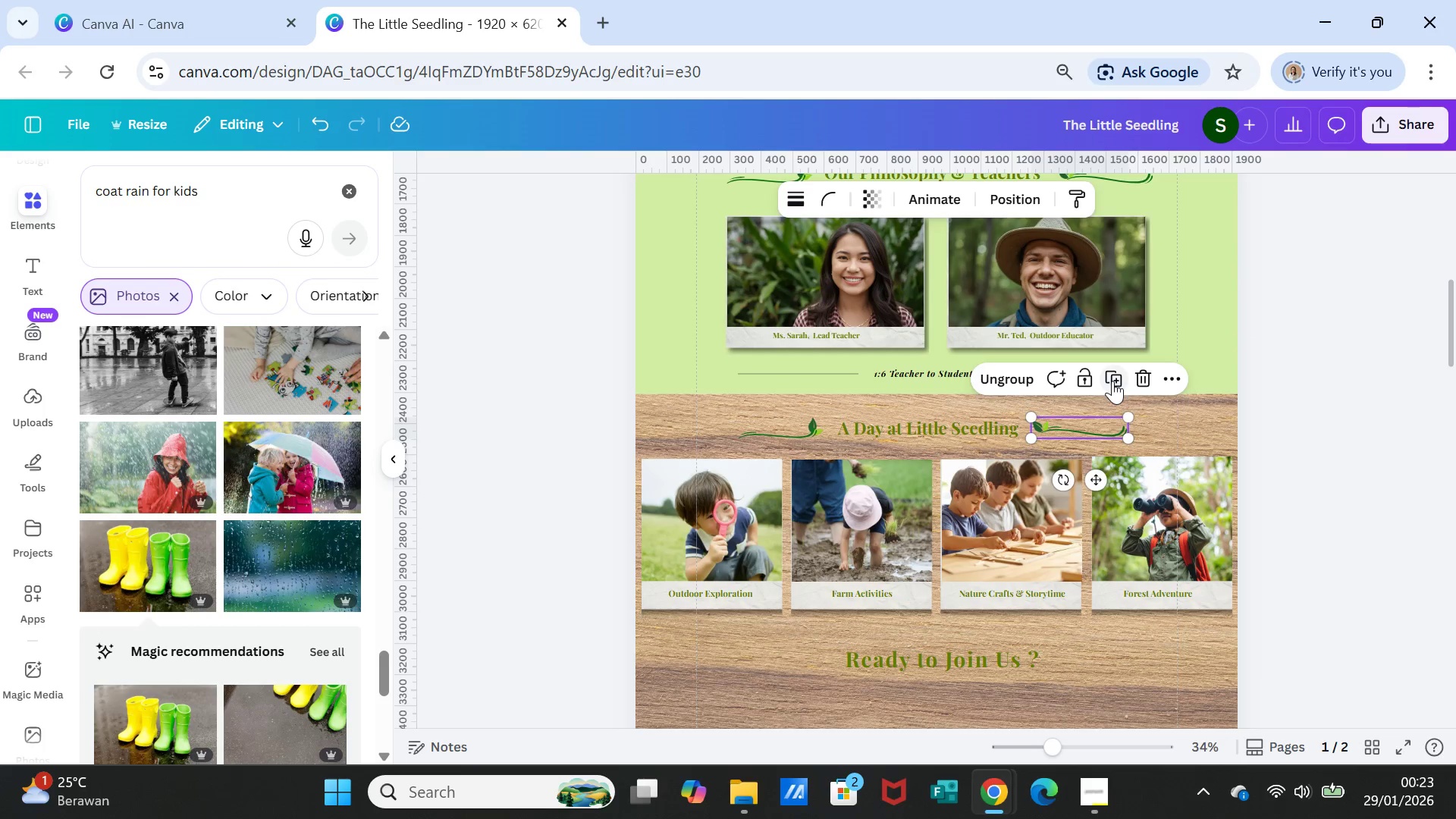 
left_click([1112, 380])
 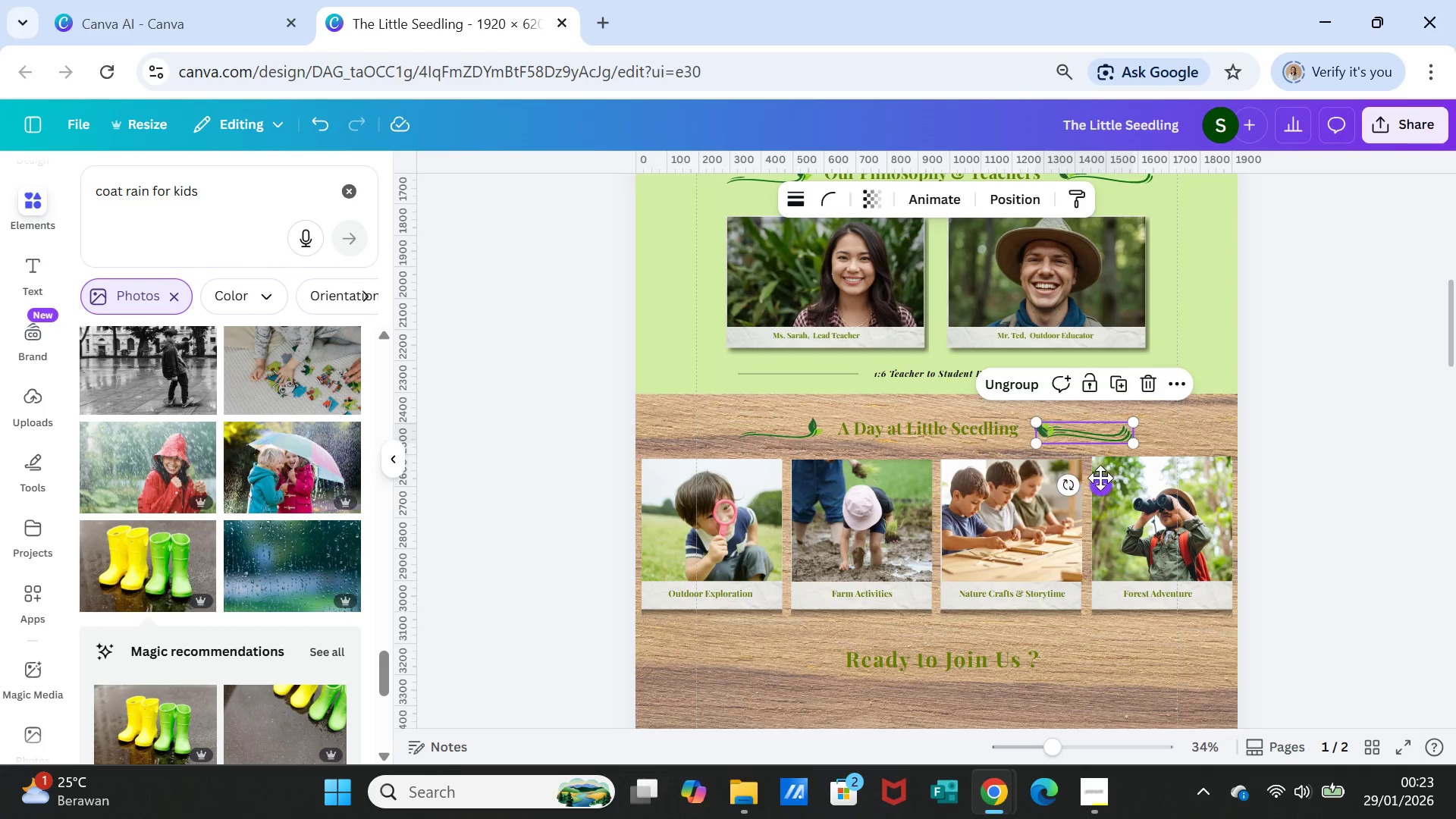 
left_click_drag(start_coordinate=[1105, 492], to_coordinate=[1134, 722])
 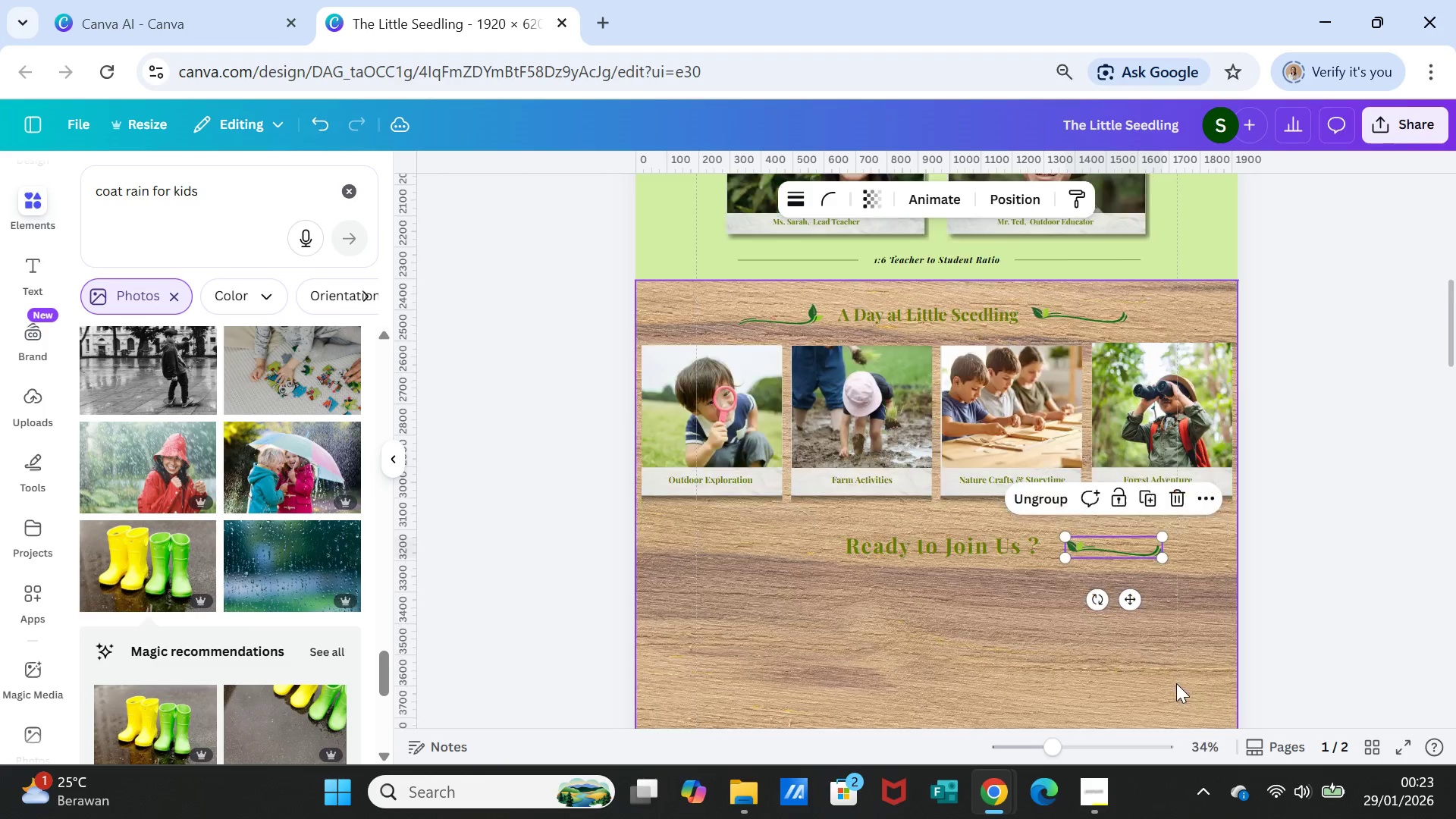 
scroll: coordinate [1176, 683], scroll_direction: down, amount: 1.0
 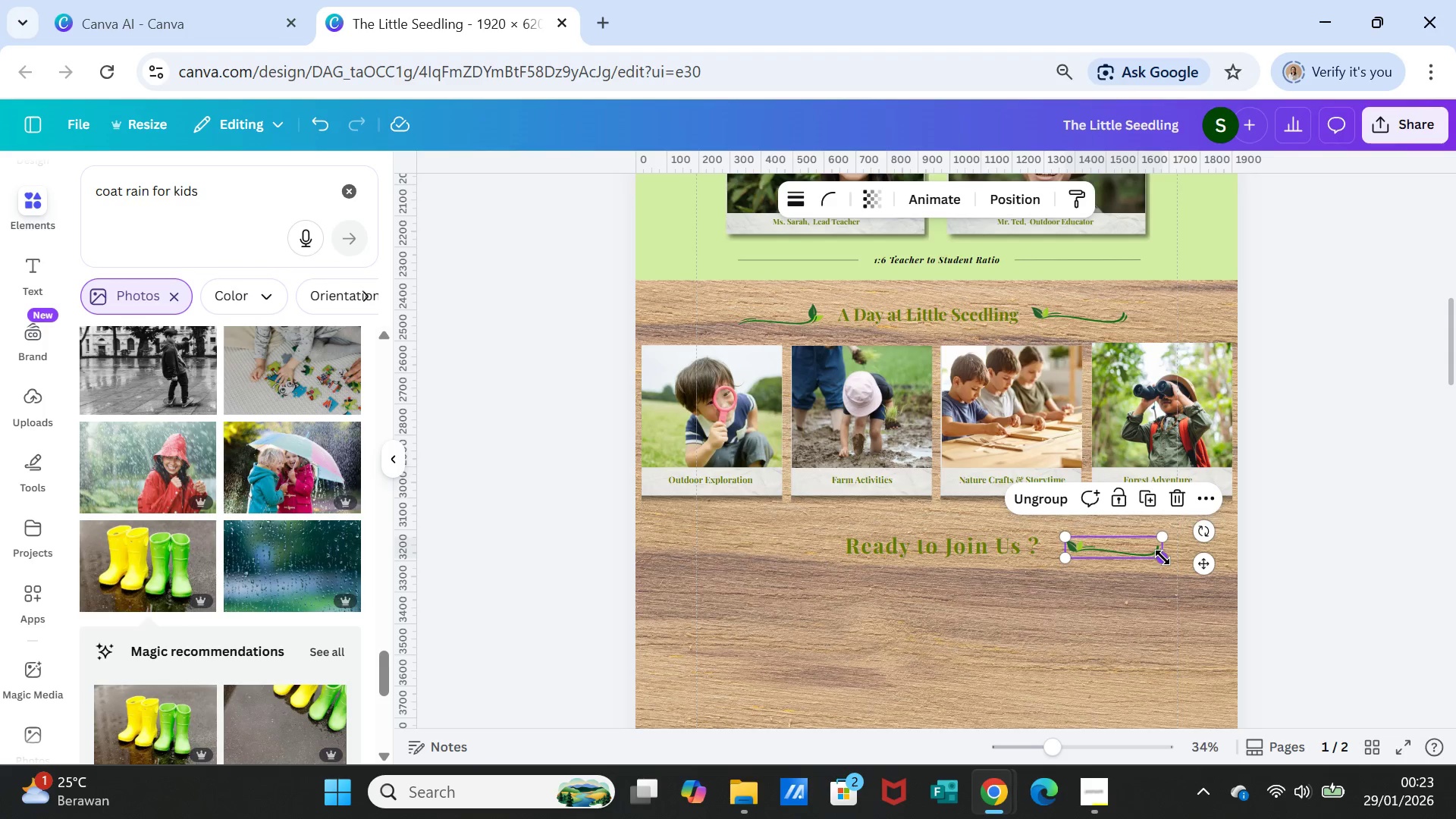 
left_click_drag(start_coordinate=[1163, 557], to_coordinate=[1201, 557])
 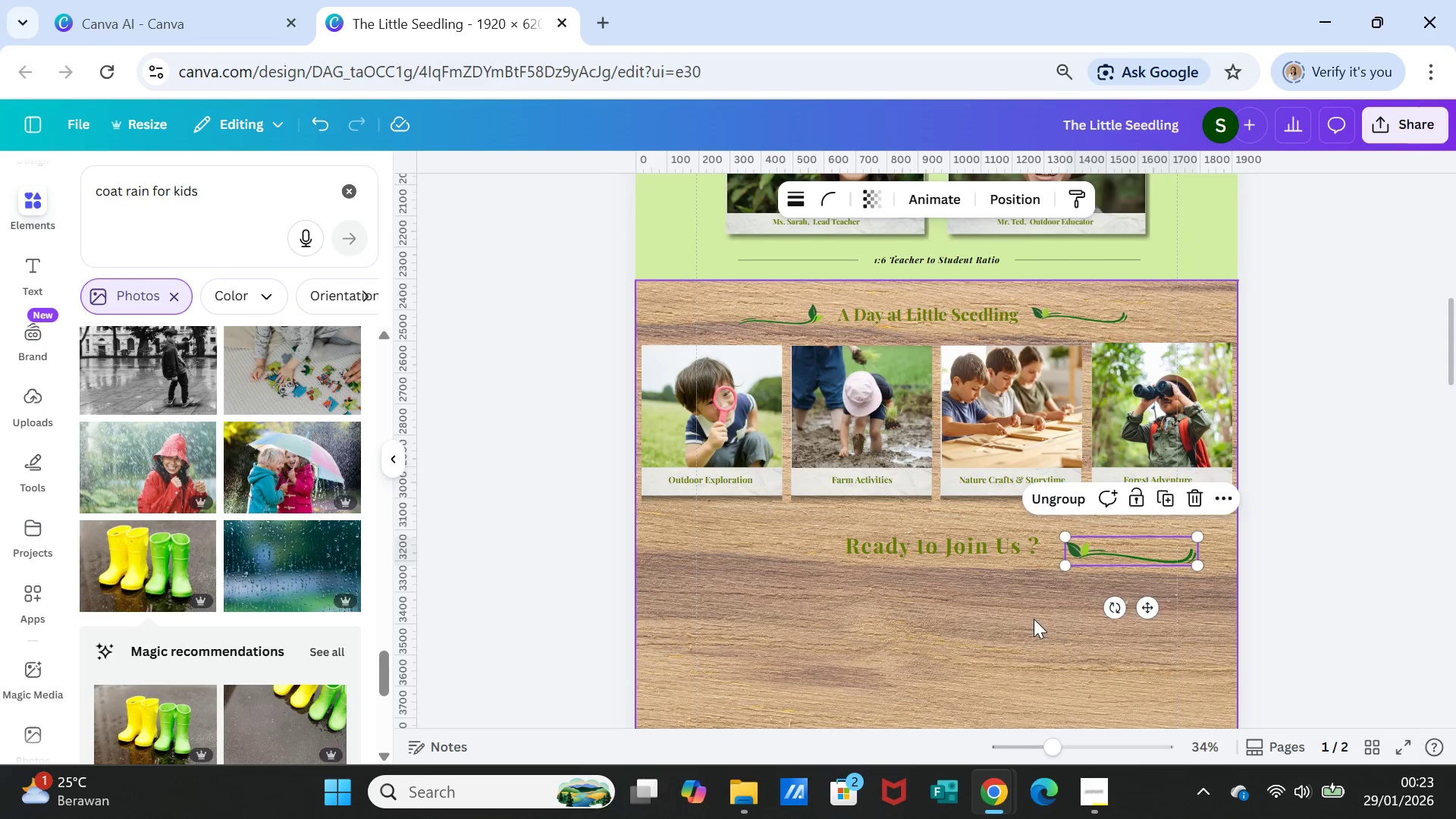 
left_click_drag(start_coordinate=[1034, 619], to_coordinate=[1063, 551])
 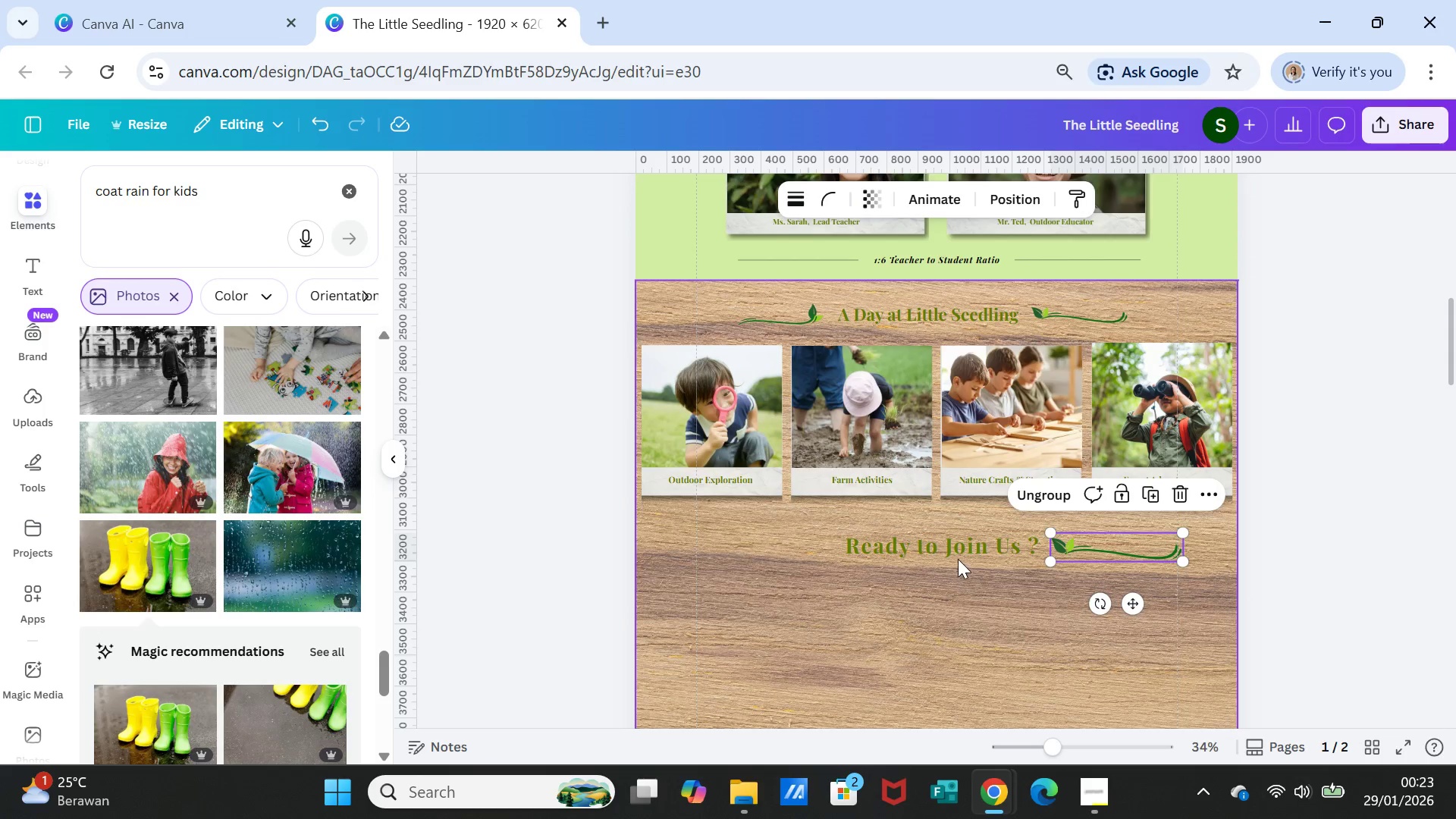 
left_click([958, 548])
 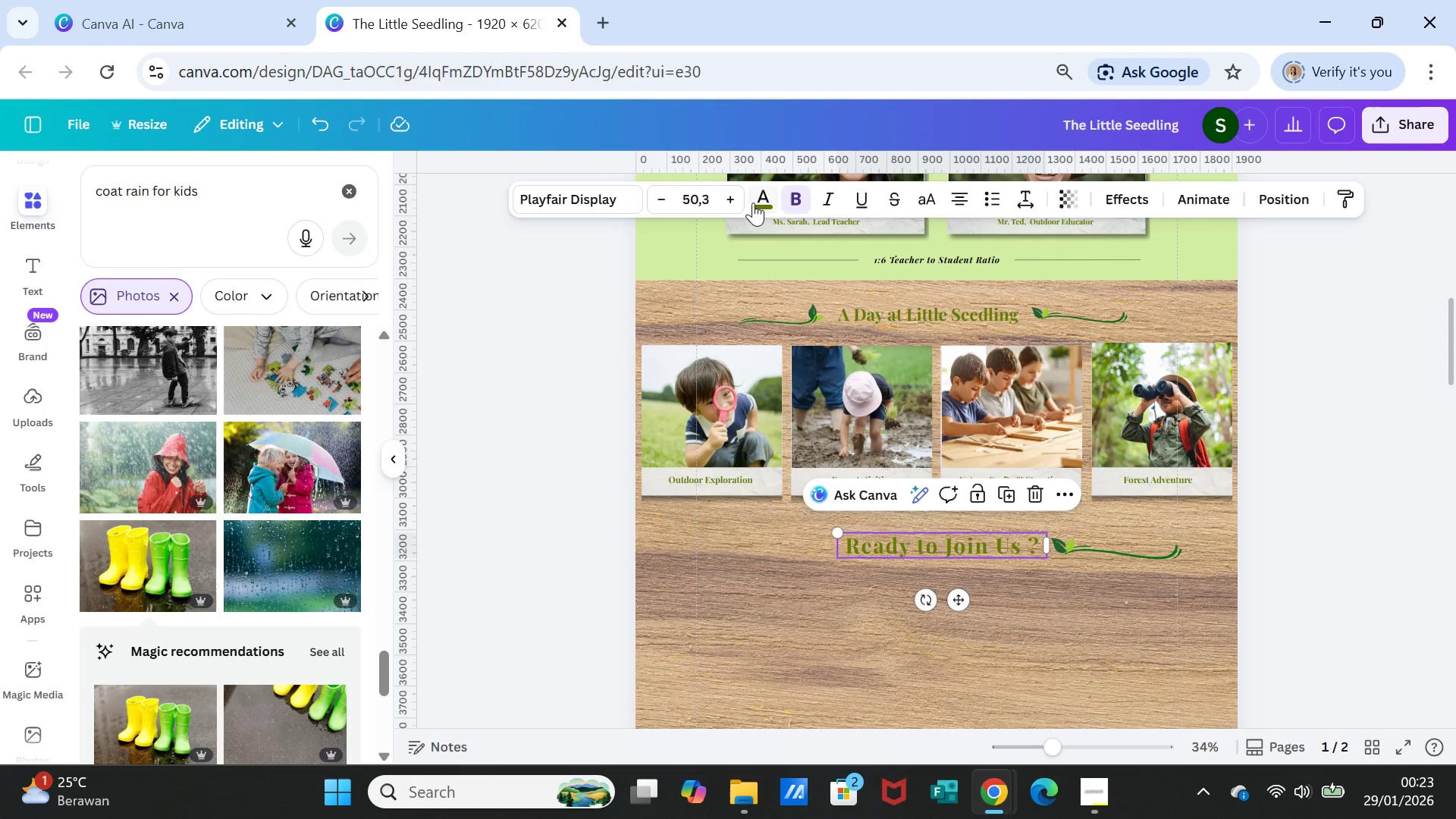 
left_click([757, 199])
 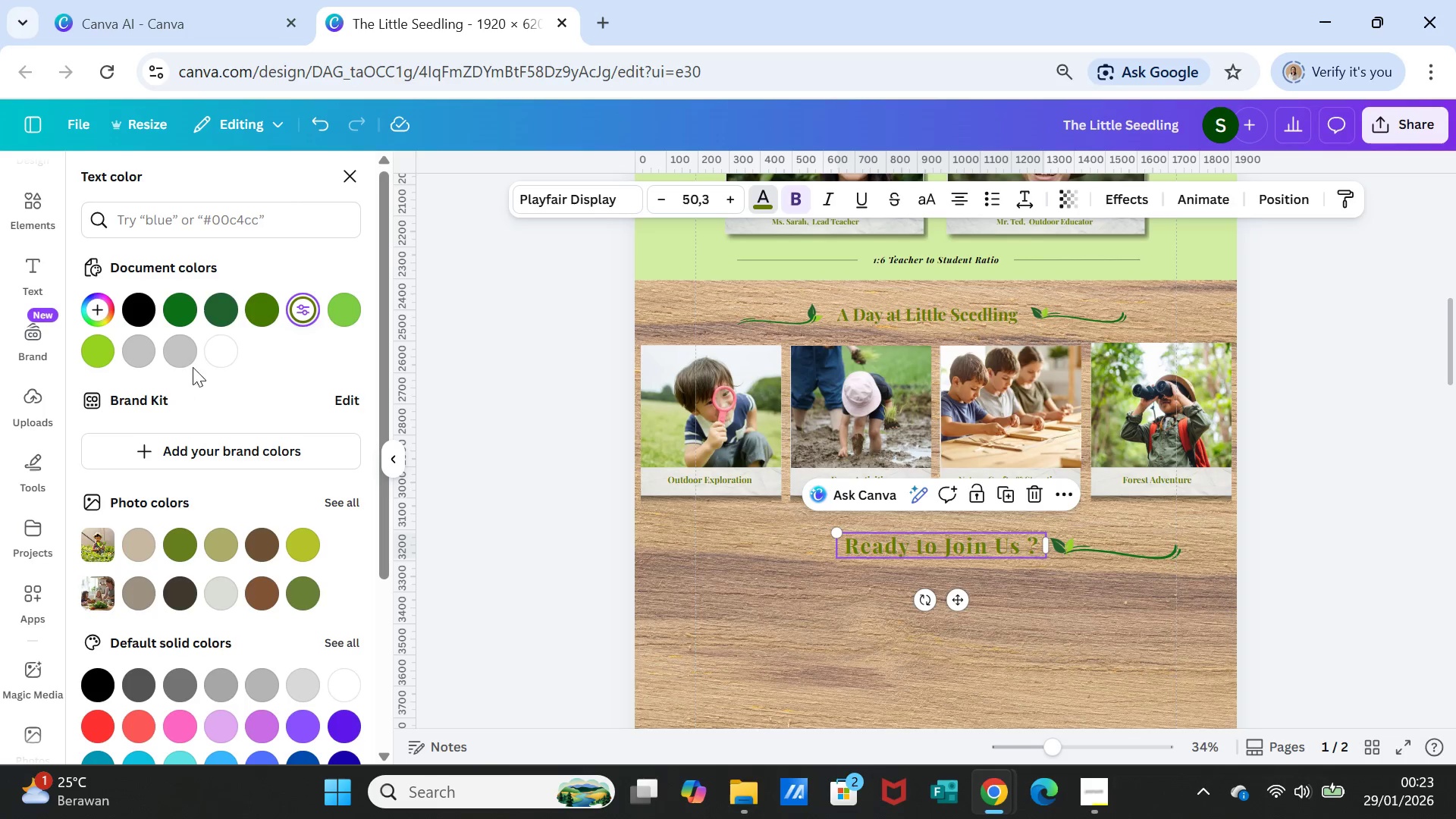 
left_click([227, 346])
 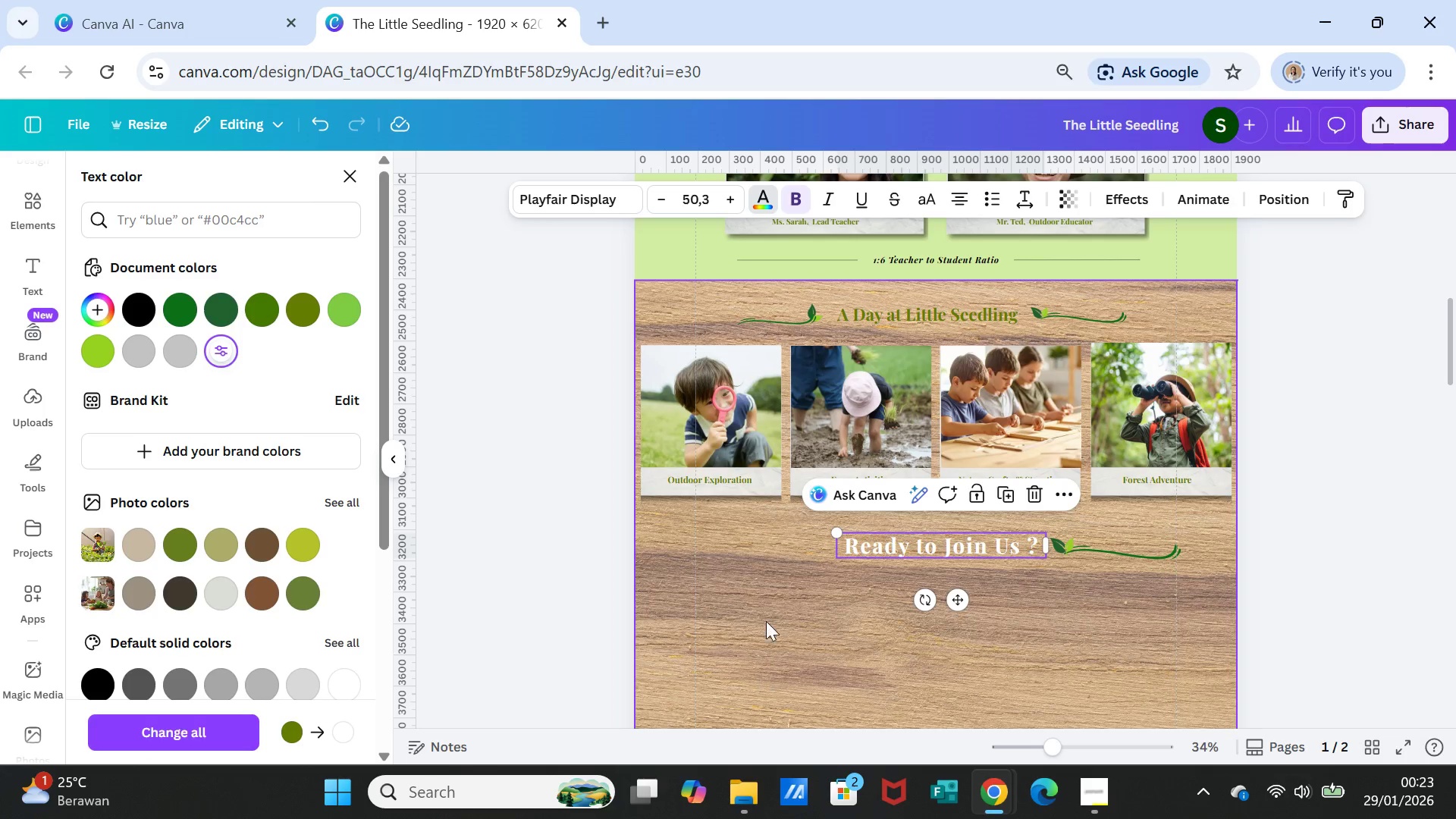 
left_click([767, 610])
 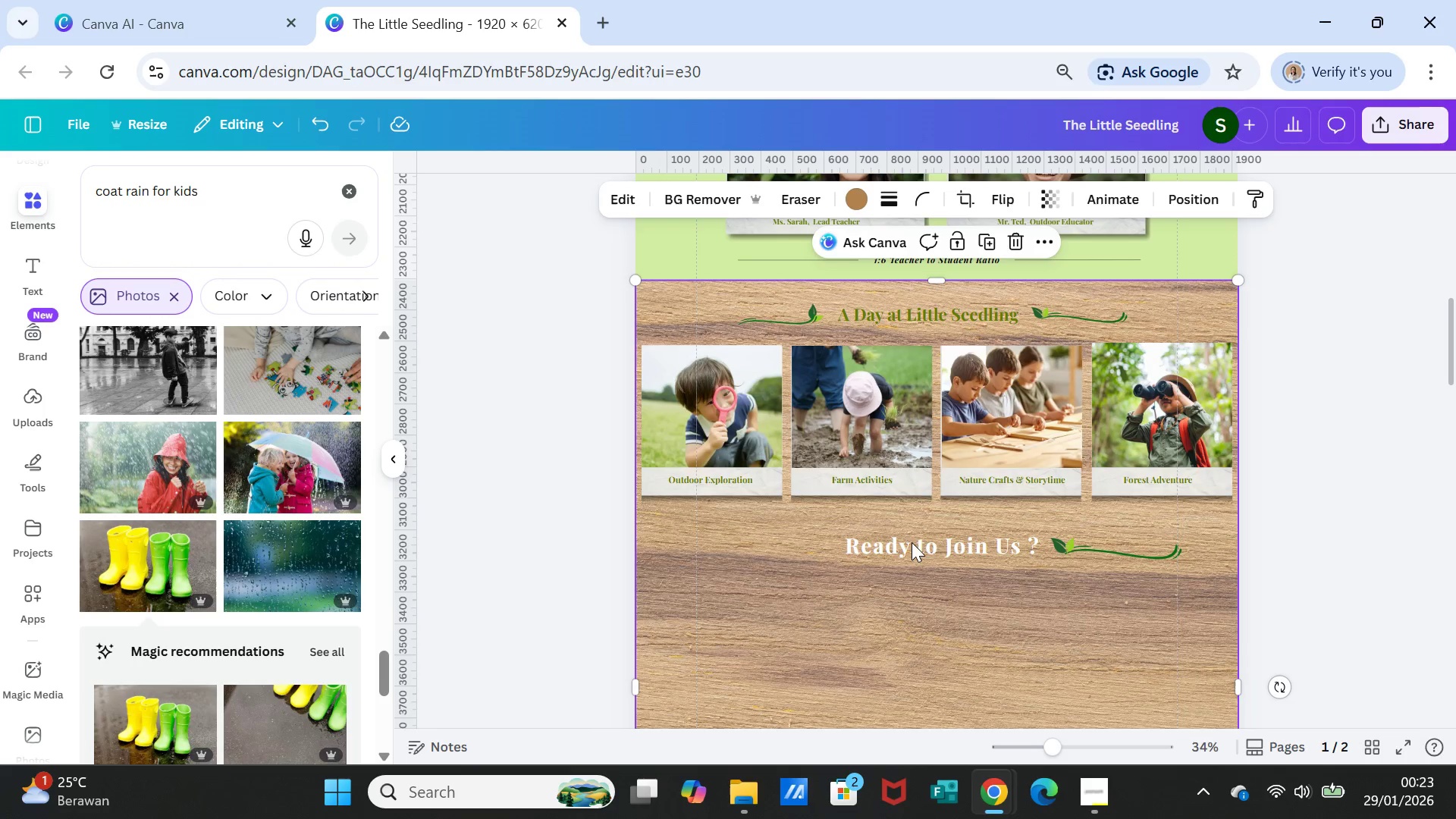 
left_click([913, 538])
 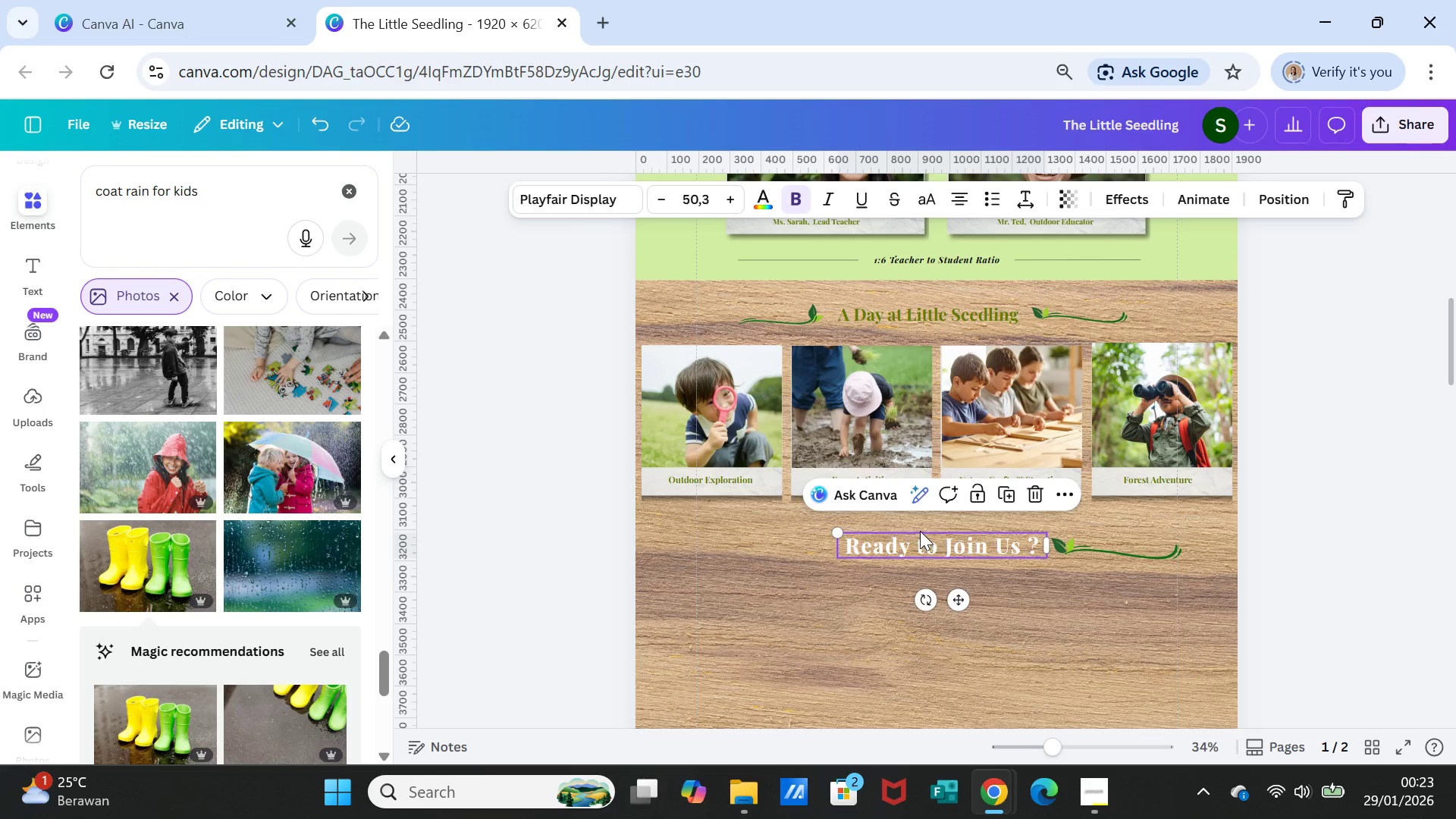 
scroll: coordinate [920, 531], scroll_direction: up, amount: 1.0
 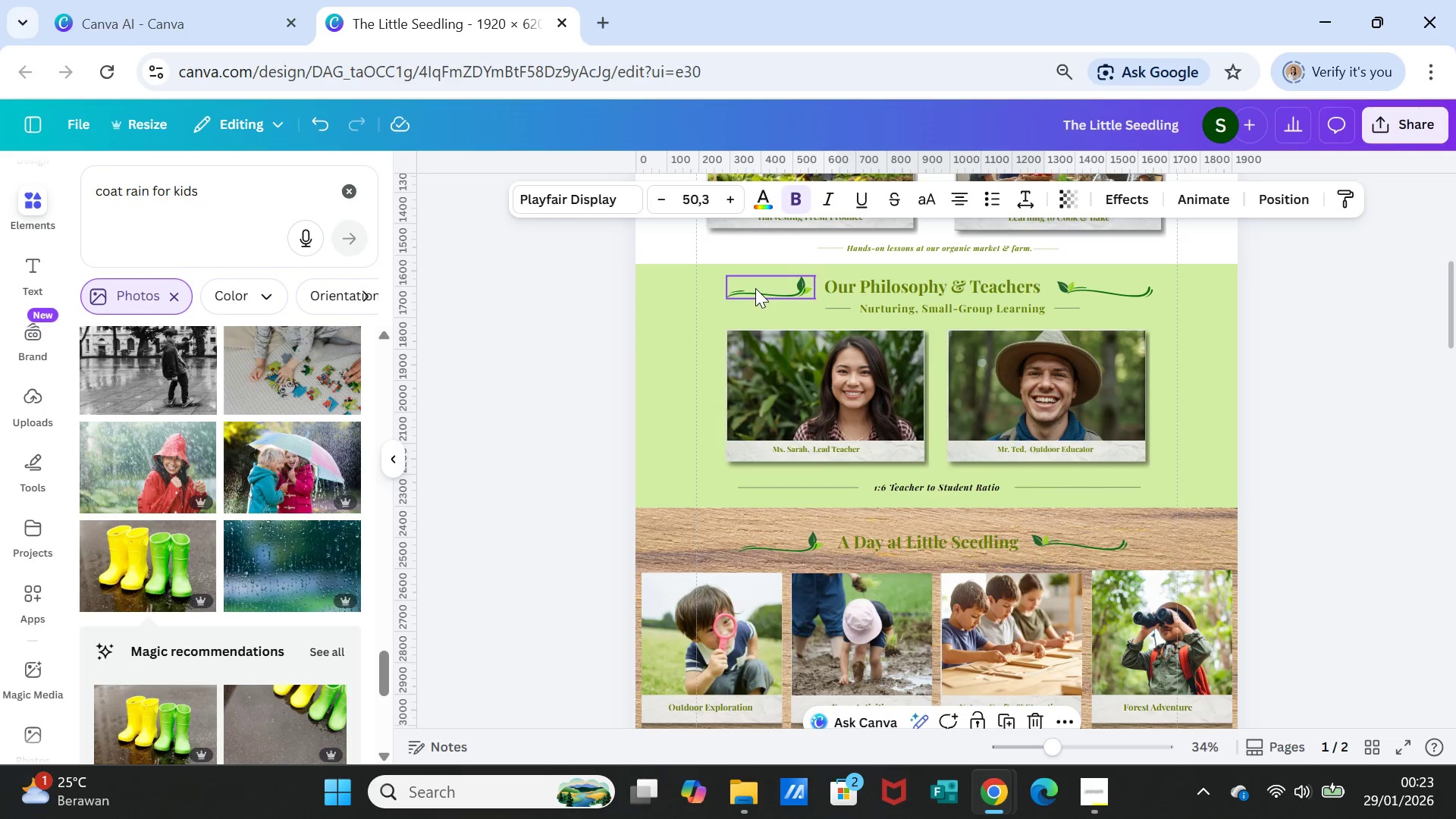 
left_click([755, 288])
 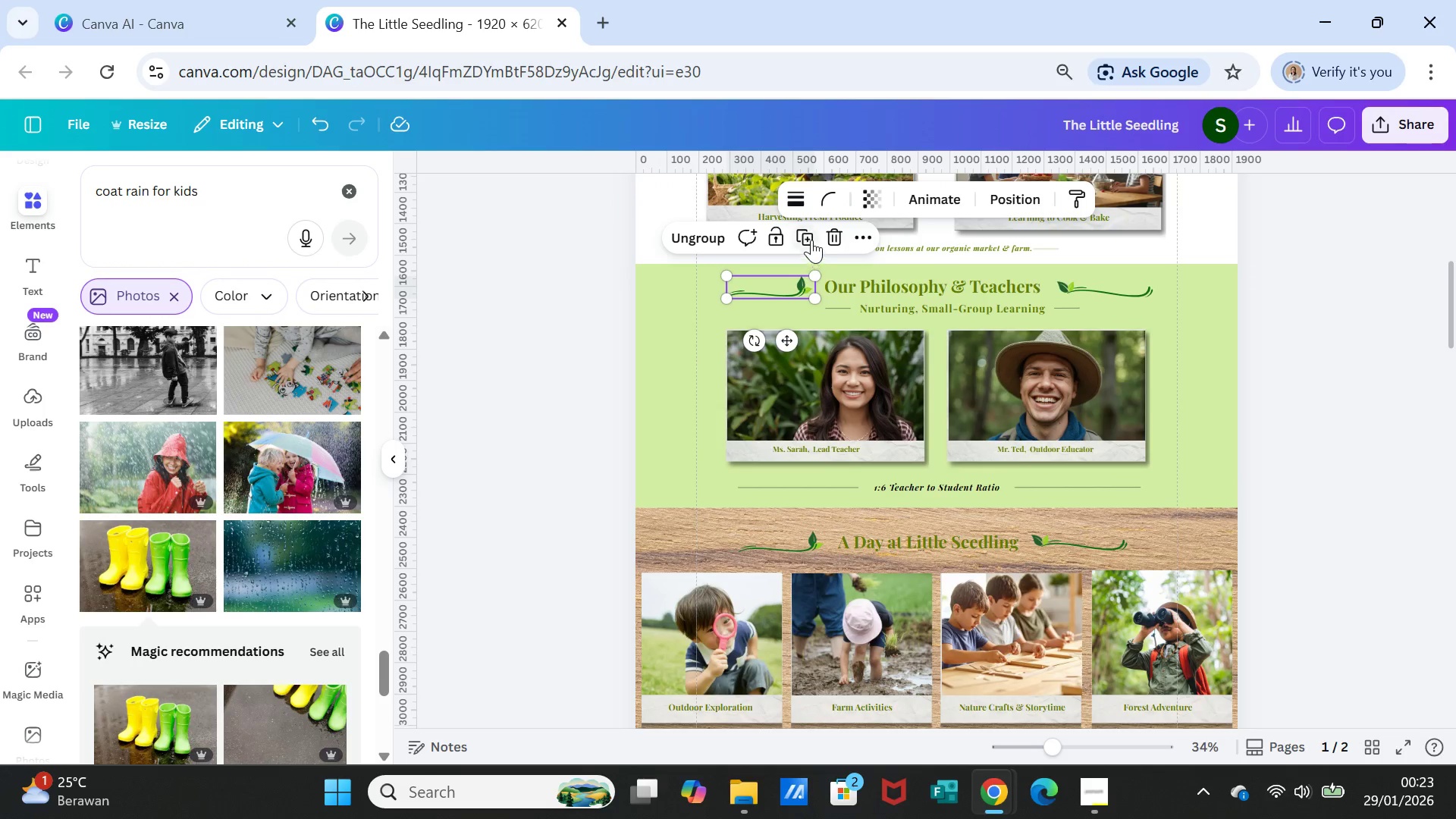 
left_click([811, 240])
 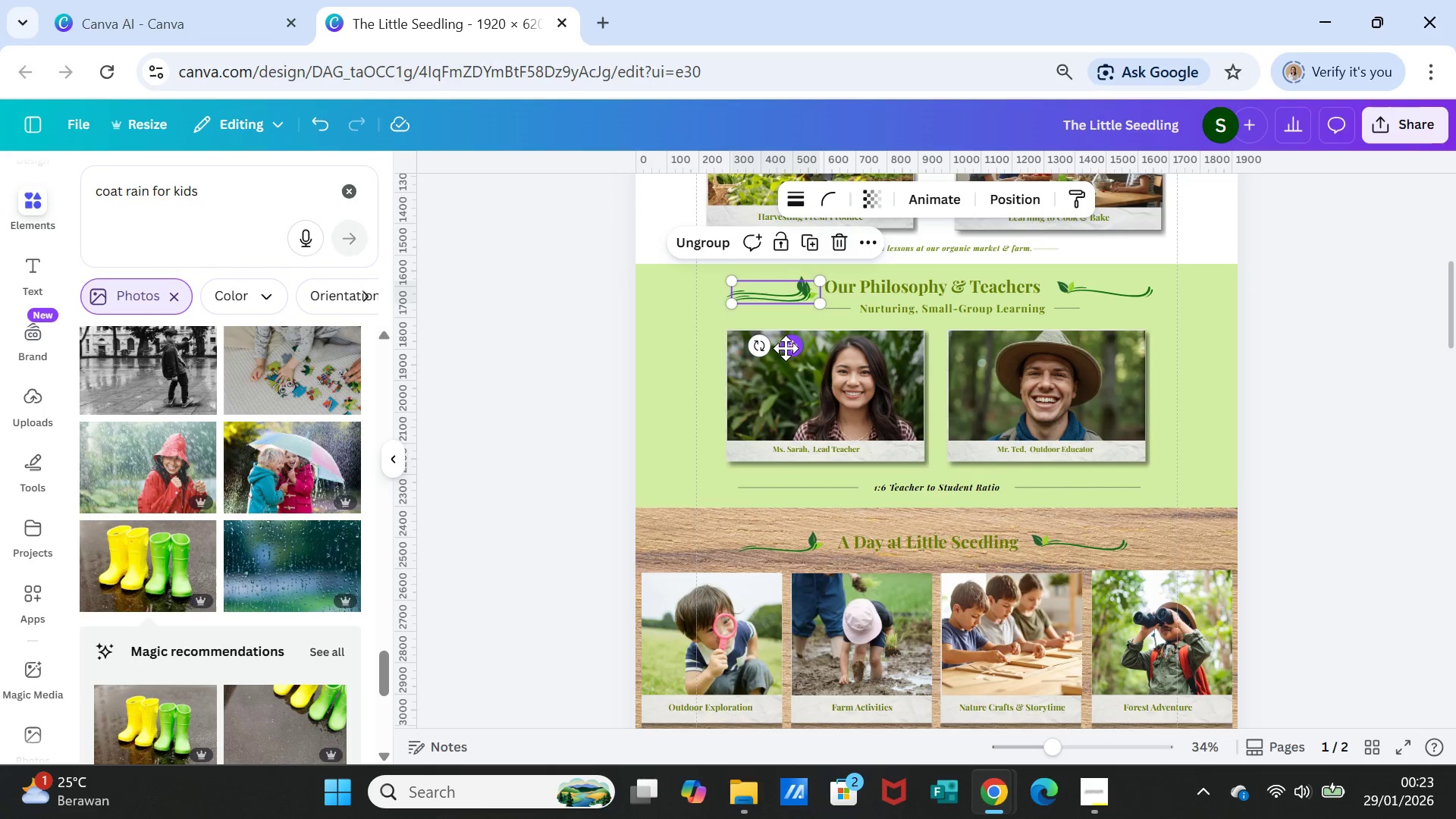 
left_click_drag(start_coordinate=[789, 343], to_coordinate=[823, 633])
 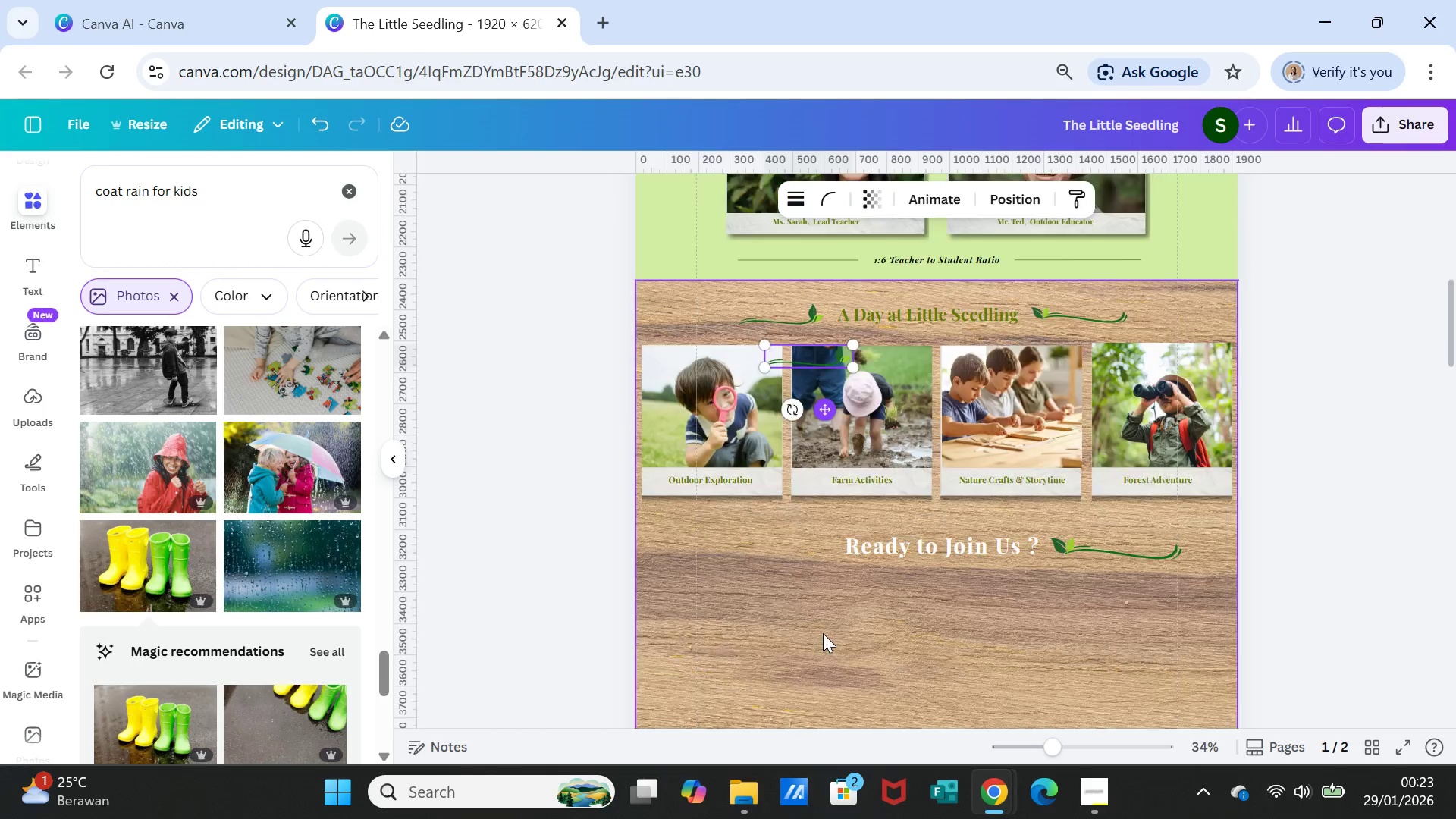 
scroll: coordinate [823, 633], scroll_direction: down, amount: 2.0
 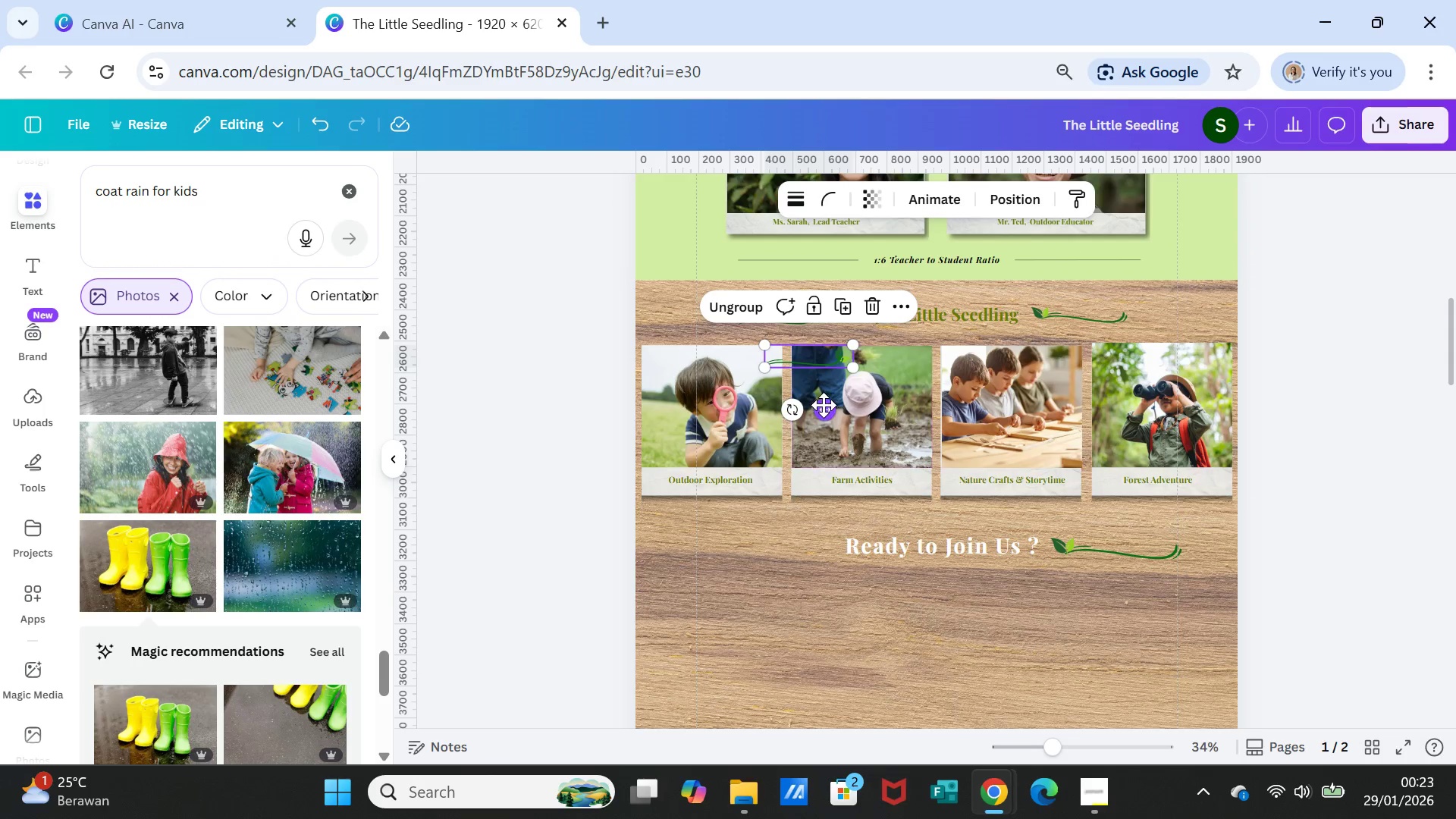 
left_click_drag(start_coordinate=[824, 405], to_coordinate=[812, 601])
 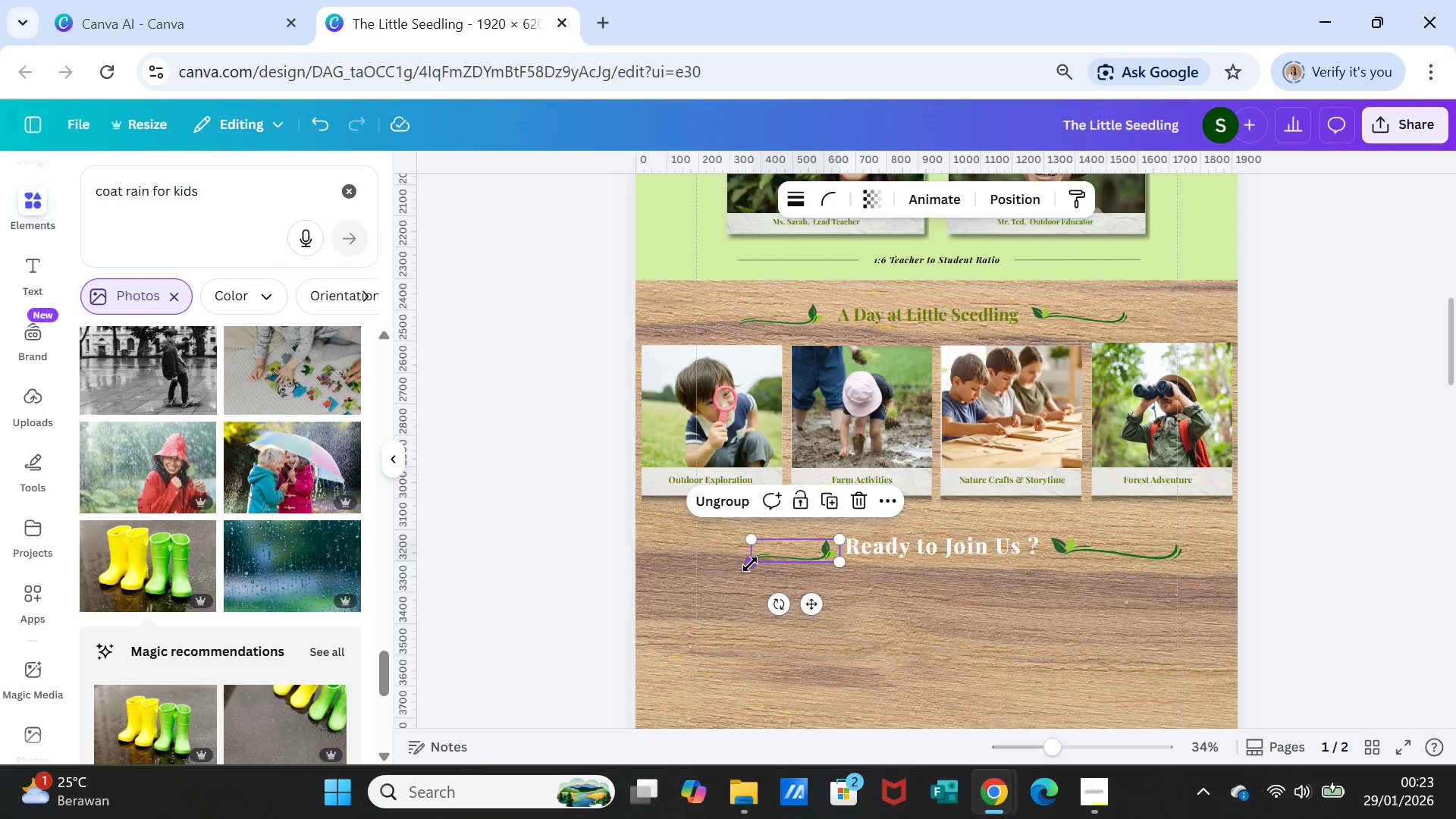 
left_click_drag(start_coordinate=[749, 562], to_coordinate=[703, 573])
 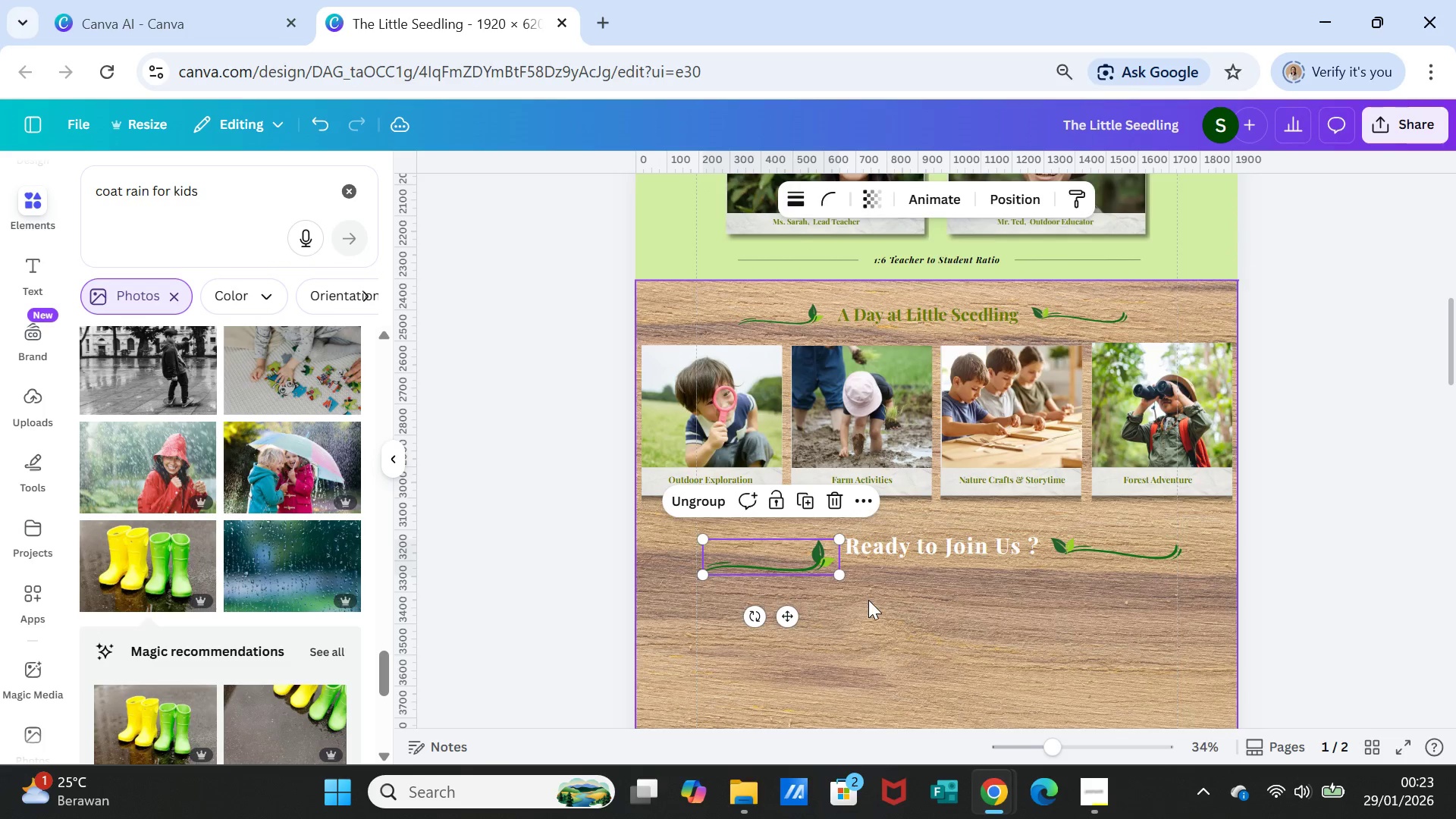 
left_click([868, 600])
 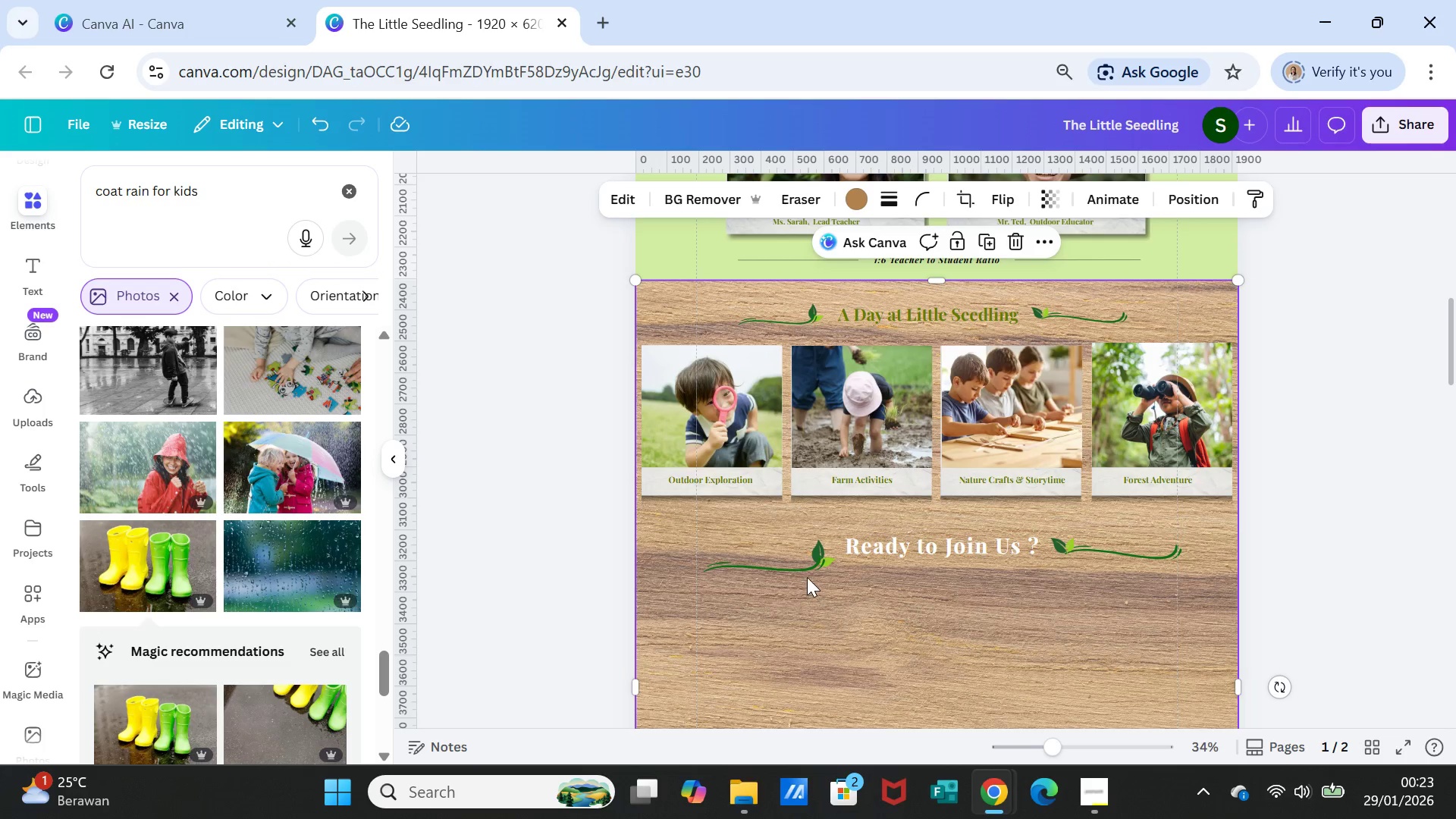 
left_click_drag(start_coordinate=[805, 566], to_coordinate=[811, 560])
 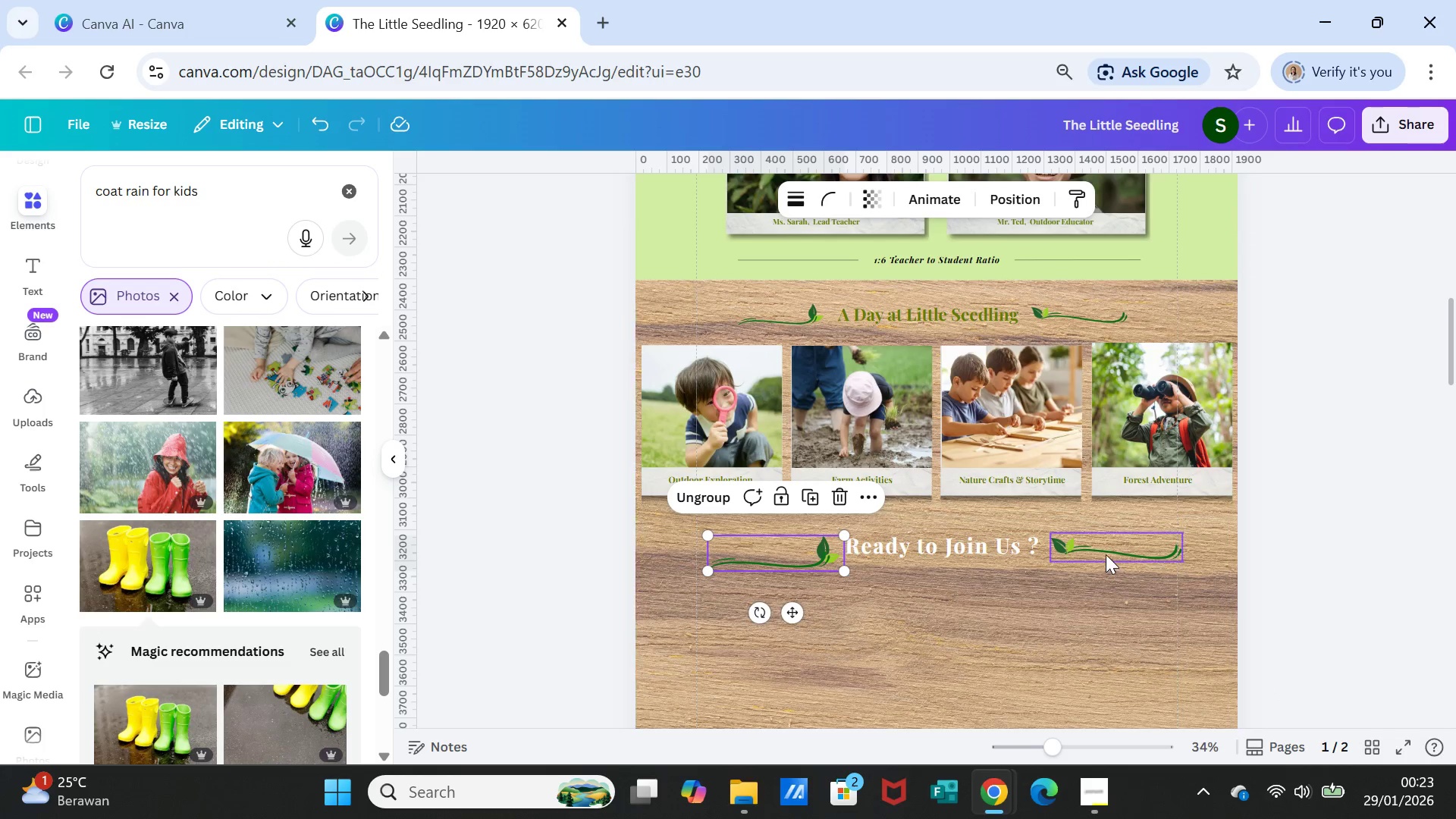 
left_click_drag(start_coordinate=[1106, 554], to_coordinate=[1096, 556])
 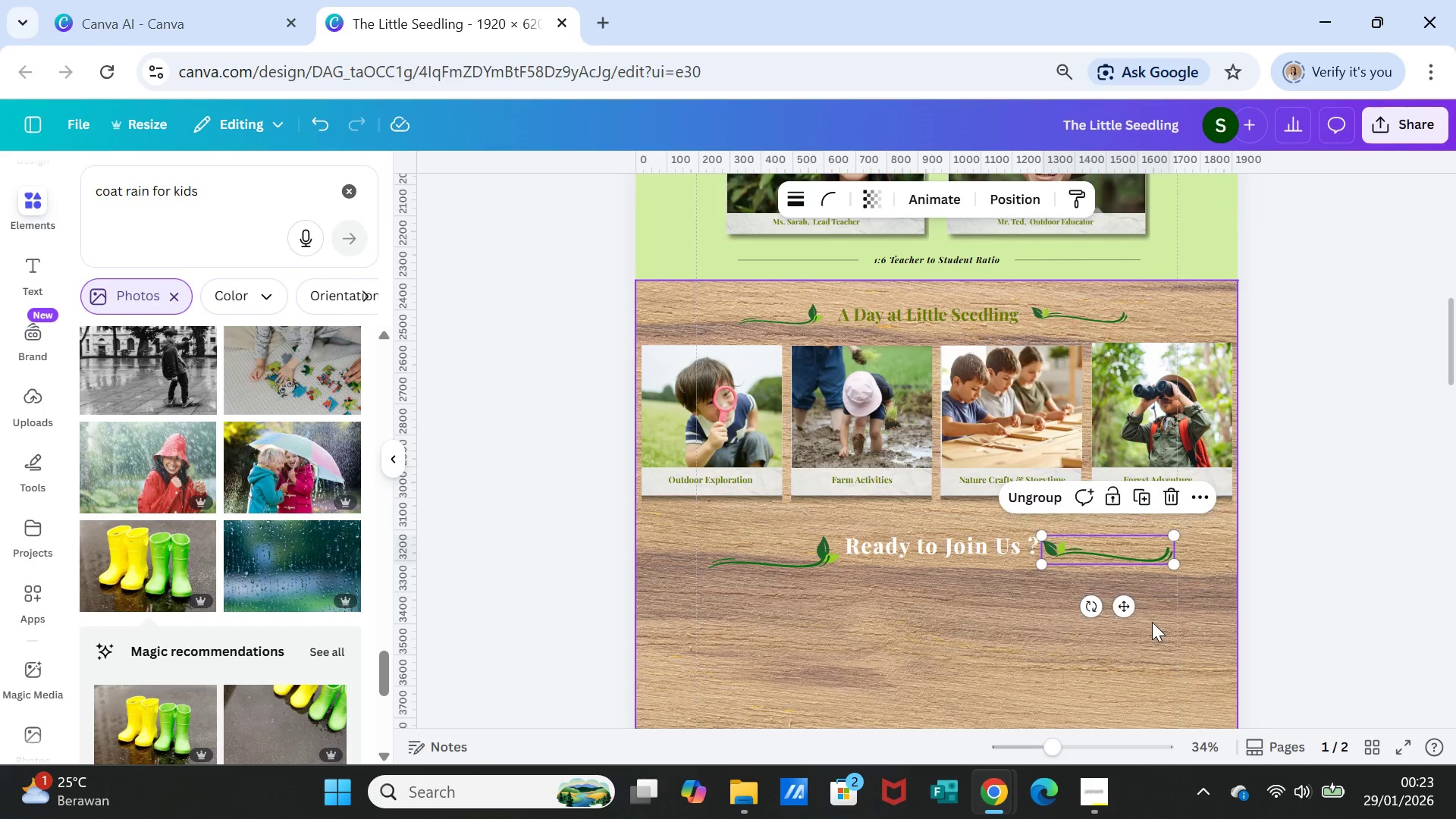 
left_click([1144, 622])
 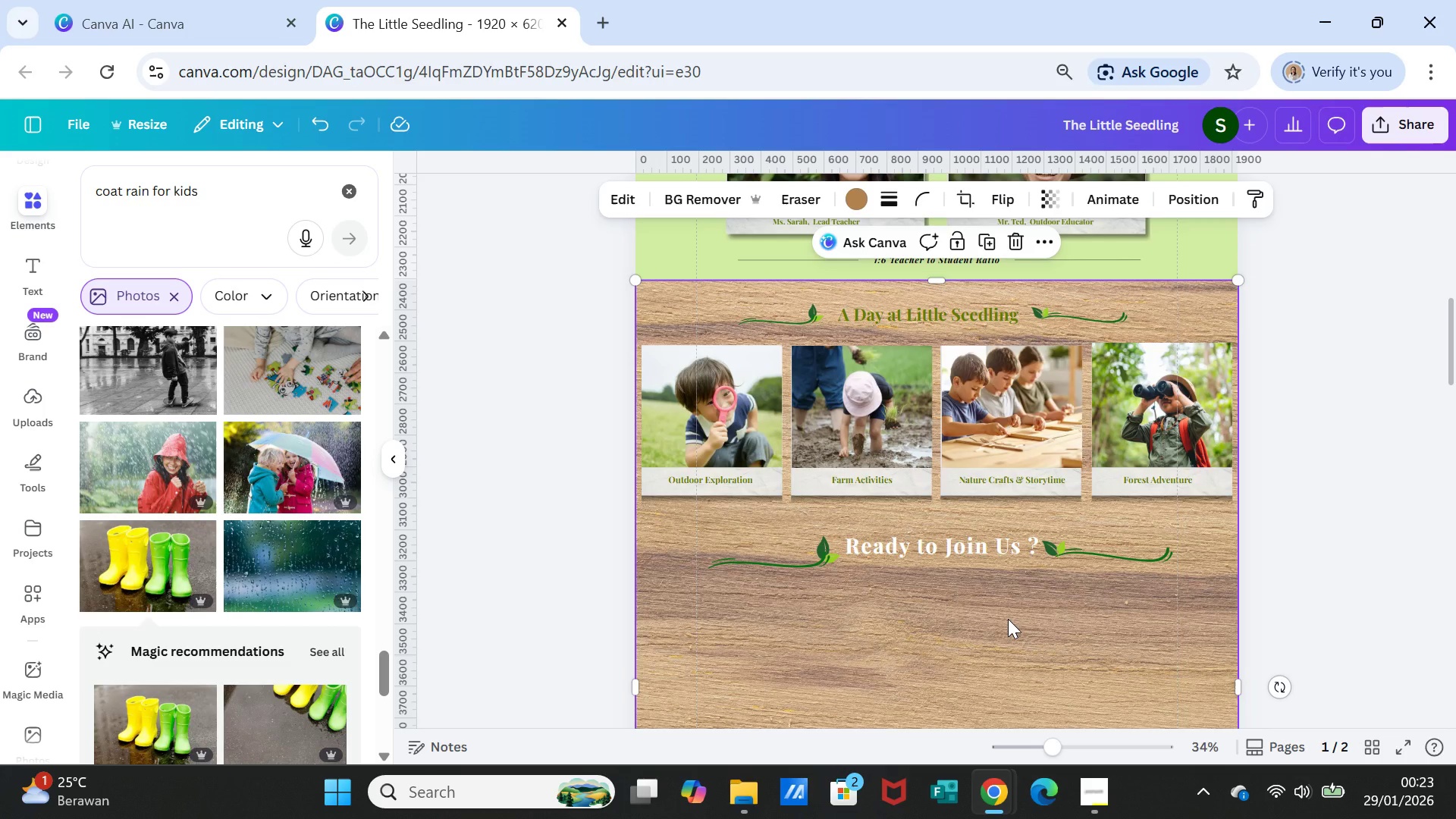 
scroll: coordinate [1012, 608], scroll_direction: up, amount: 1.0
 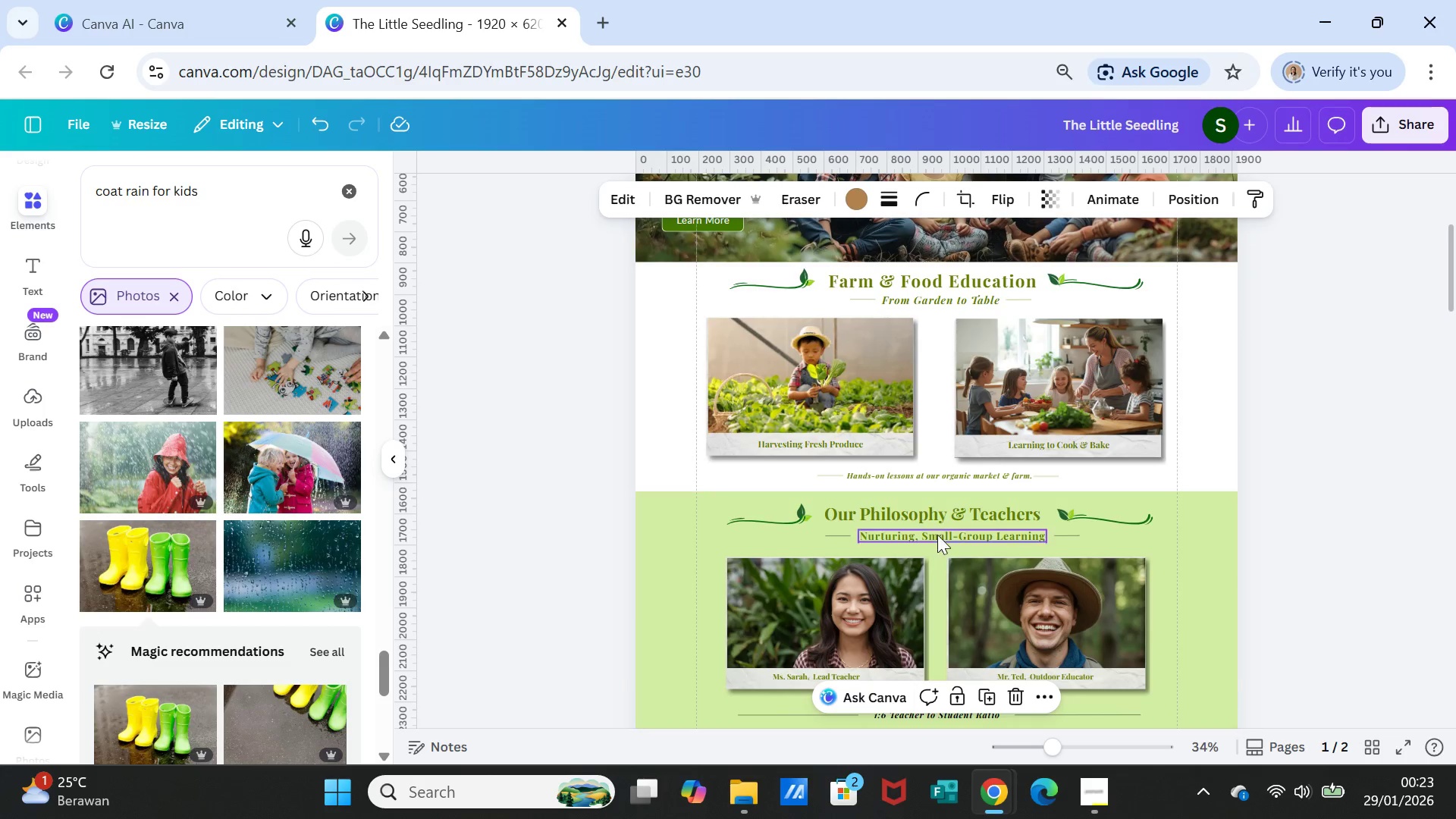 
left_click([937, 532])
 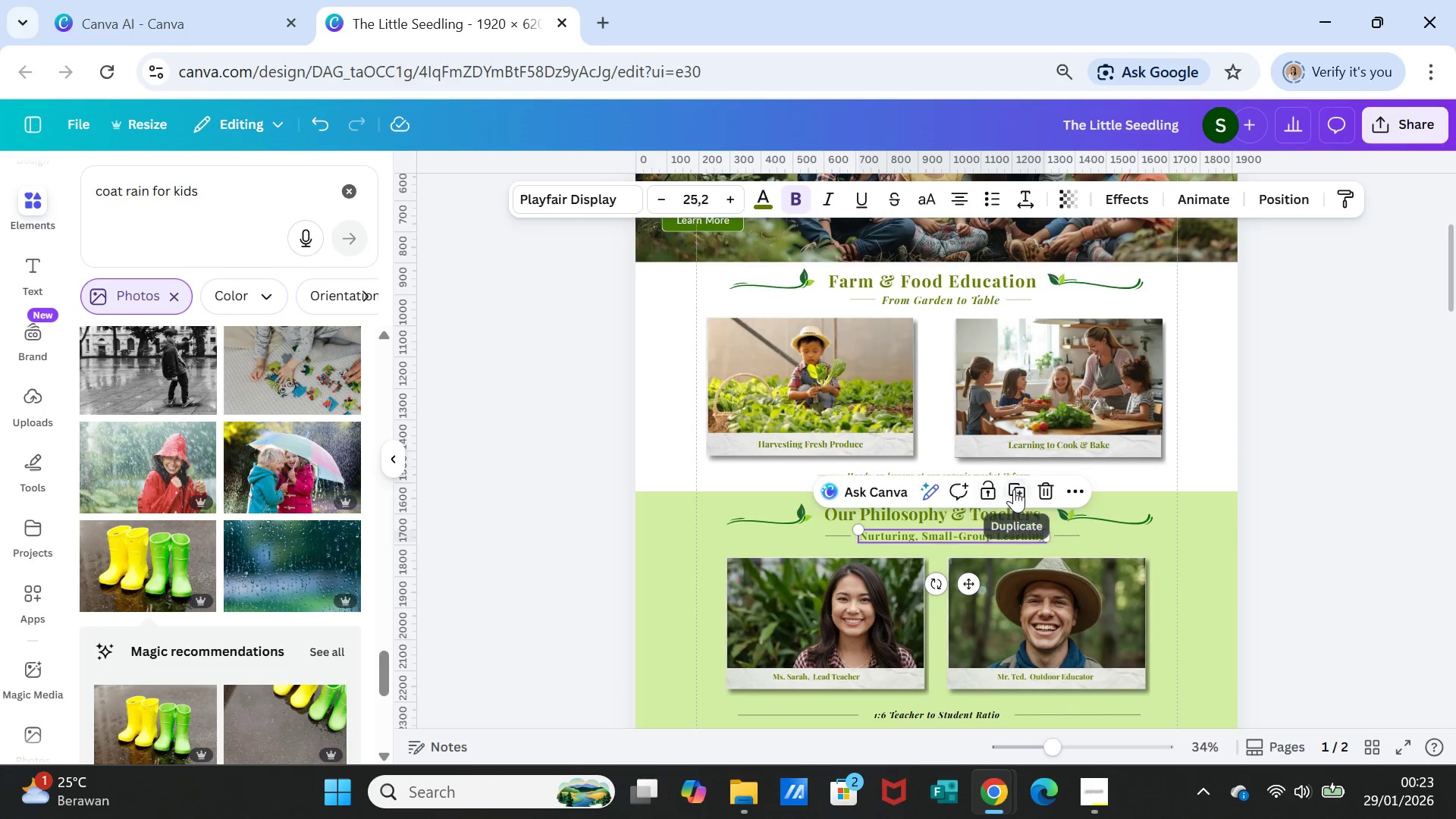 
left_click([1014, 489])
 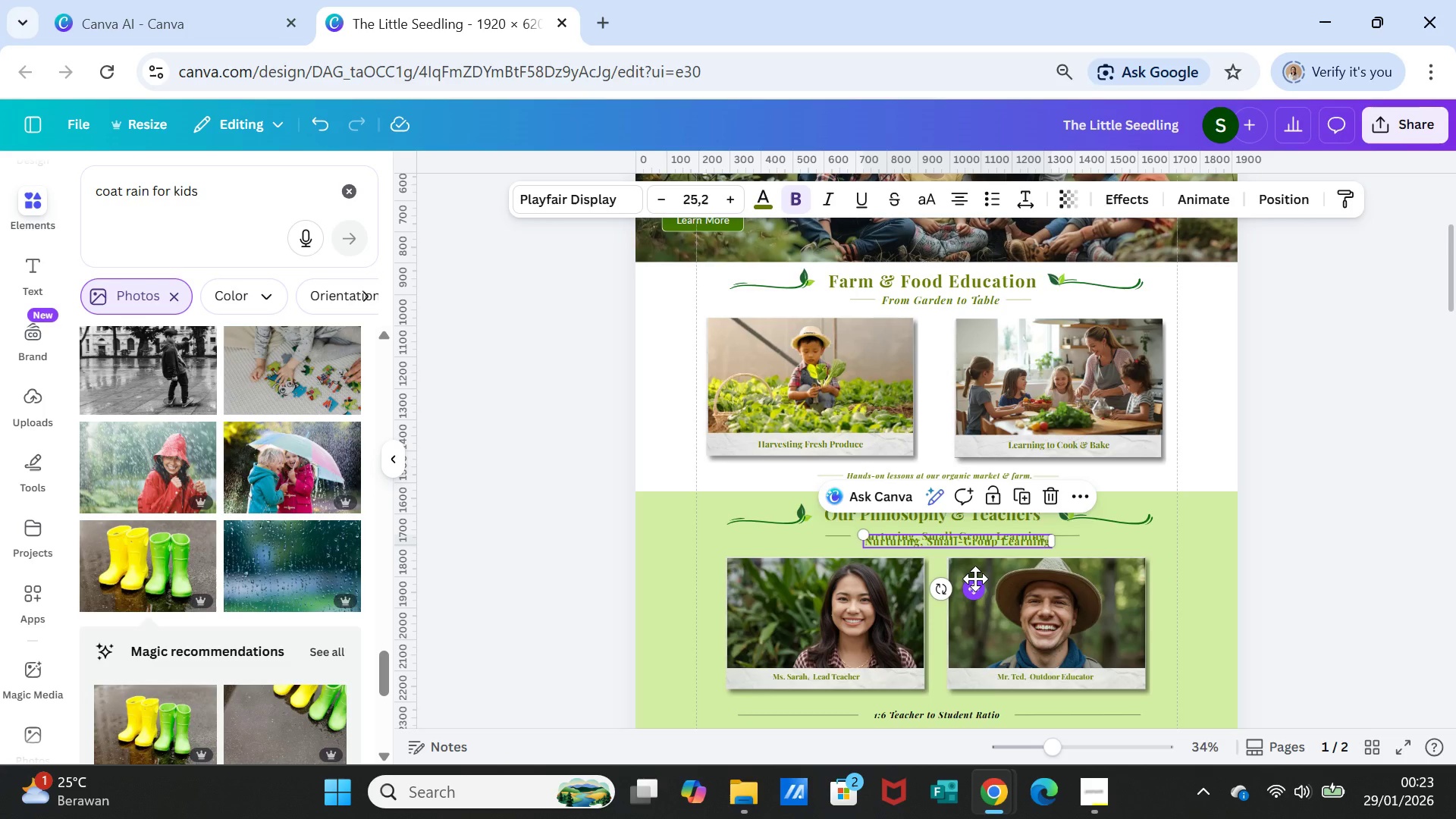 
left_click_drag(start_coordinate=[975, 579], to_coordinate=[990, 662])
 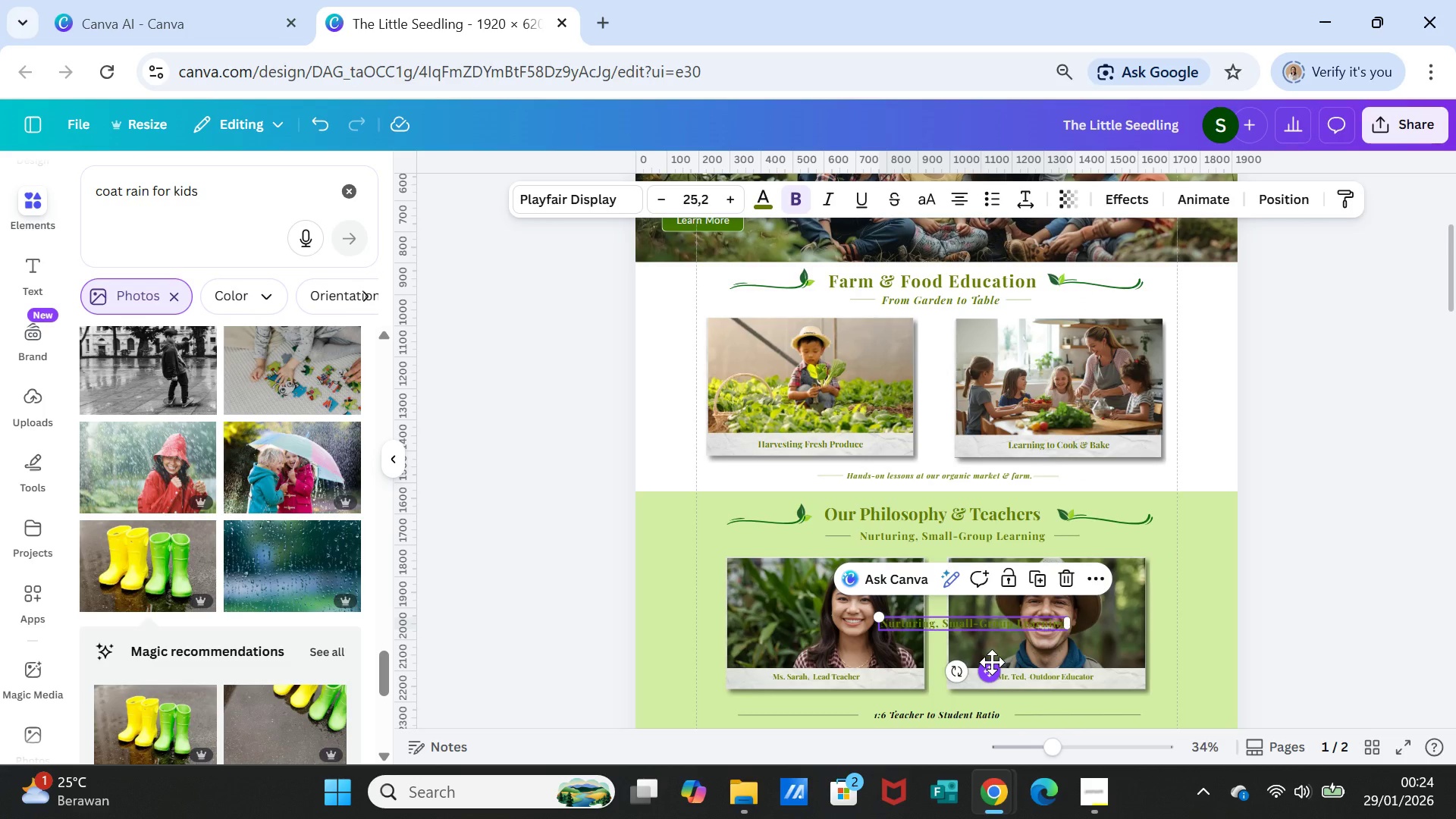 
key(Delete)
 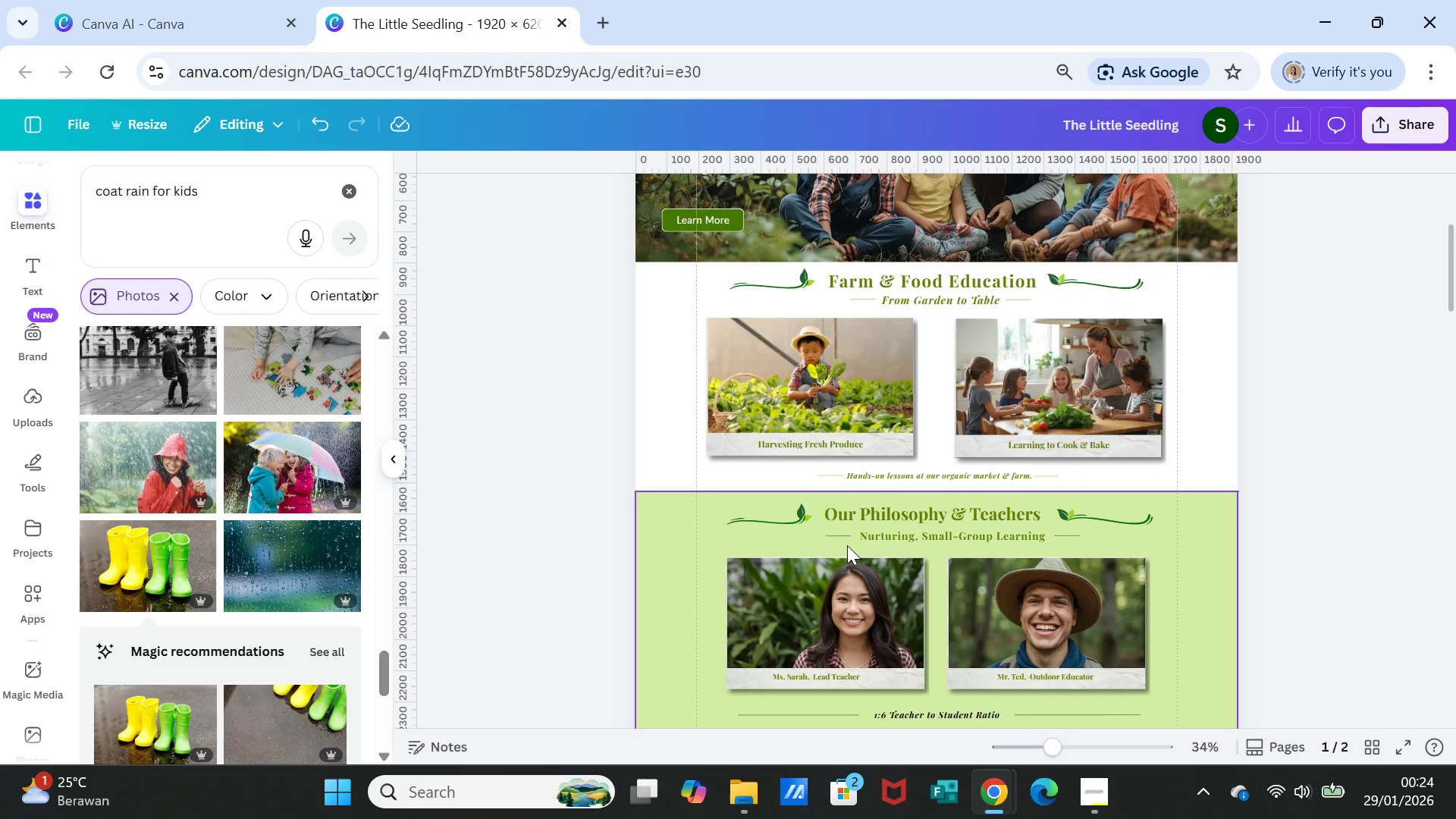 
left_click([846, 536])
 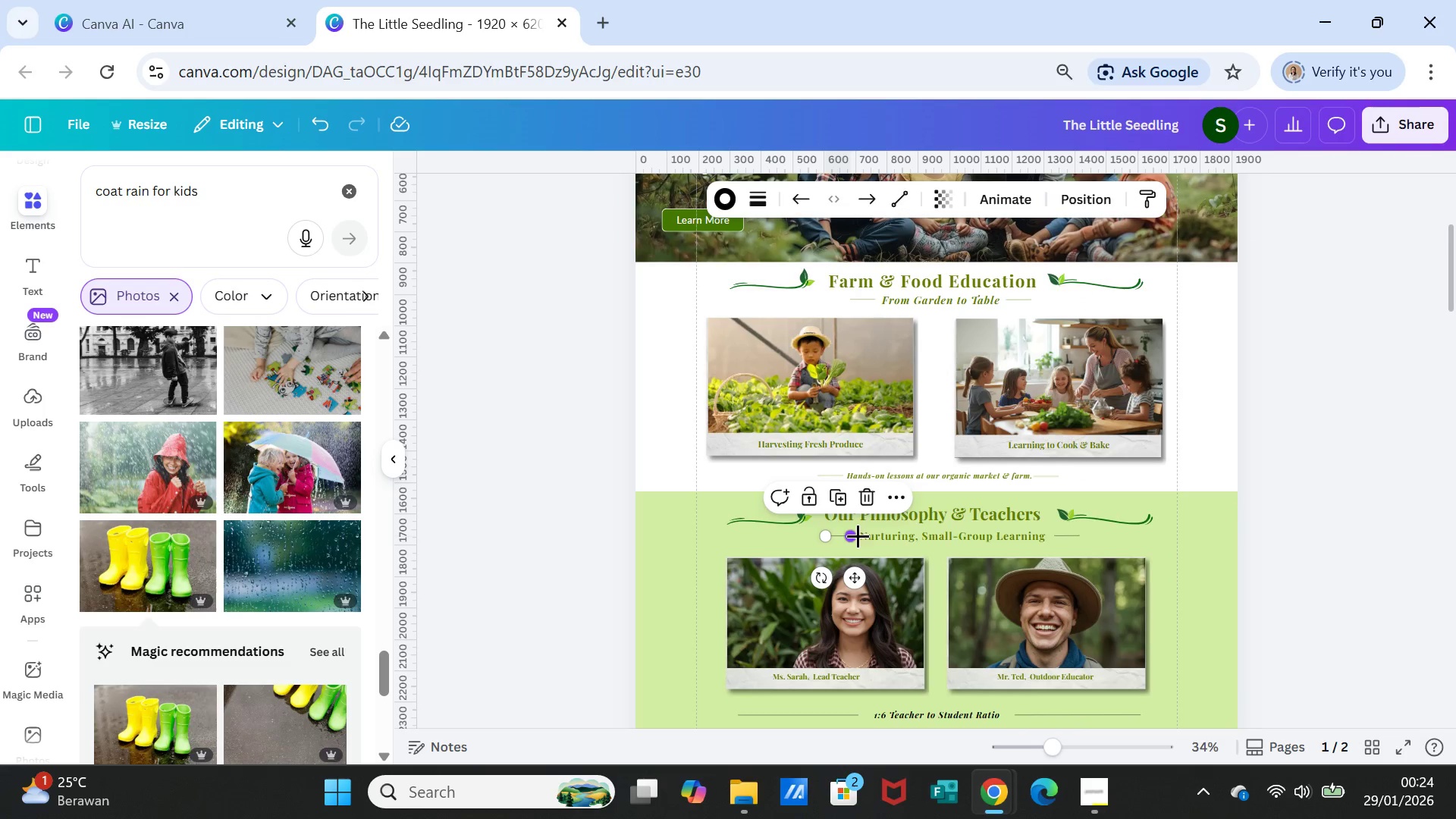 
hold_key(key=ShiftLeft, duration=2.2)
left_click([882, 541])
 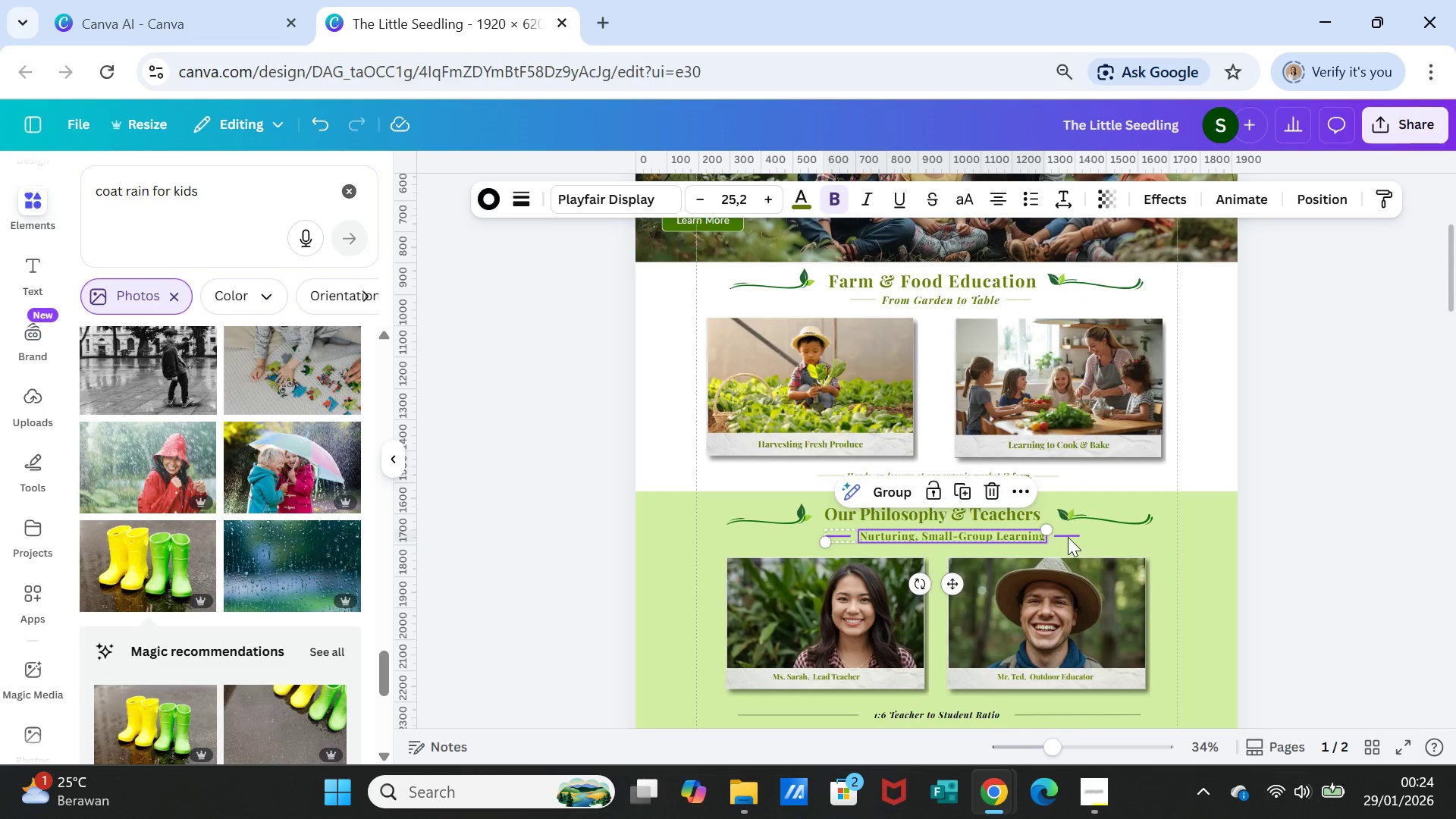 
left_click([1068, 537])
 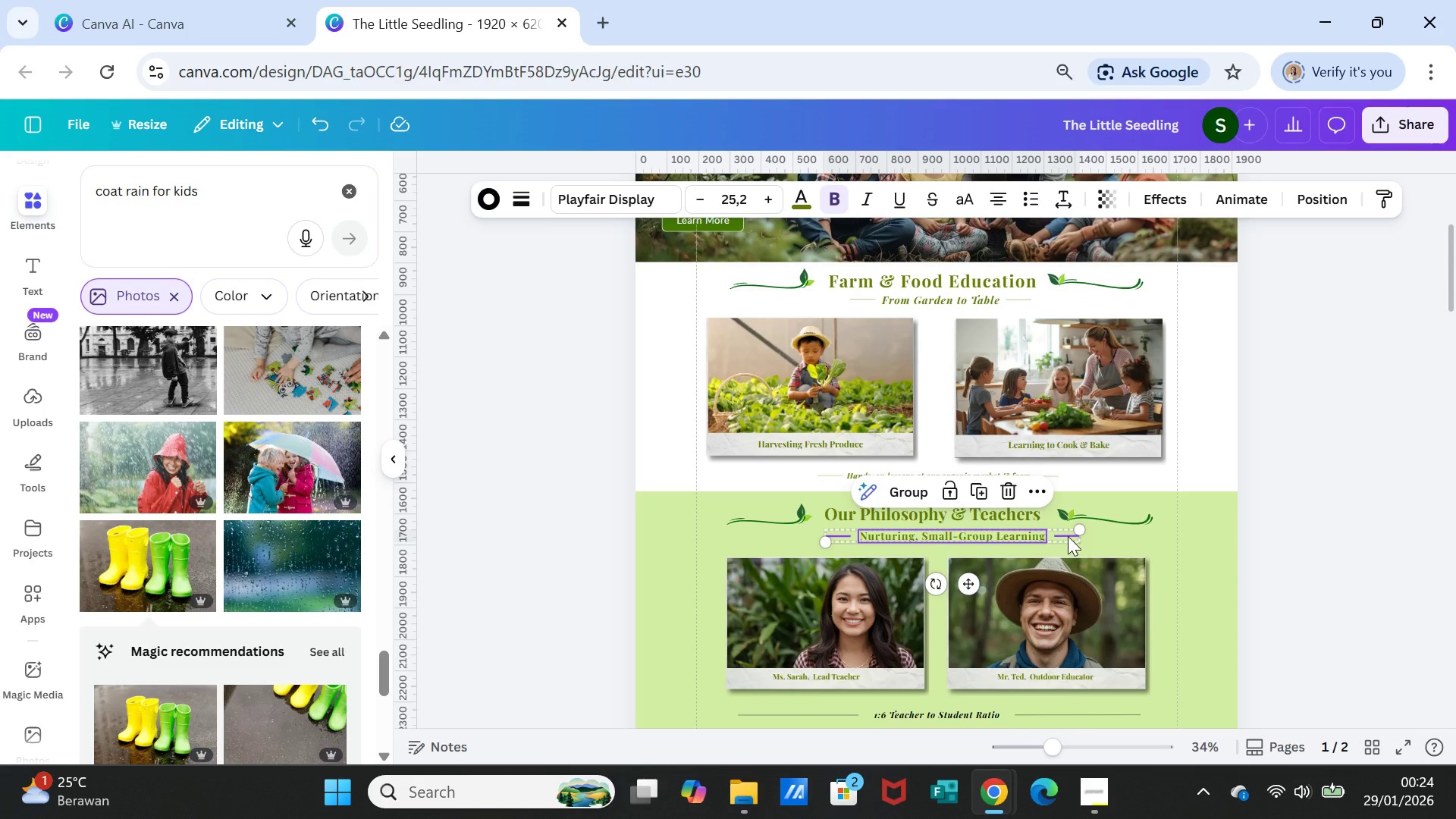 
right_click([1068, 536])
 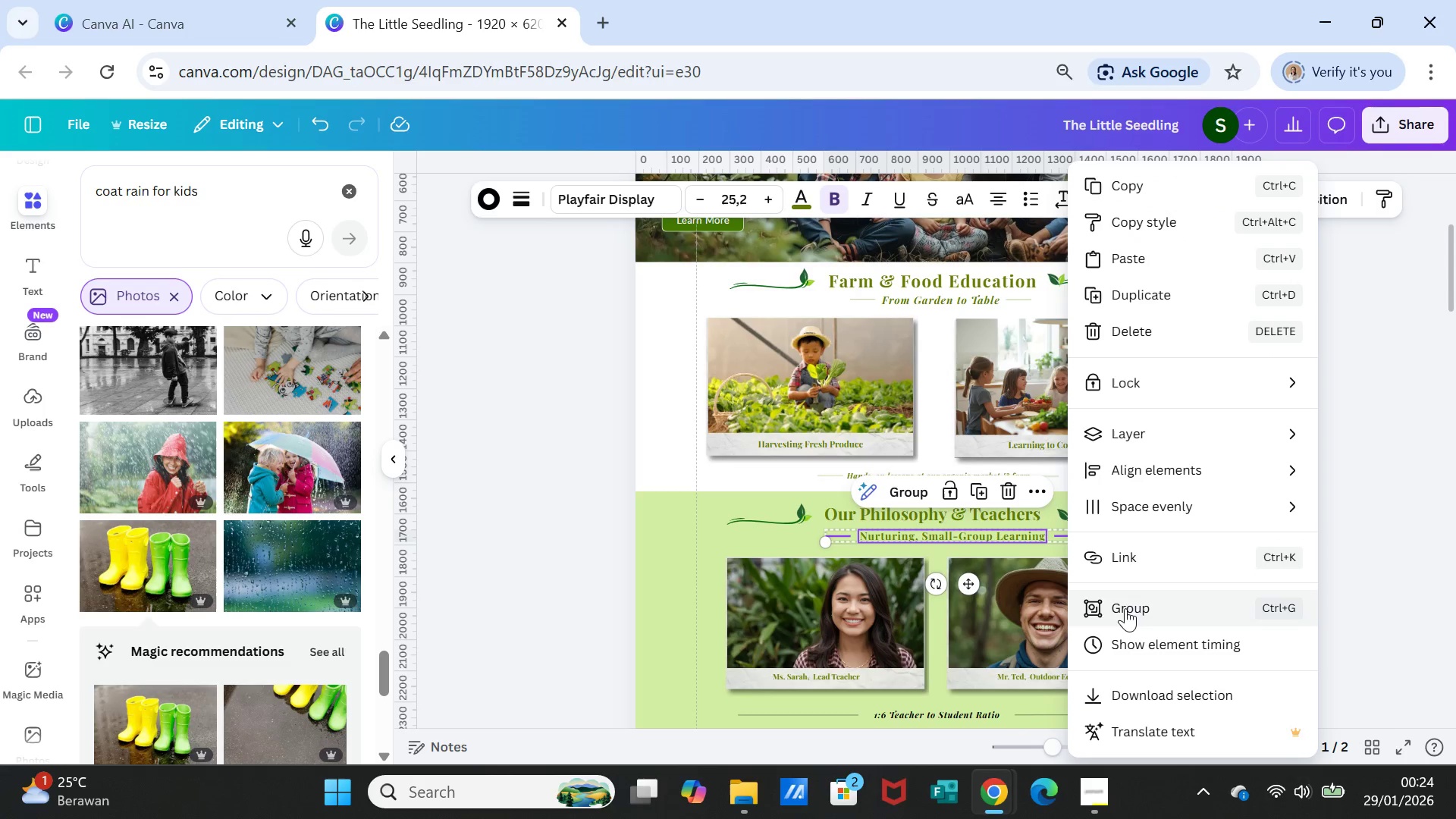 
left_click([1125, 608])
 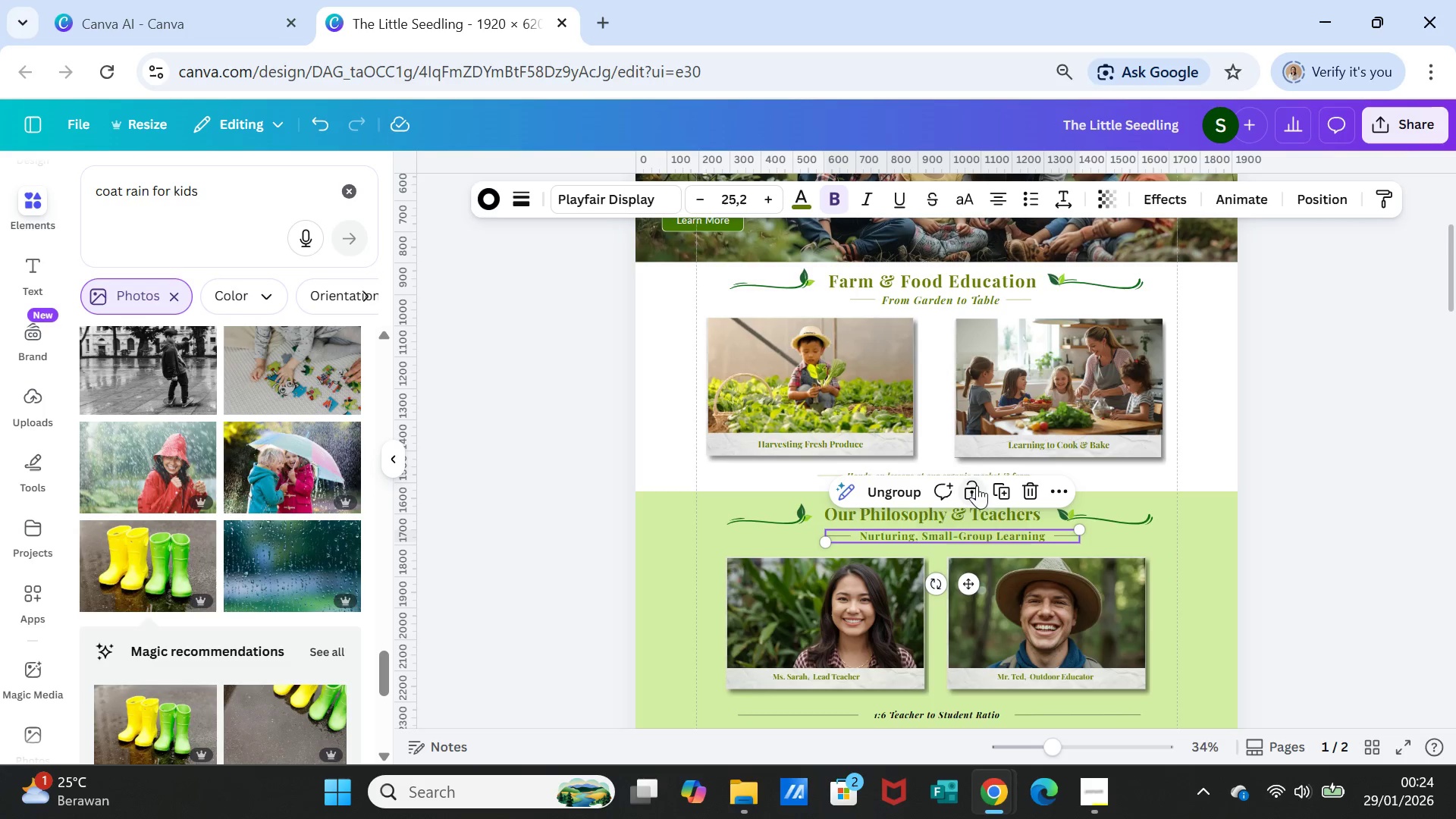 
left_click([999, 479])
 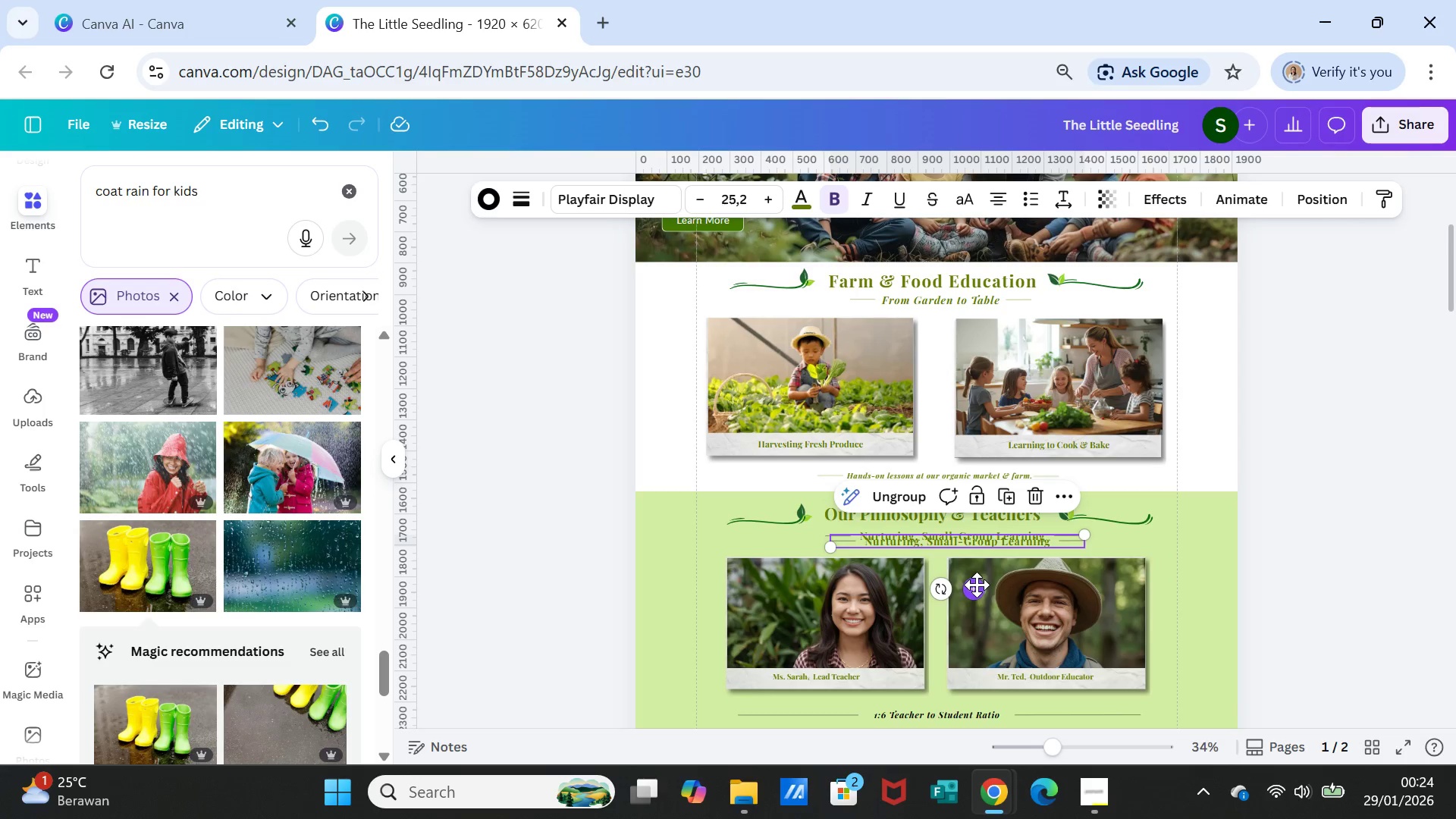 
left_click_drag(start_coordinate=[977, 585], to_coordinate=[990, 738])
 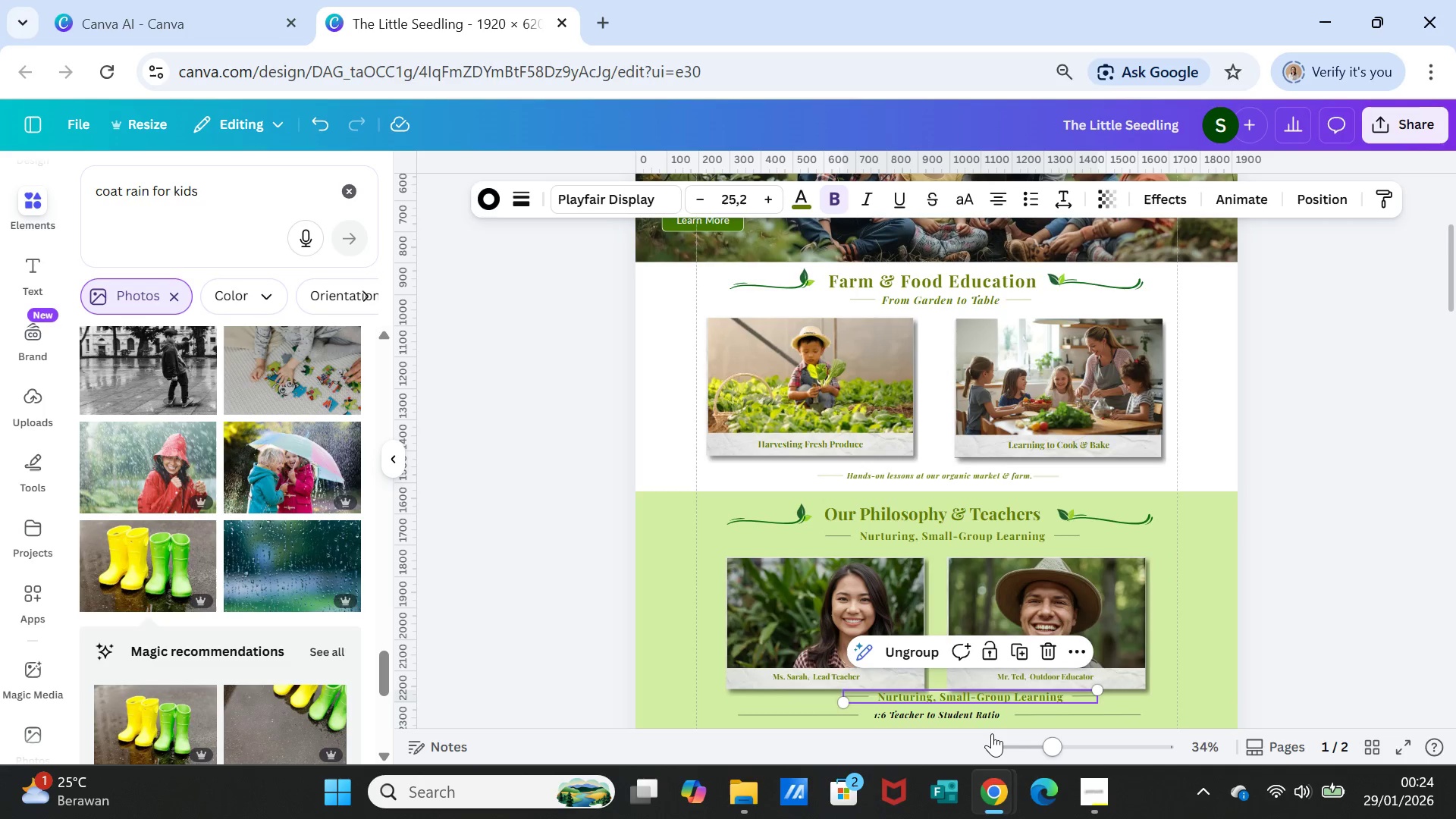 
scroll: coordinate [1001, 673], scroll_direction: down, amount: 5.0
 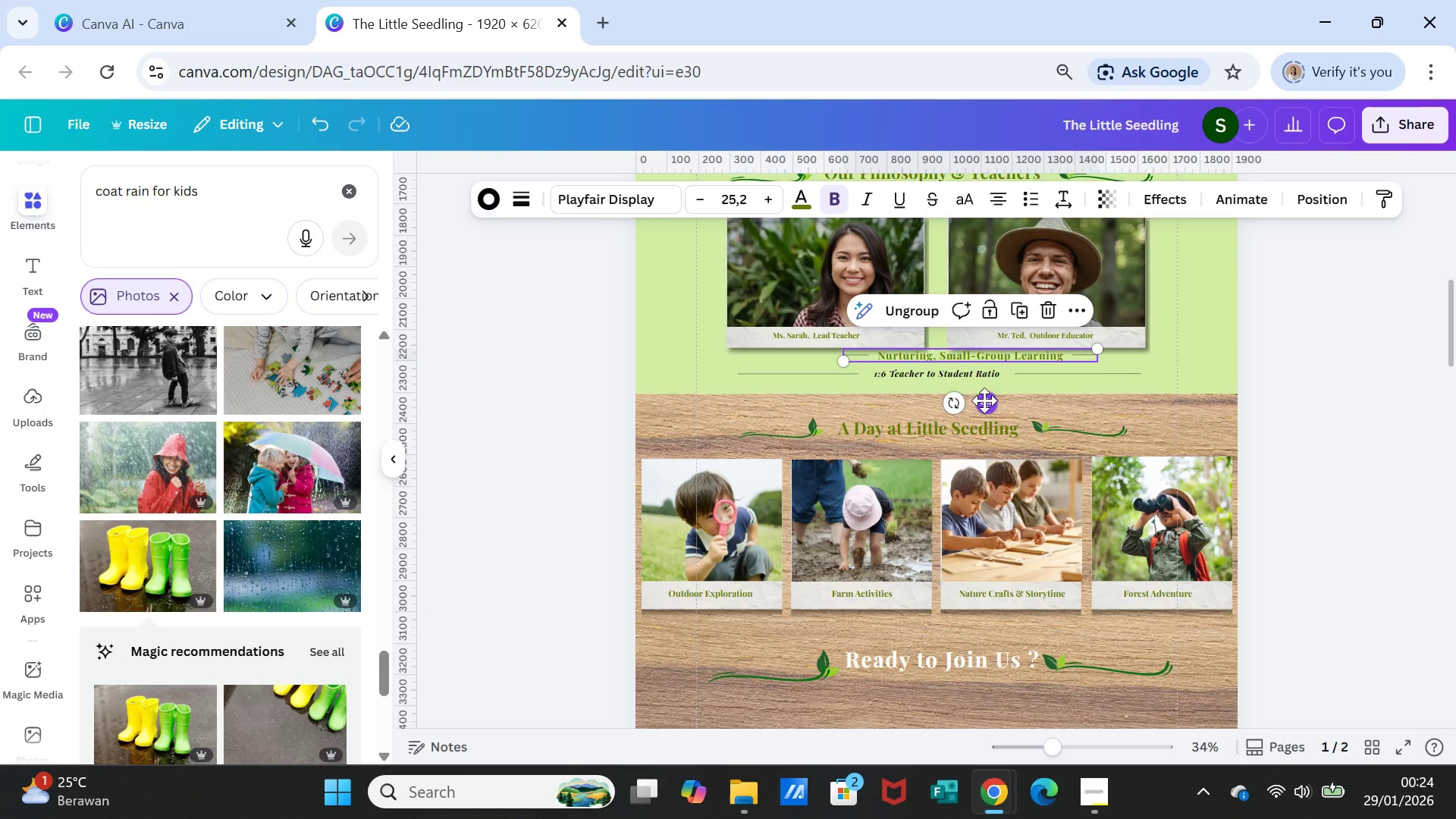 
left_click_drag(start_coordinate=[987, 404], to_coordinate=[971, 745])
 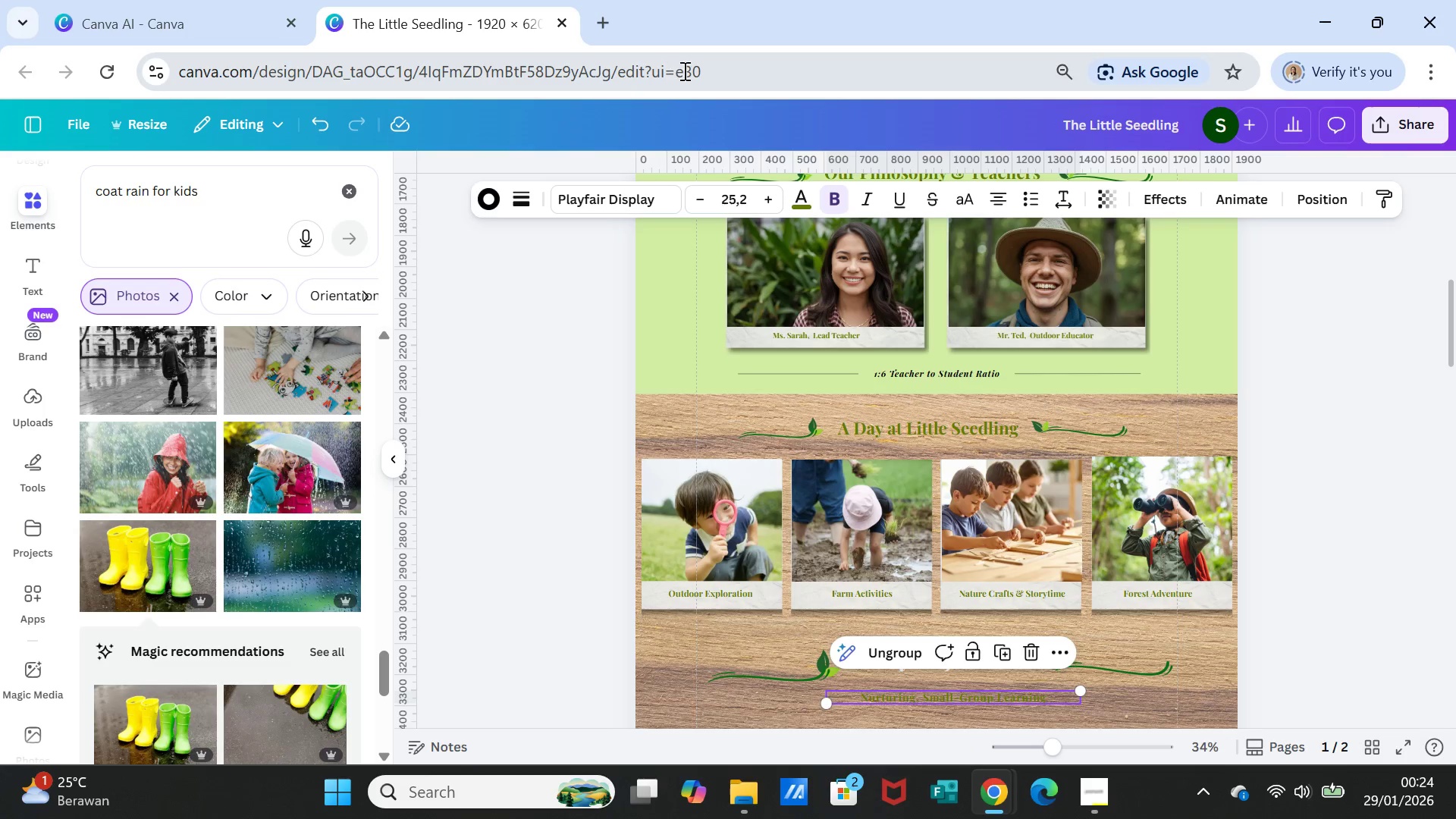 
left_click([804, 207])
 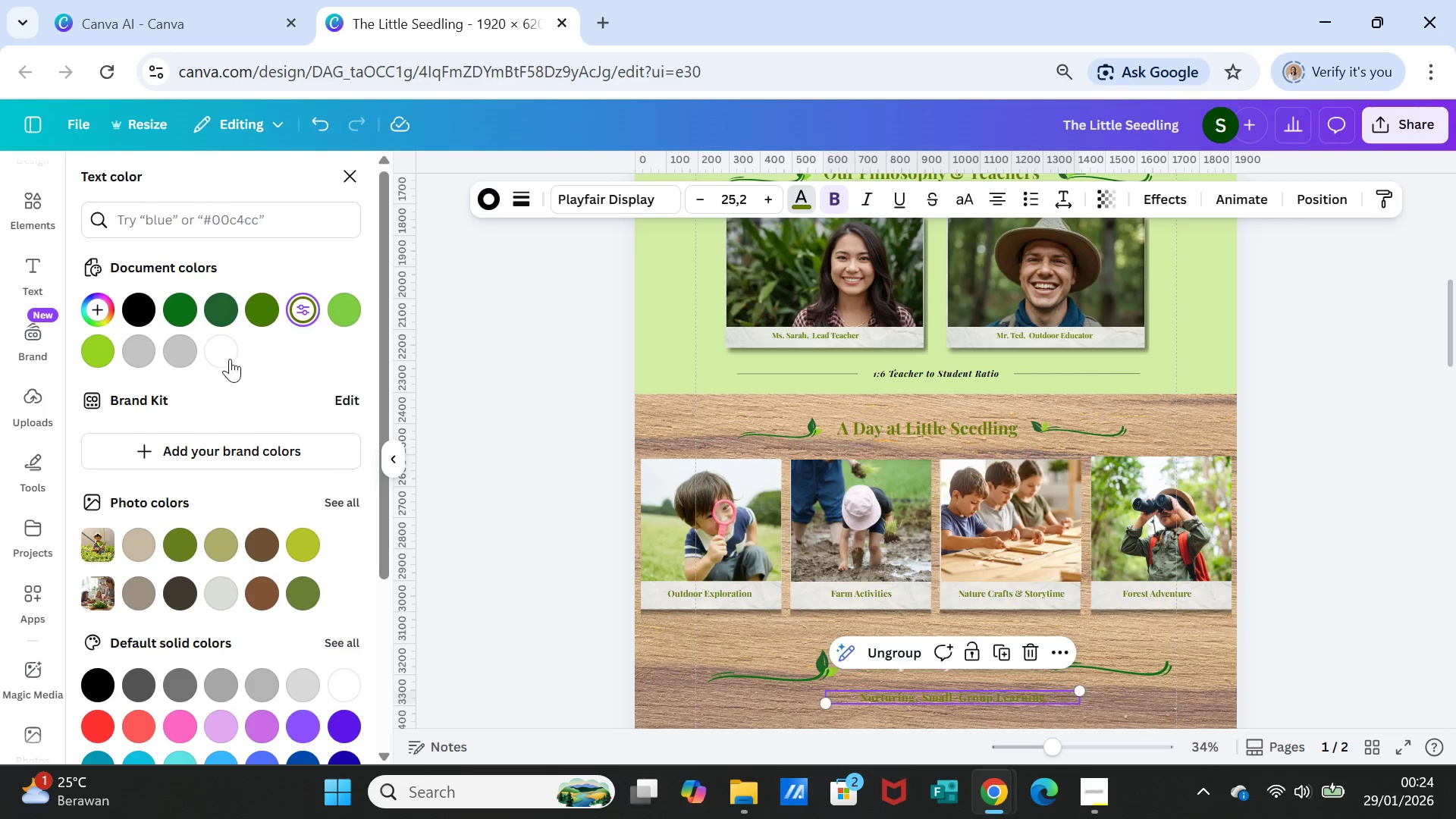 
left_click([223, 359])
 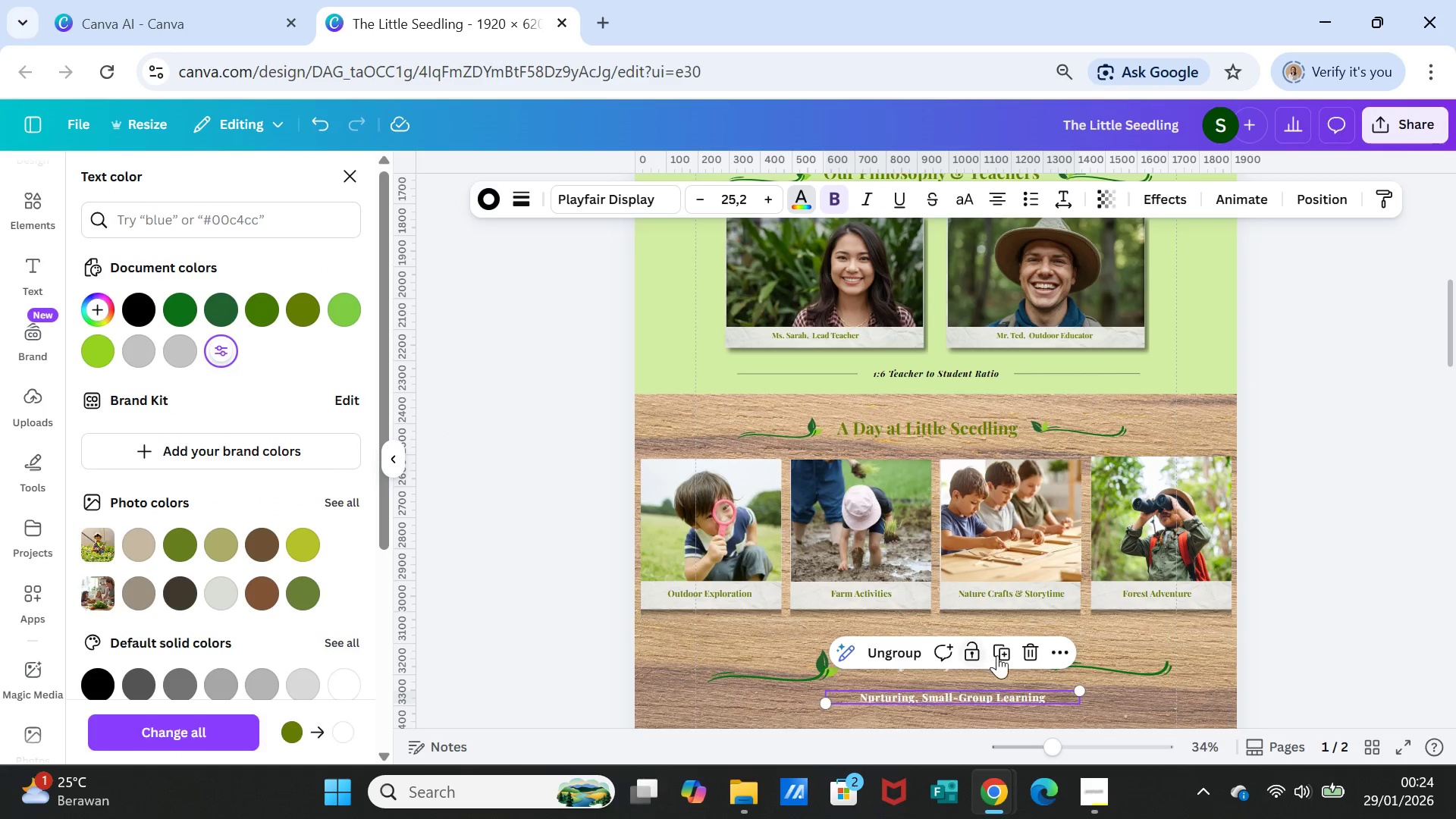 
scroll: coordinate [1009, 655], scroll_direction: down, amount: 1.0
 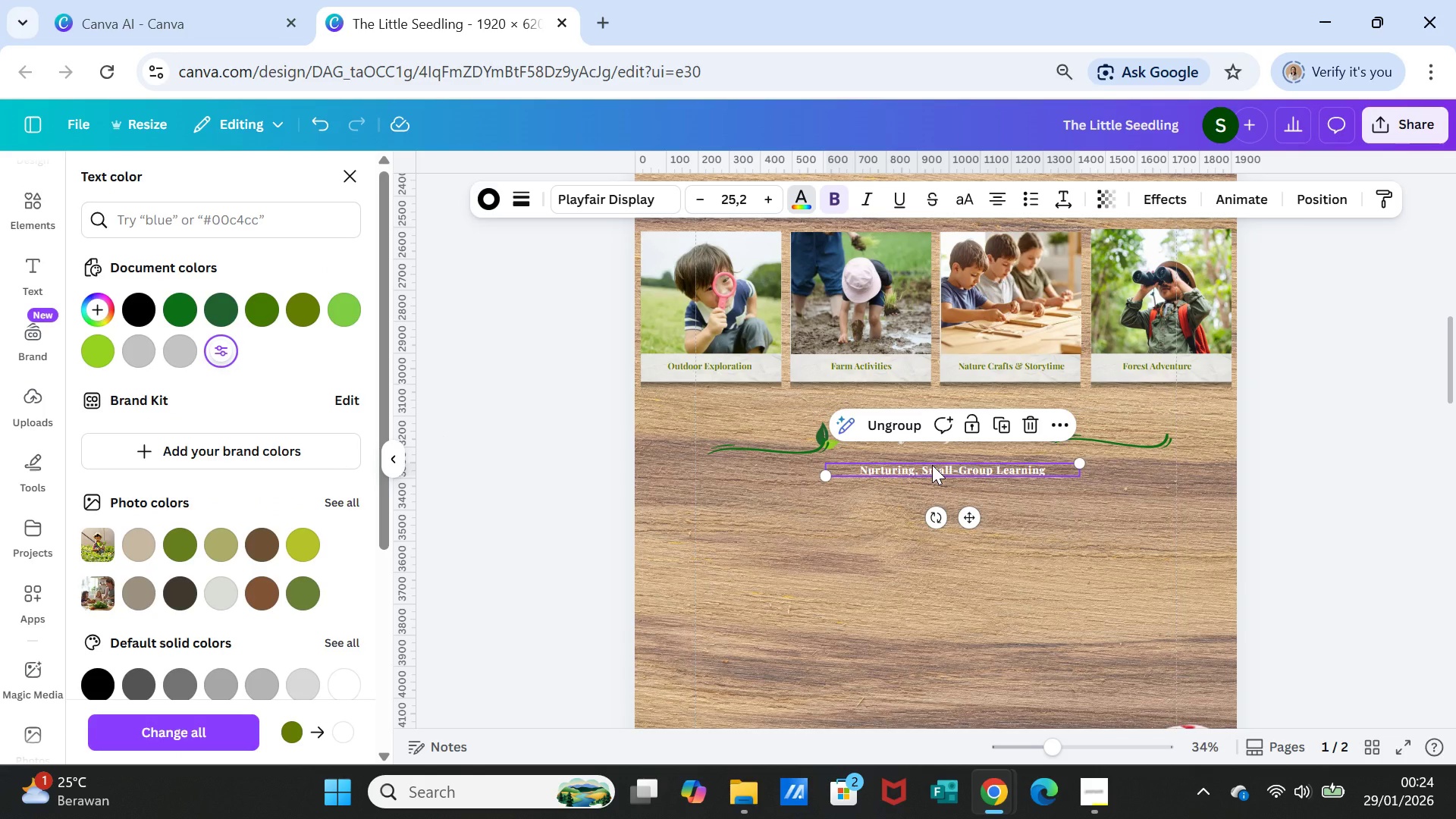 
double_click([932, 465])
 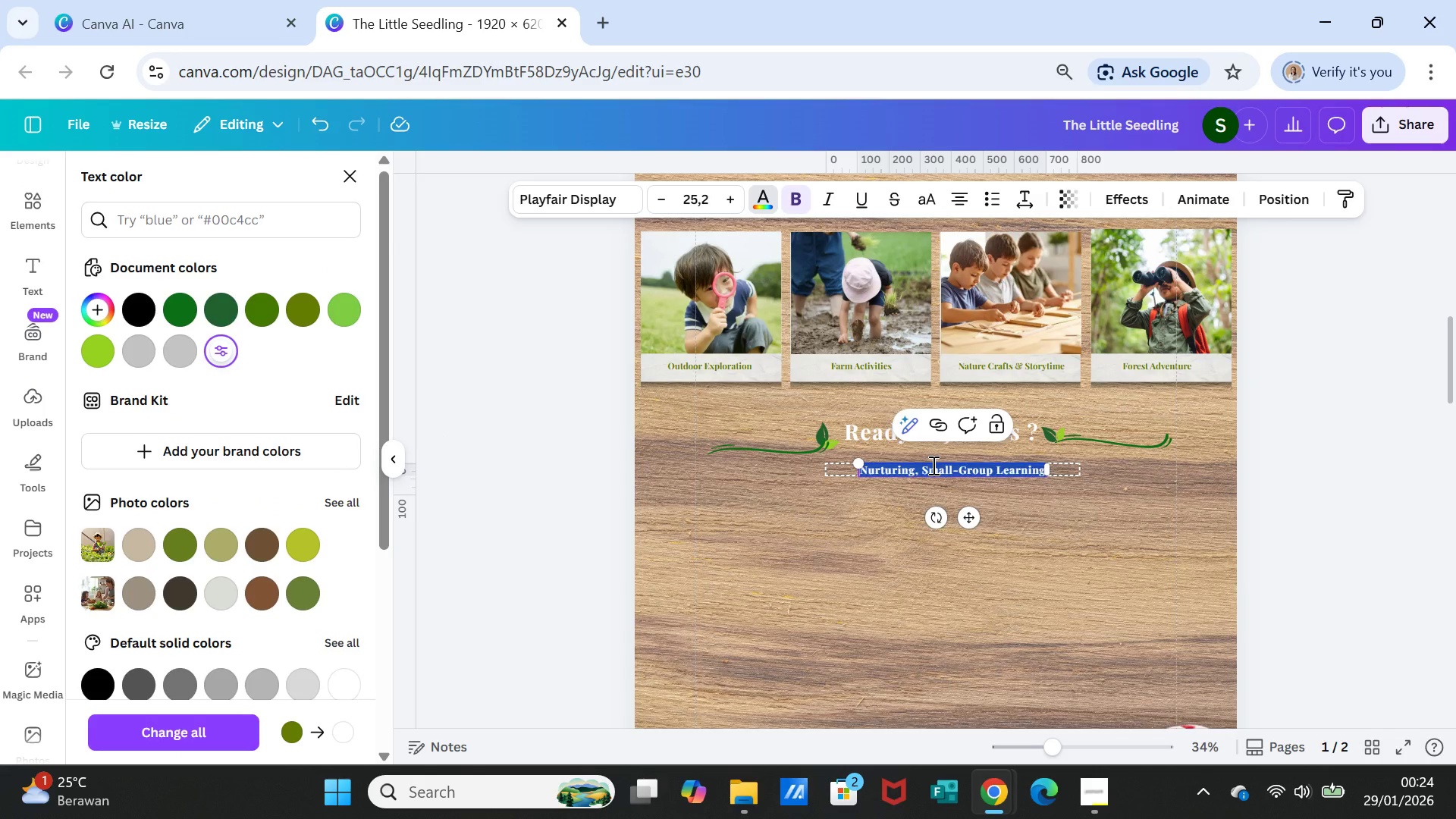 
left_click([1028, 528])
 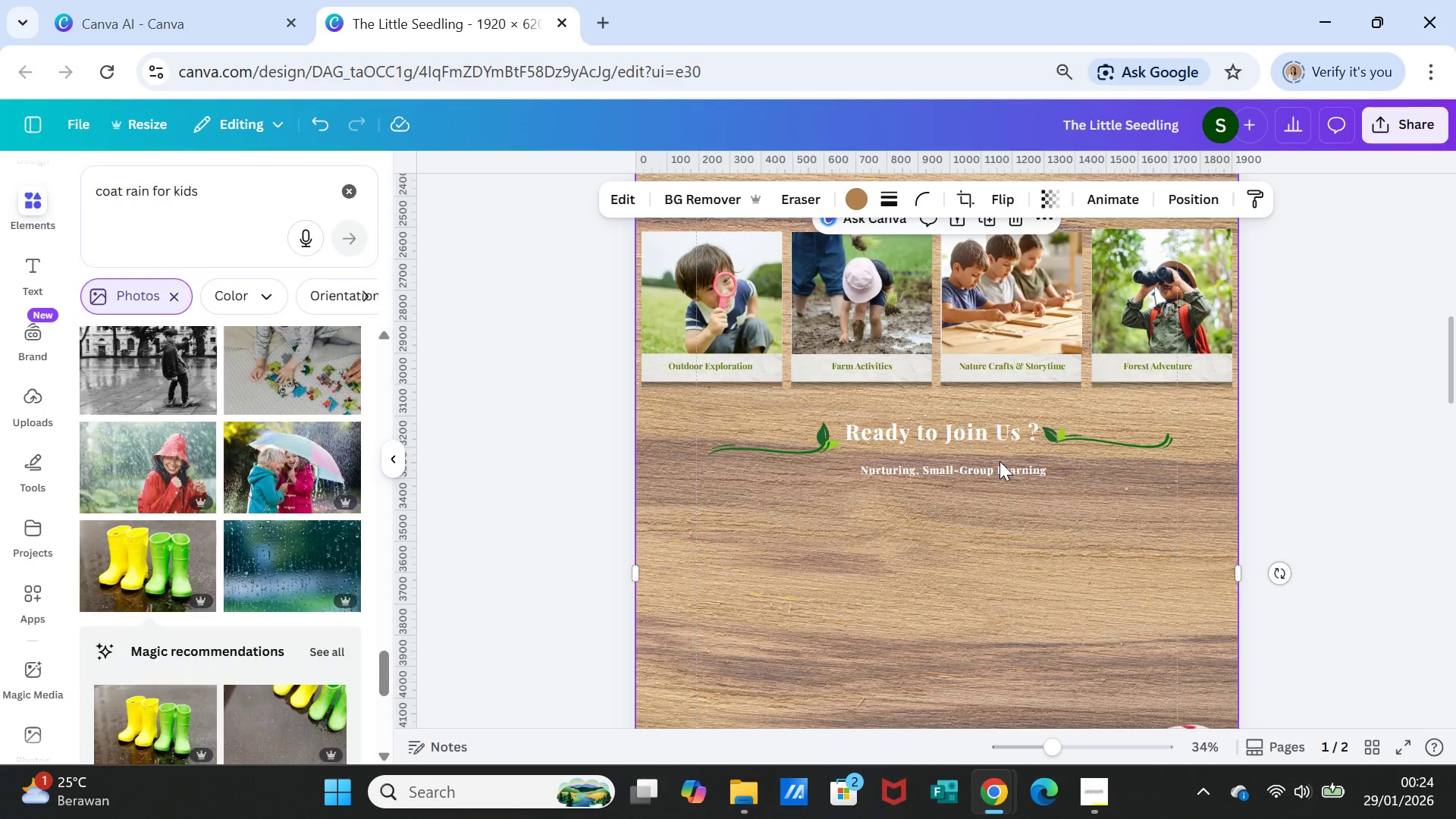 
left_click([999, 461])
 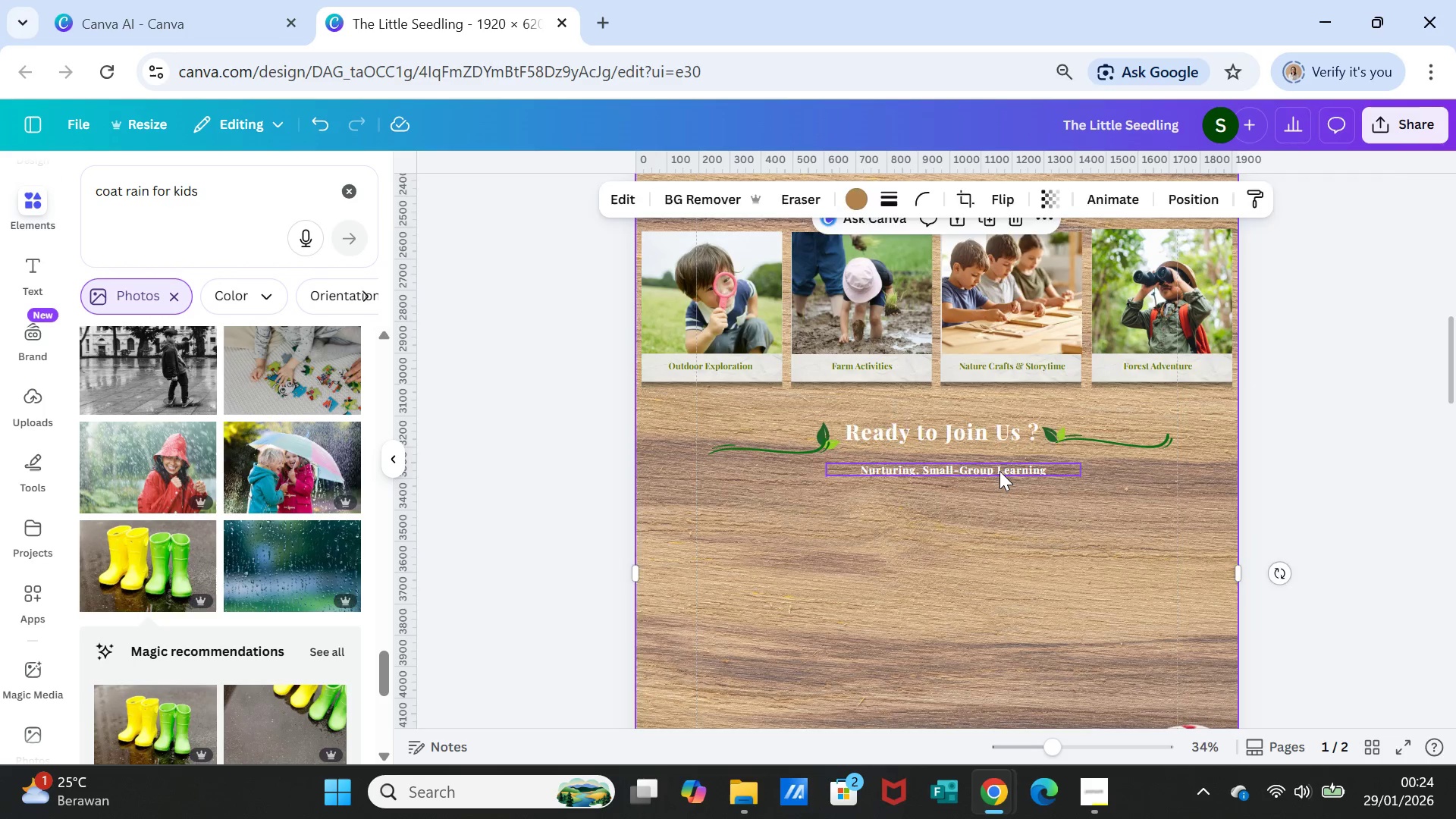 
left_click([999, 471])
 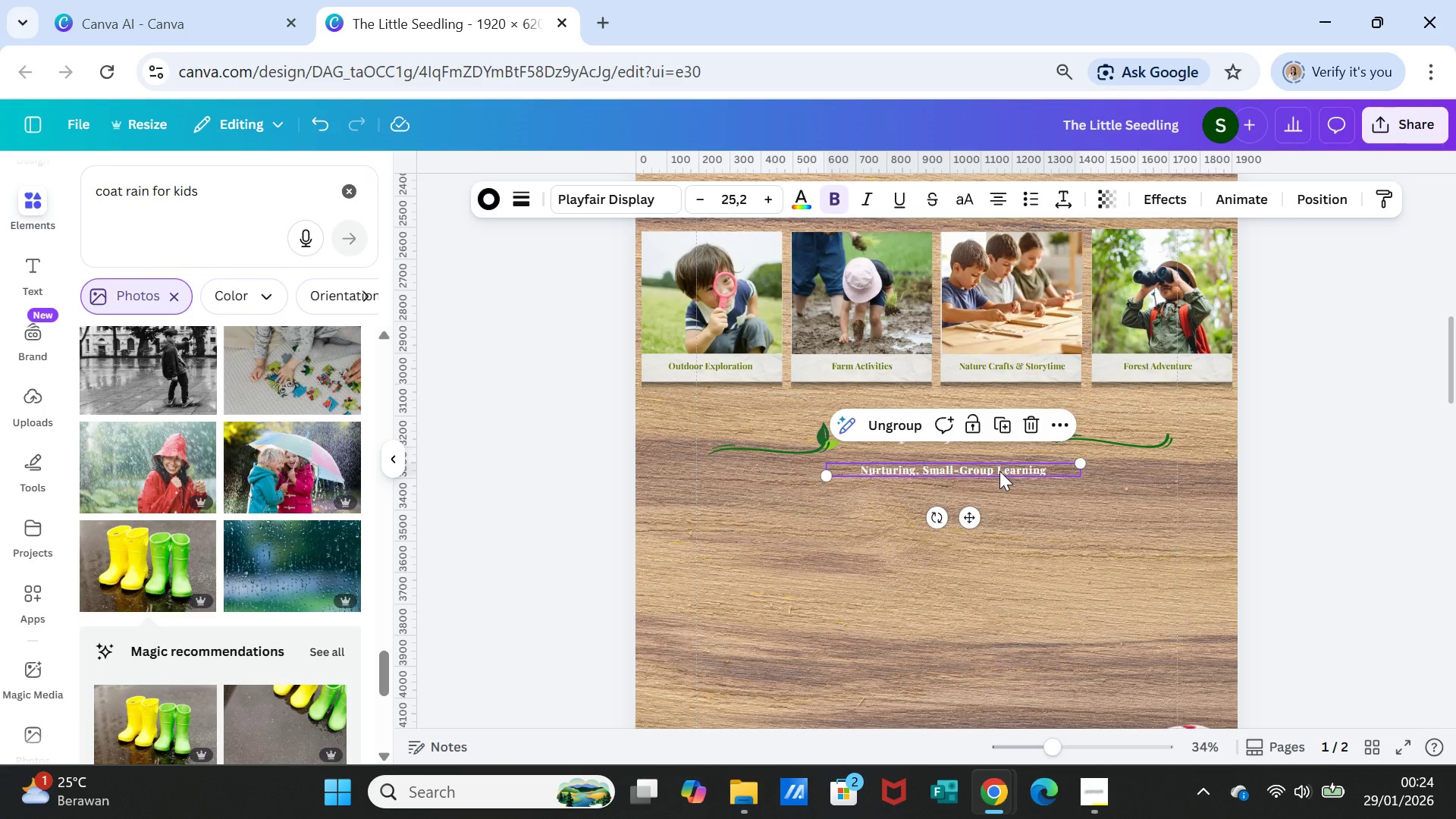 
right_click([999, 471])
 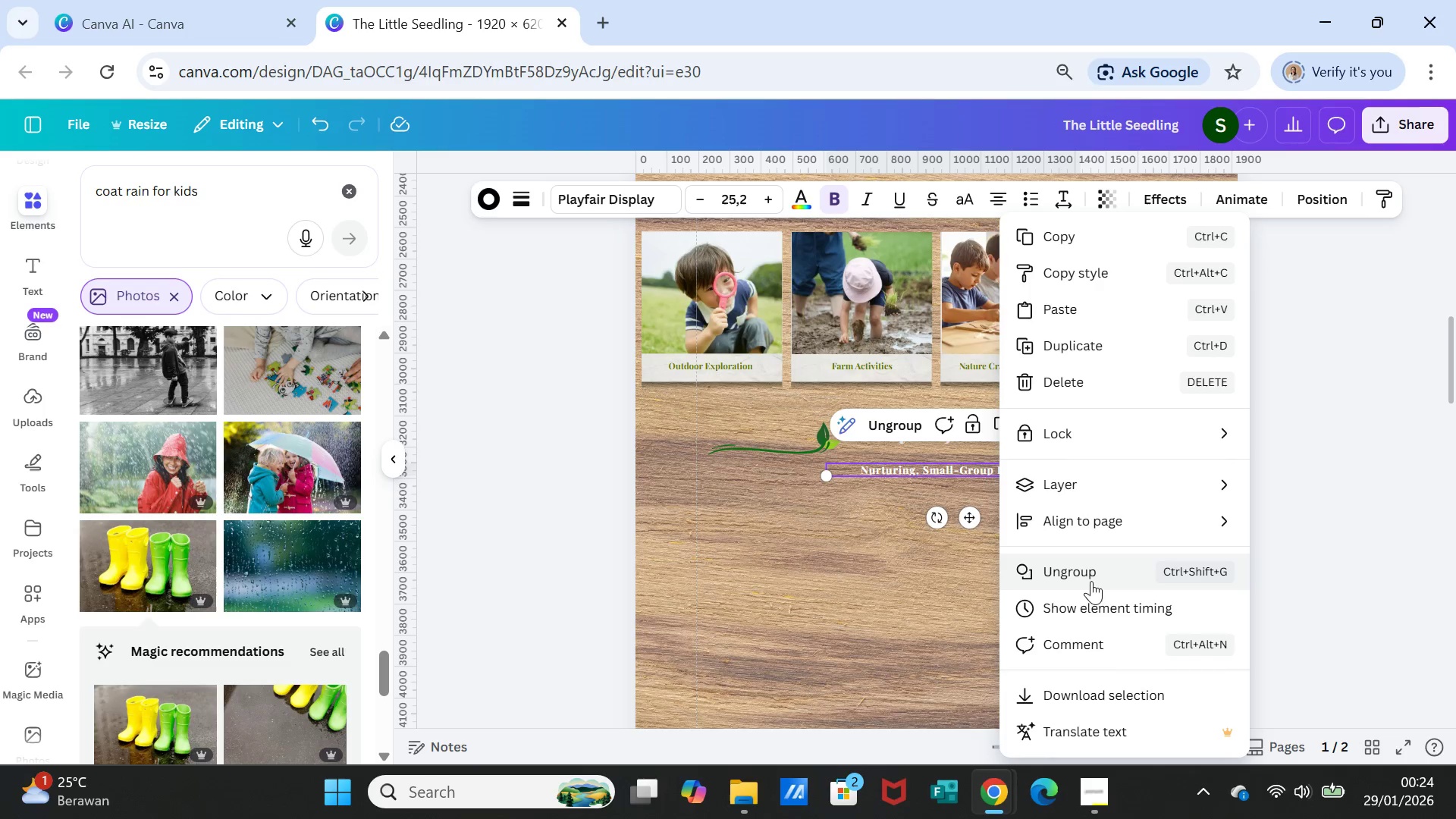 
left_click([1090, 560])
 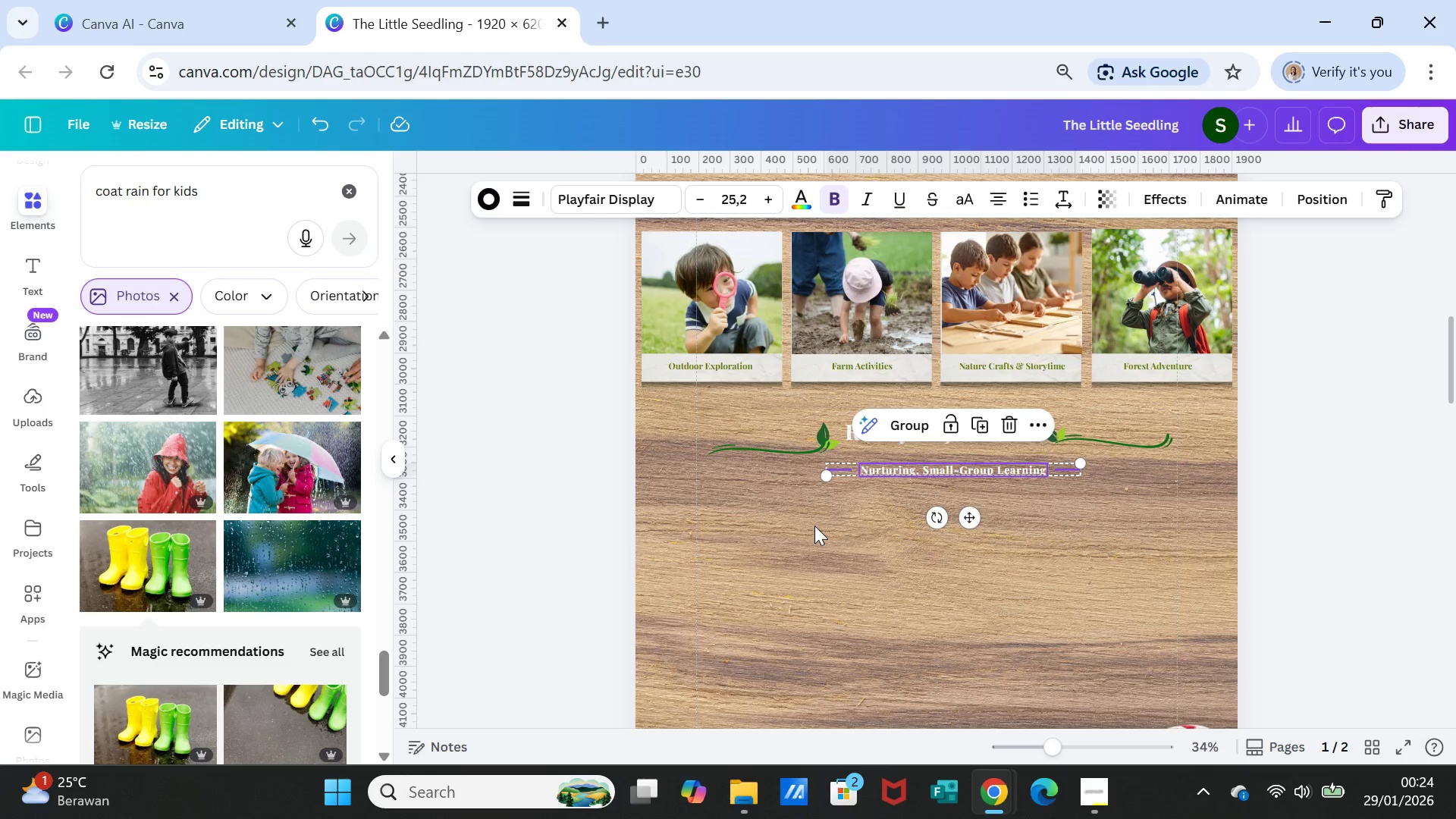 
left_click([814, 526])
 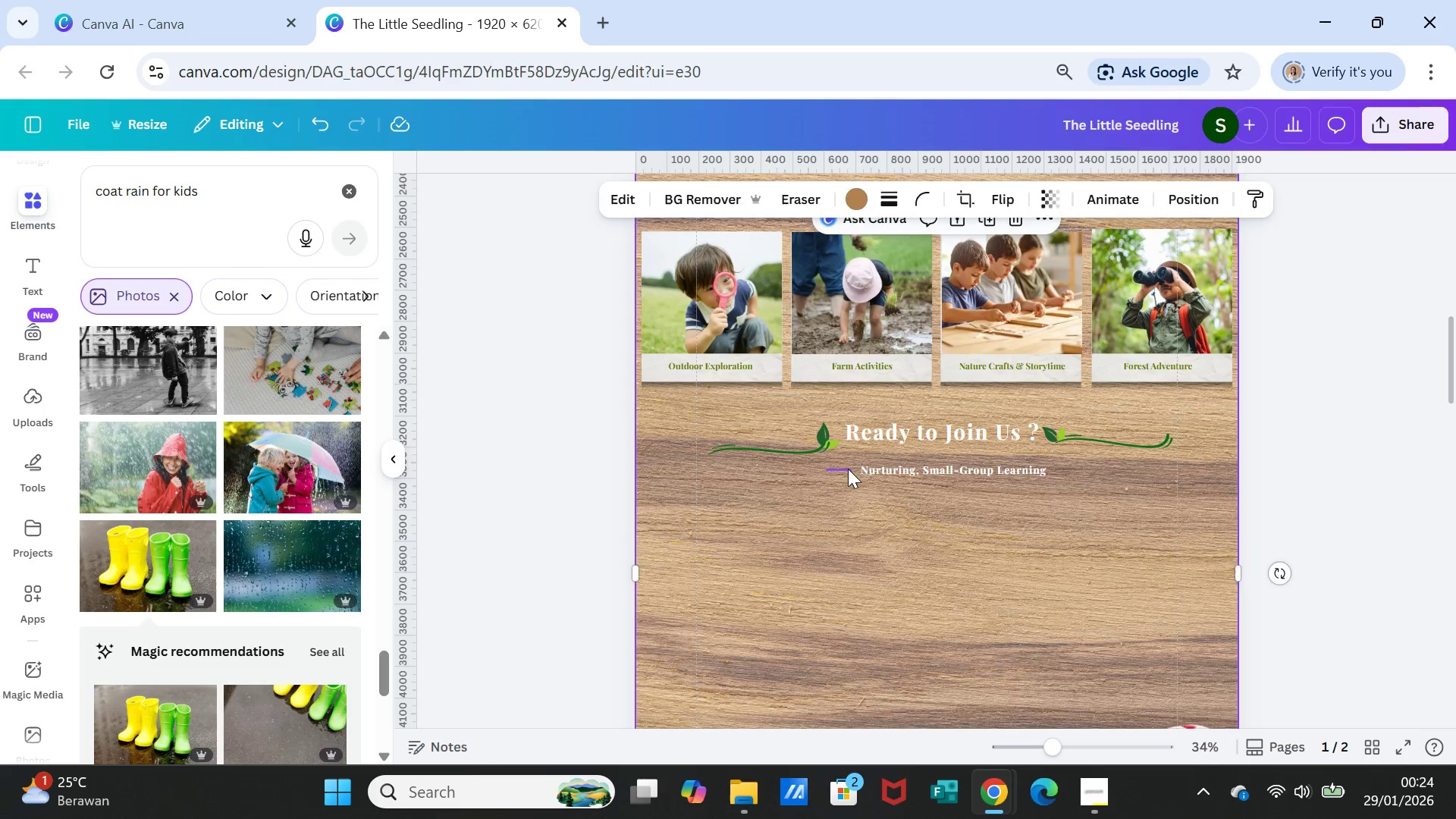 
left_click([848, 469])
 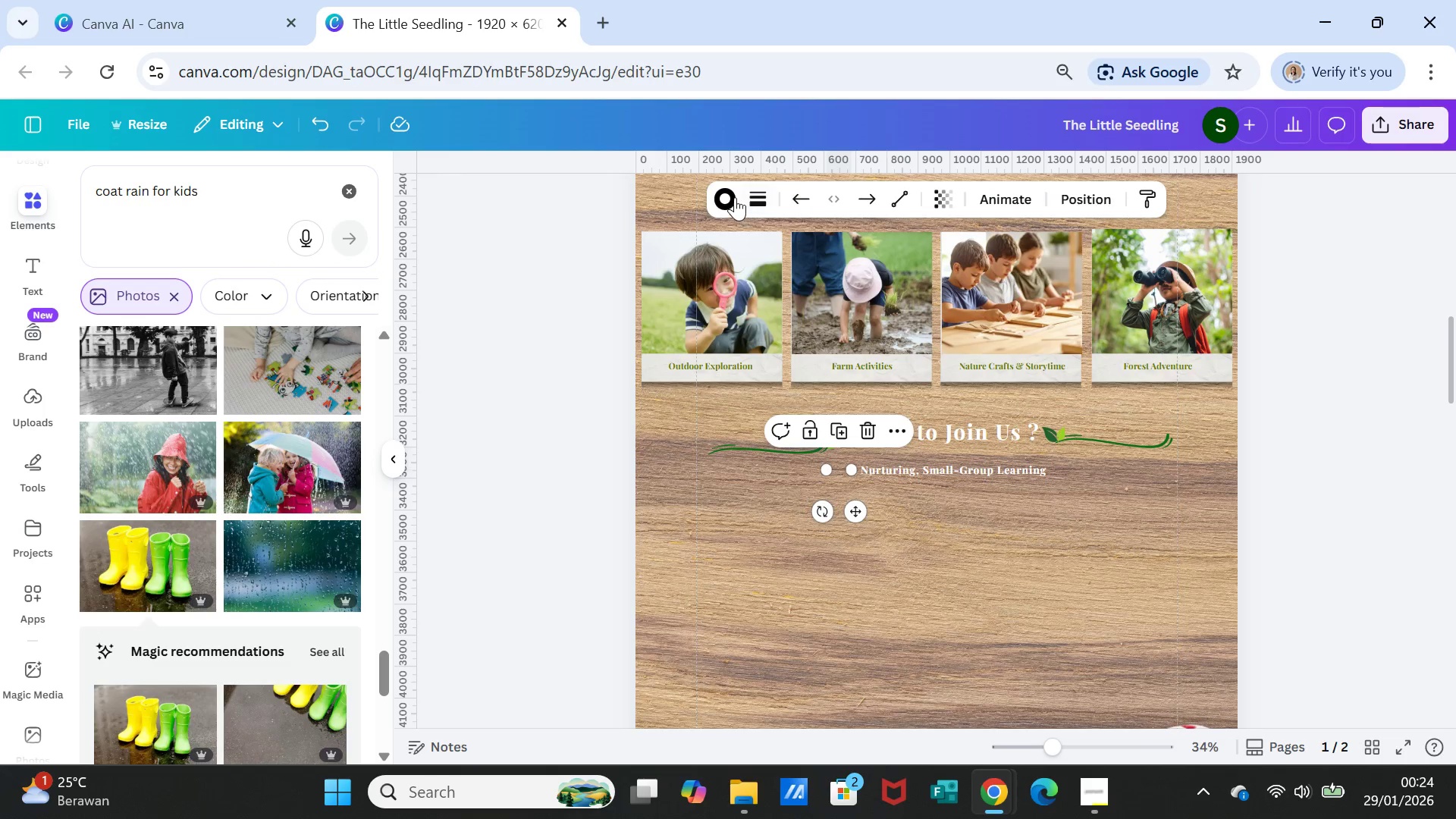 
left_click([734, 196])
 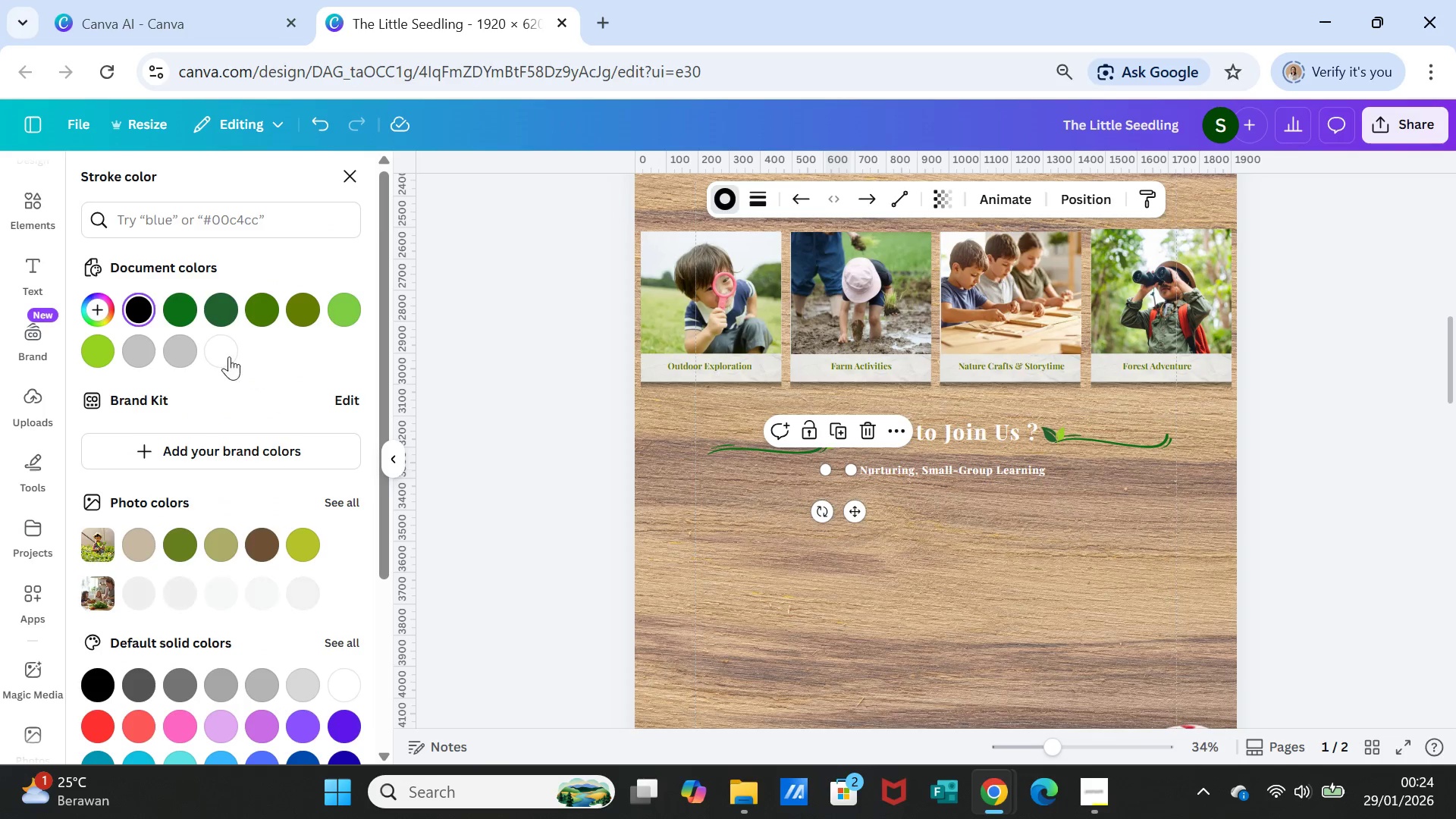 
left_click([219, 353])
 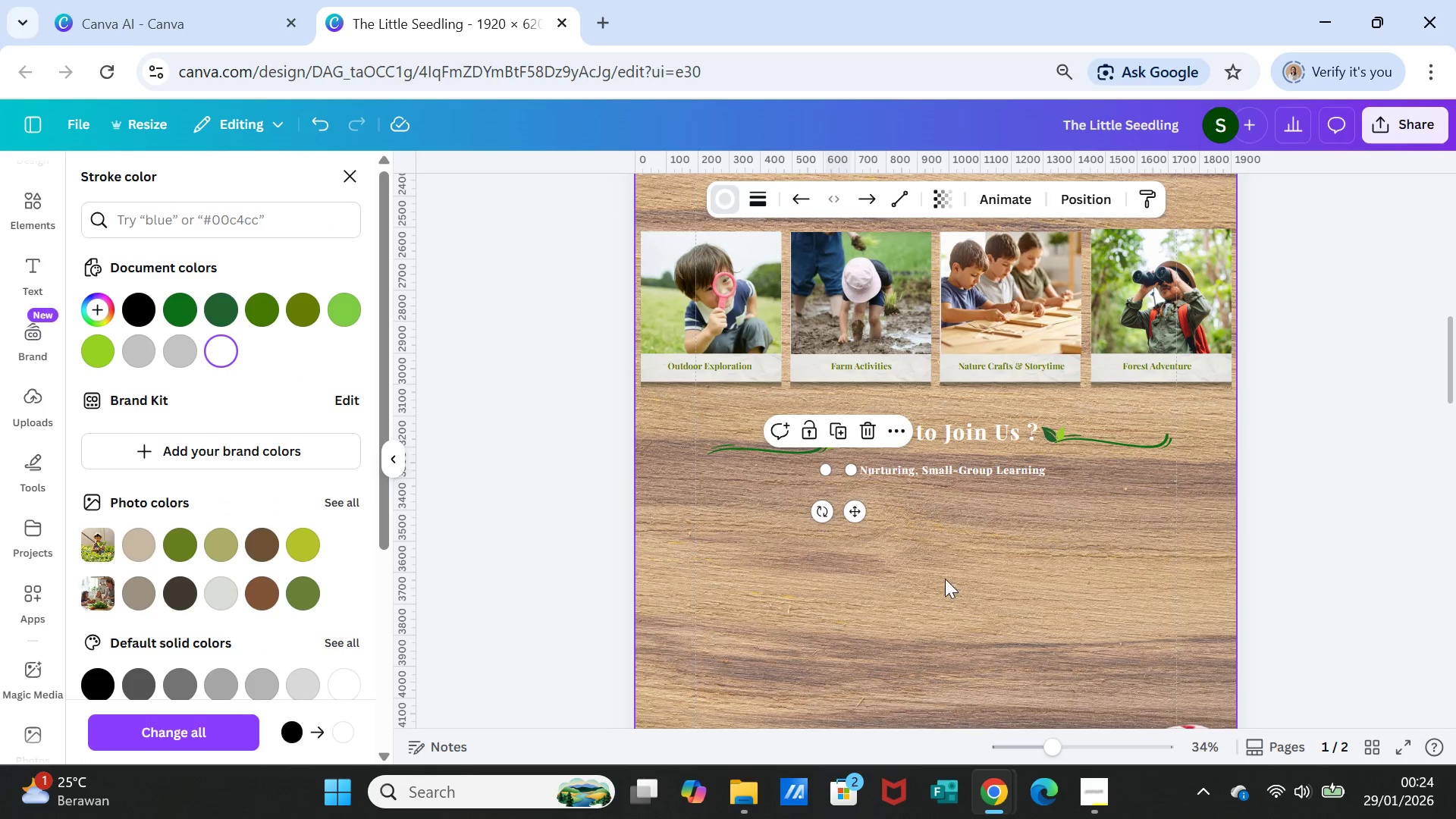 
left_click([968, 573])
 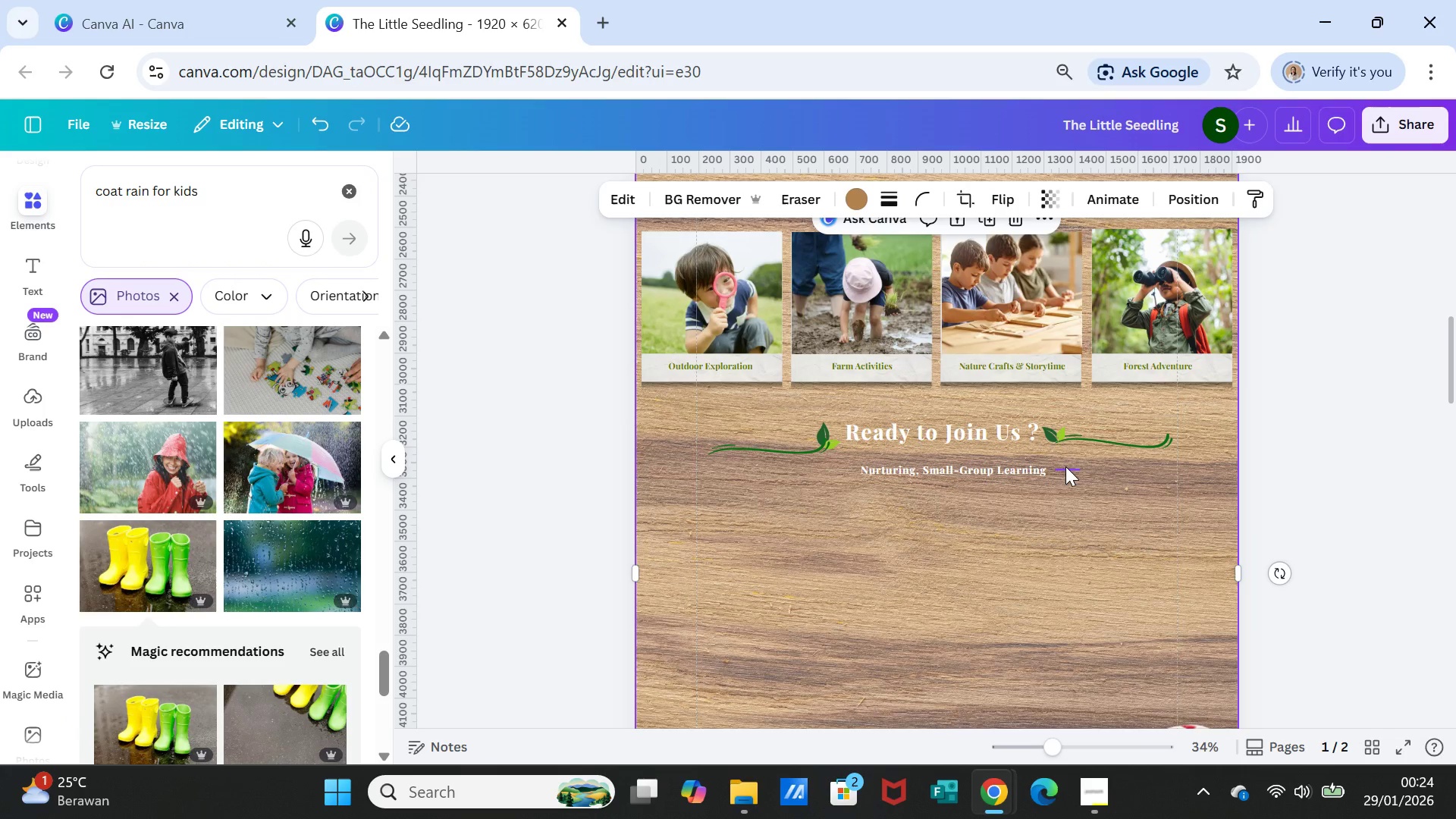 
left_click([1062, 468])
 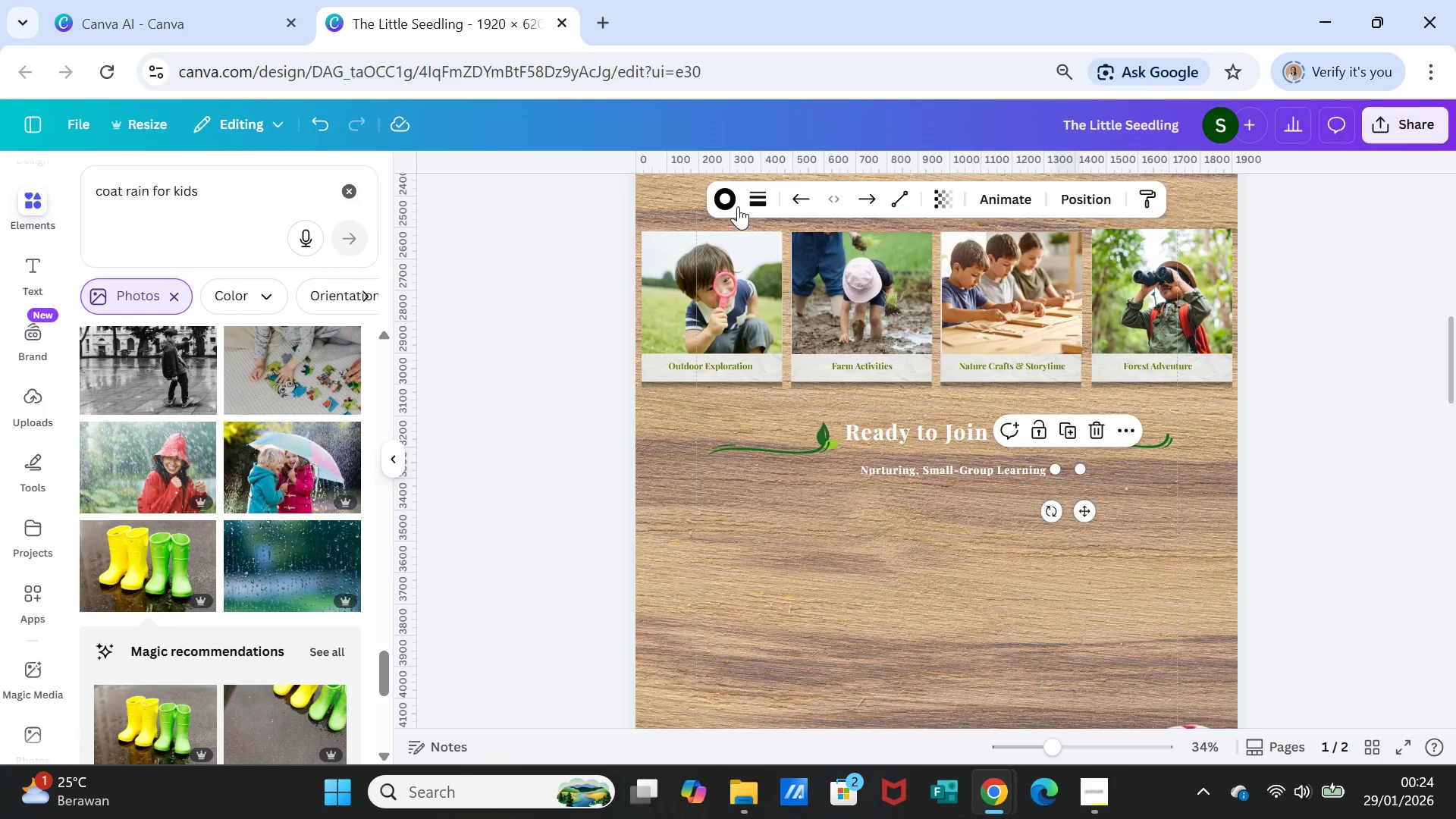 
left_click([734, 201])
 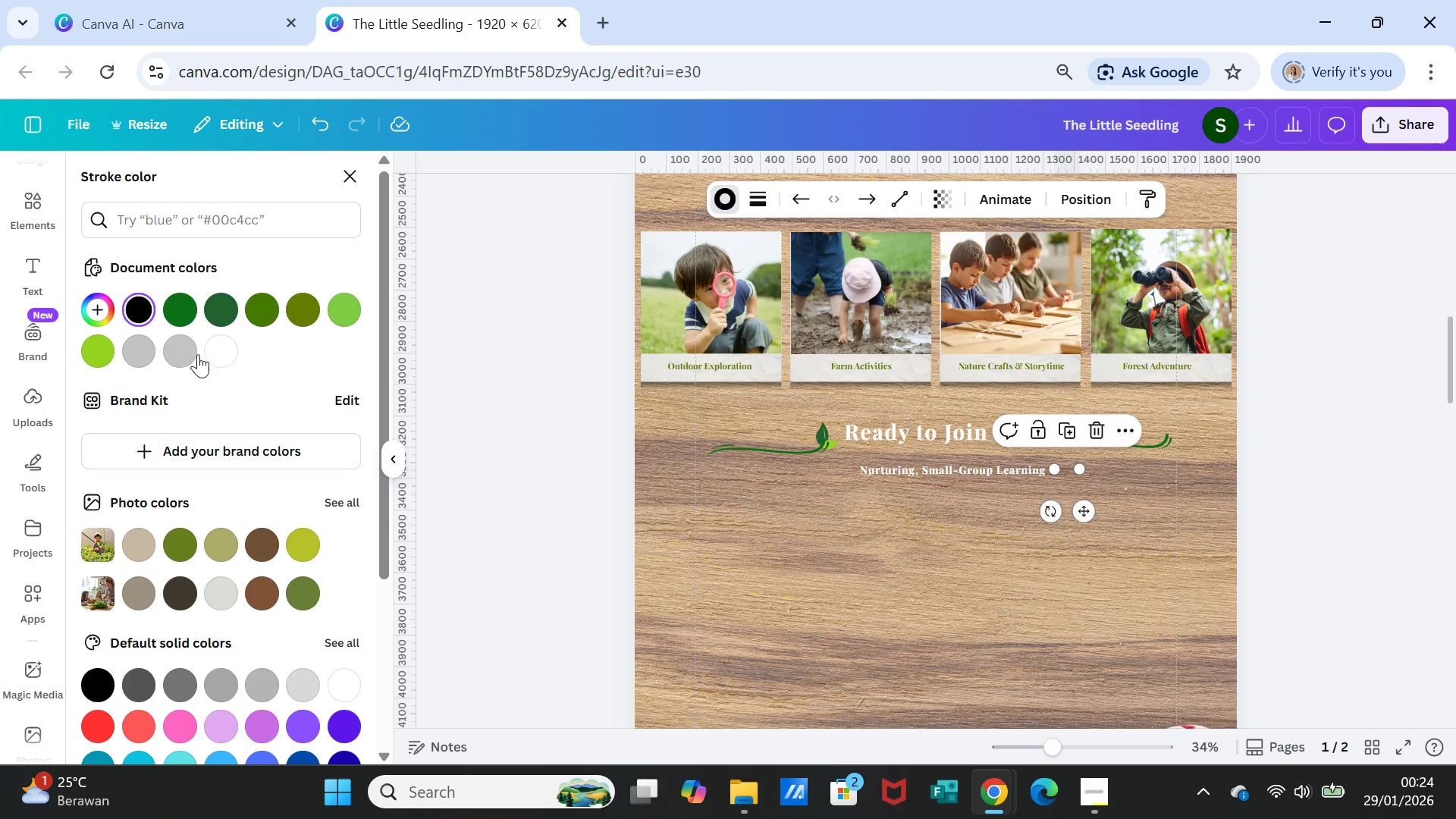 
left_click([230, 349])
 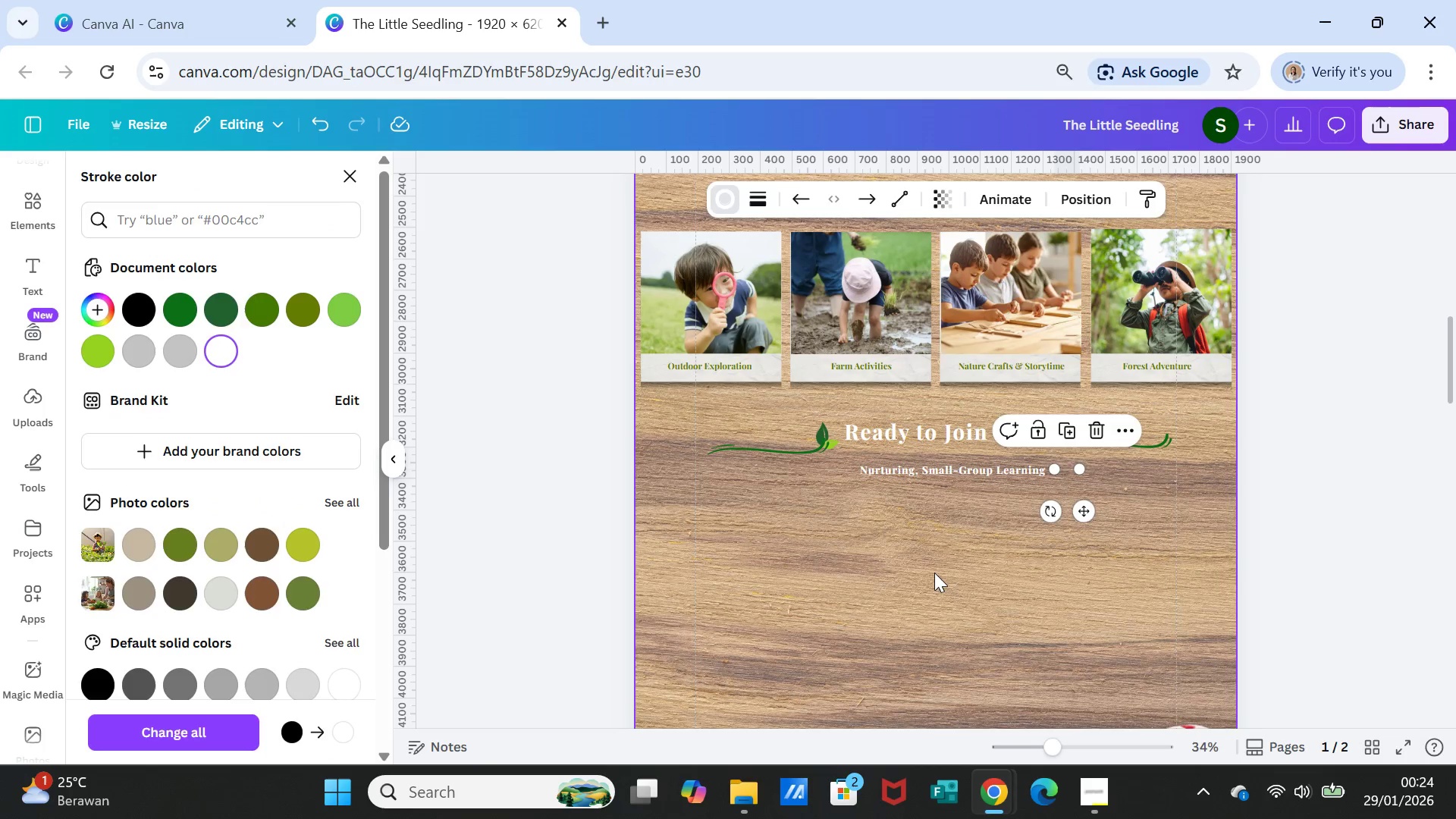 
left_click([934, 573])
 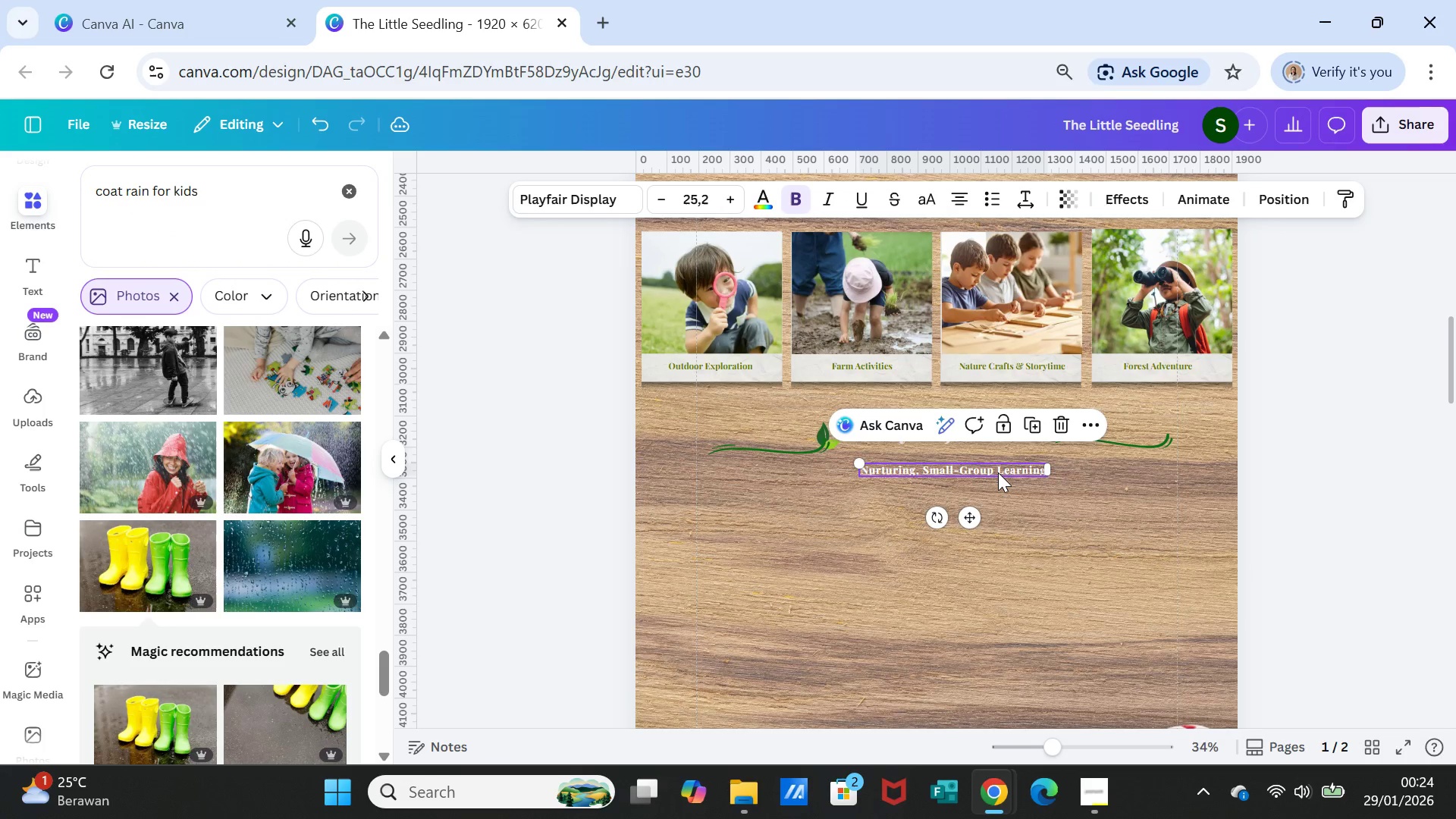 
double_click([998, 472])
 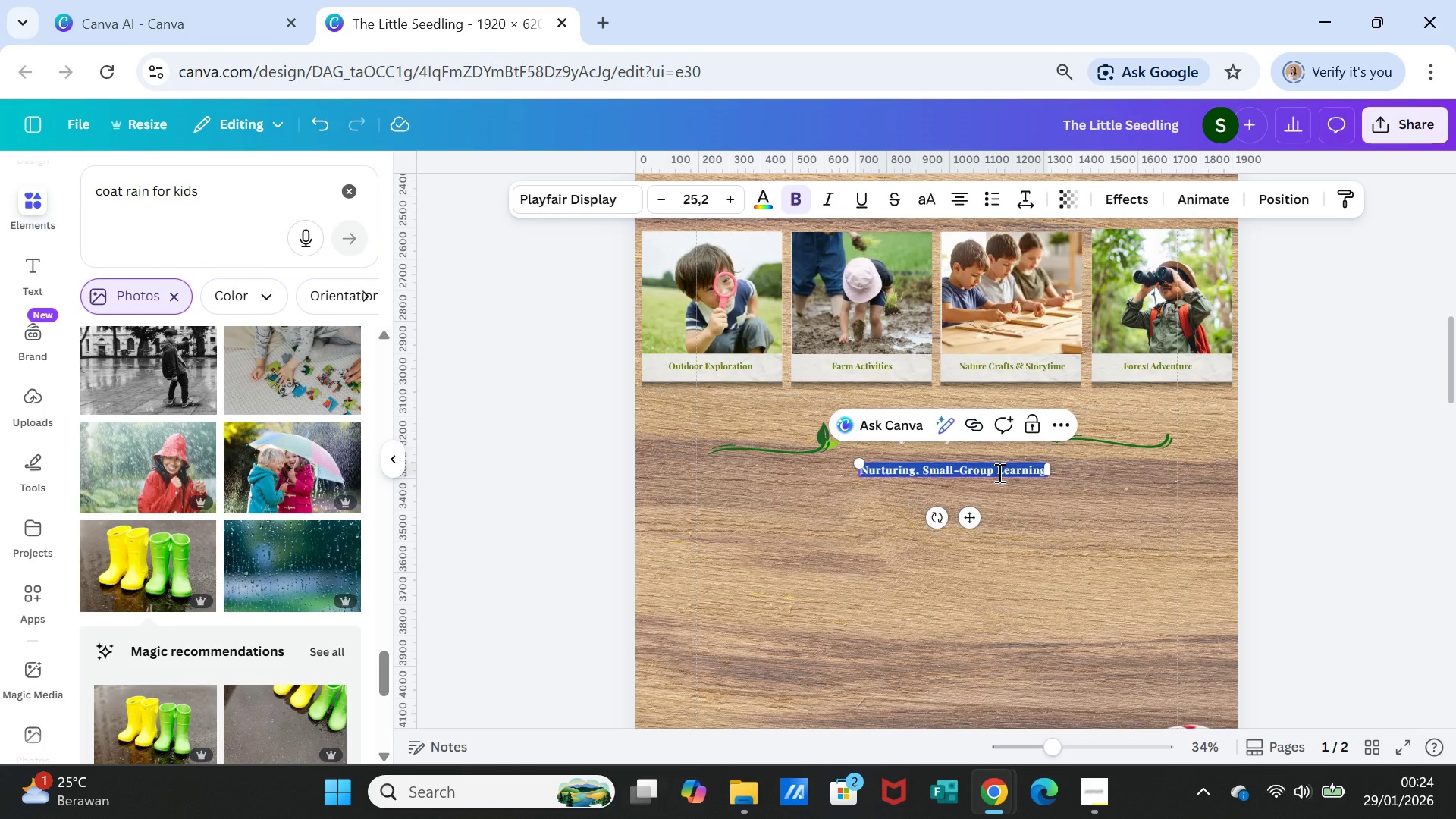 
type(Schedule)
 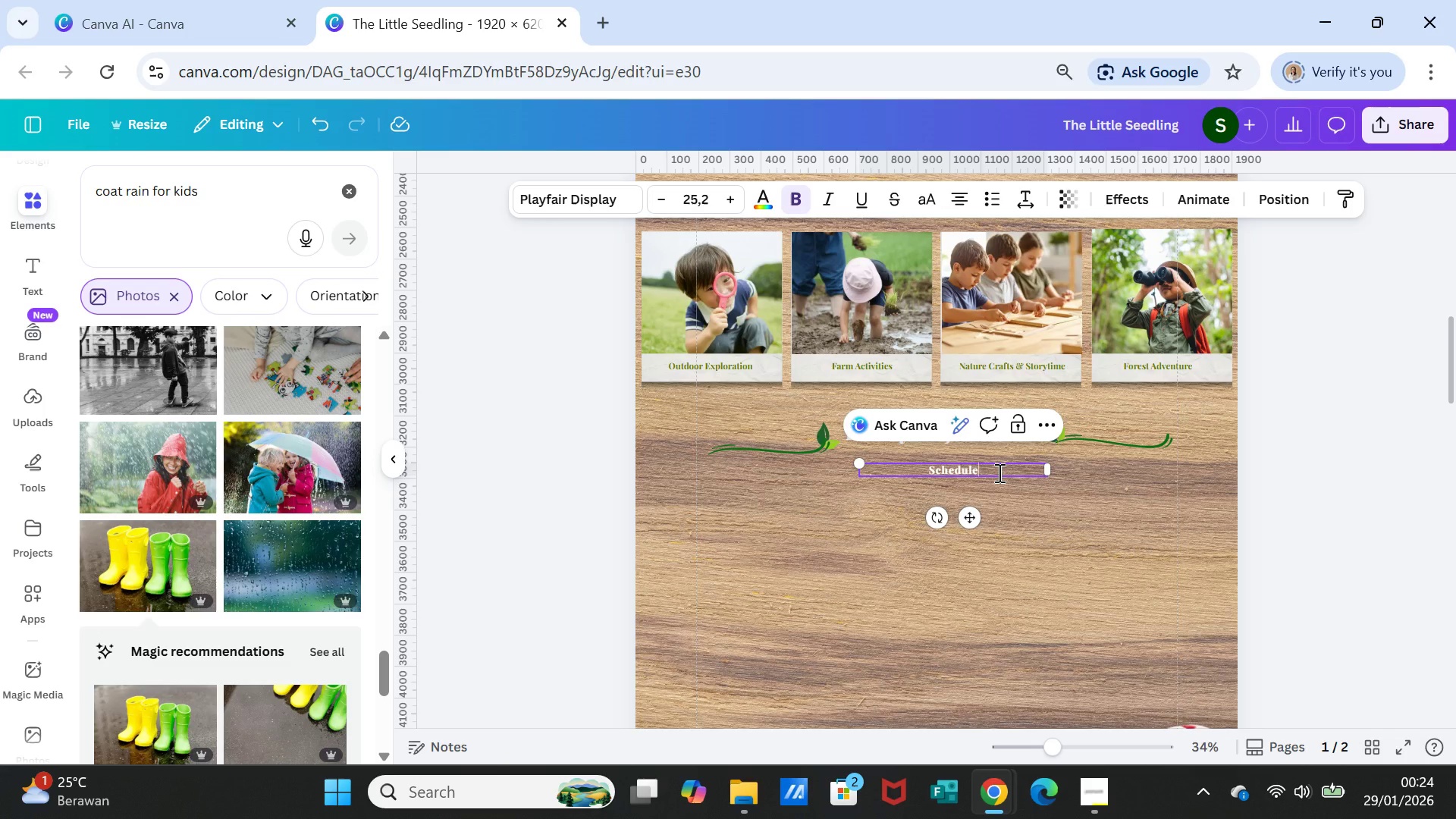 
wait(5.86)
 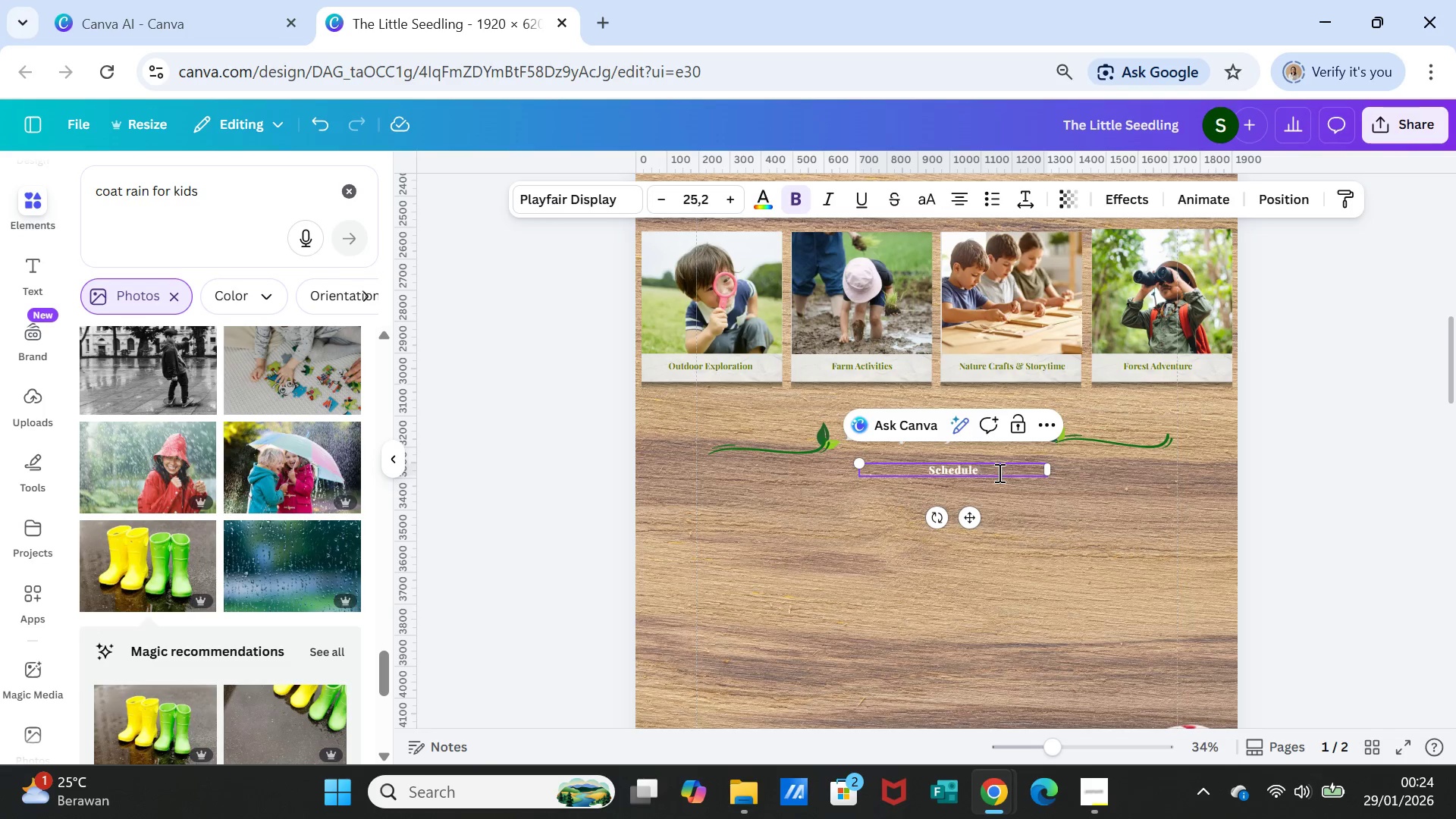 
type( & Tour)
 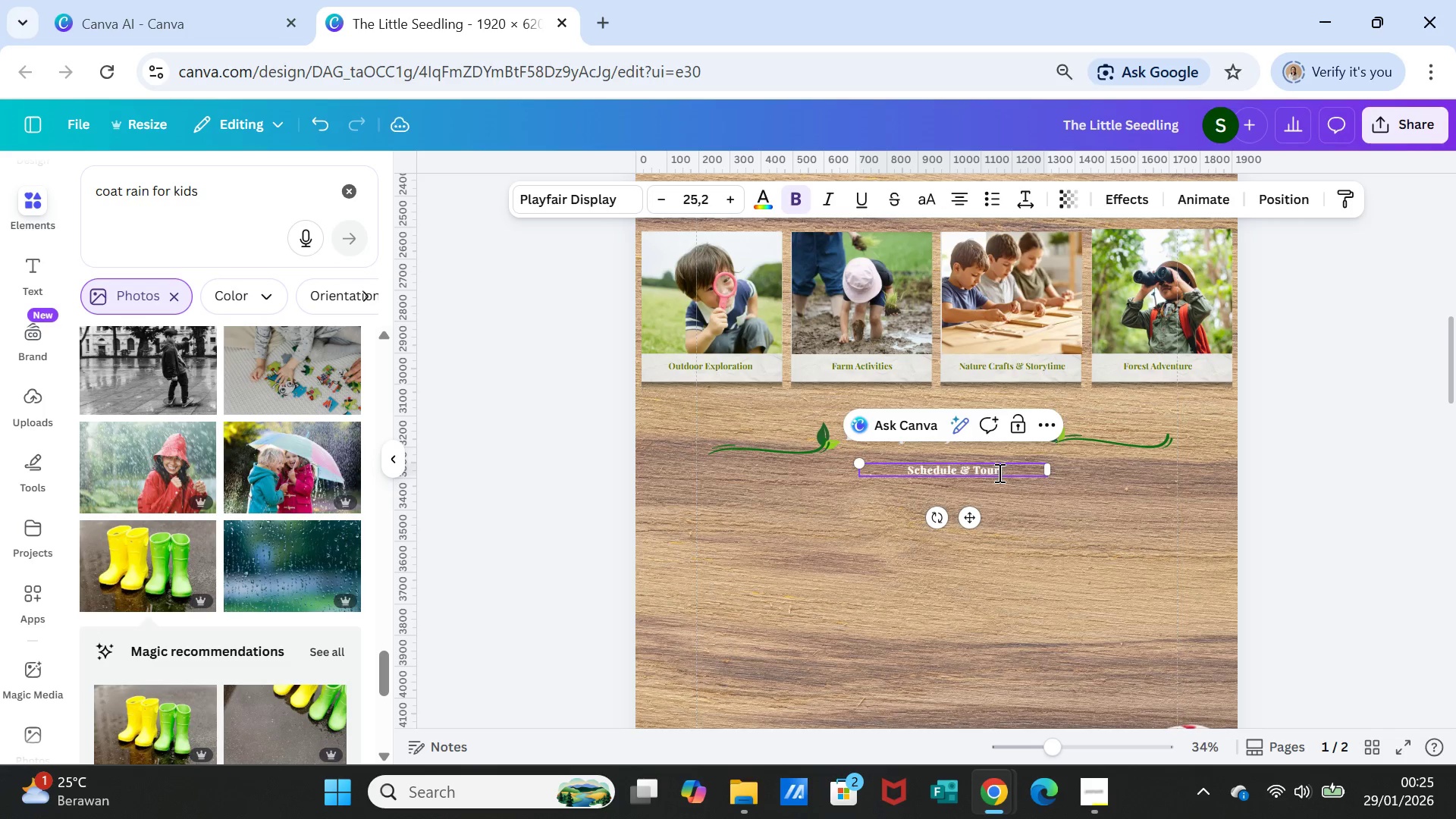 
key(Backspace)
key(Backspace)
key(Backspace)
key(Backspace)
key(Backspace)
key(Backspace)
type(a Tour)
 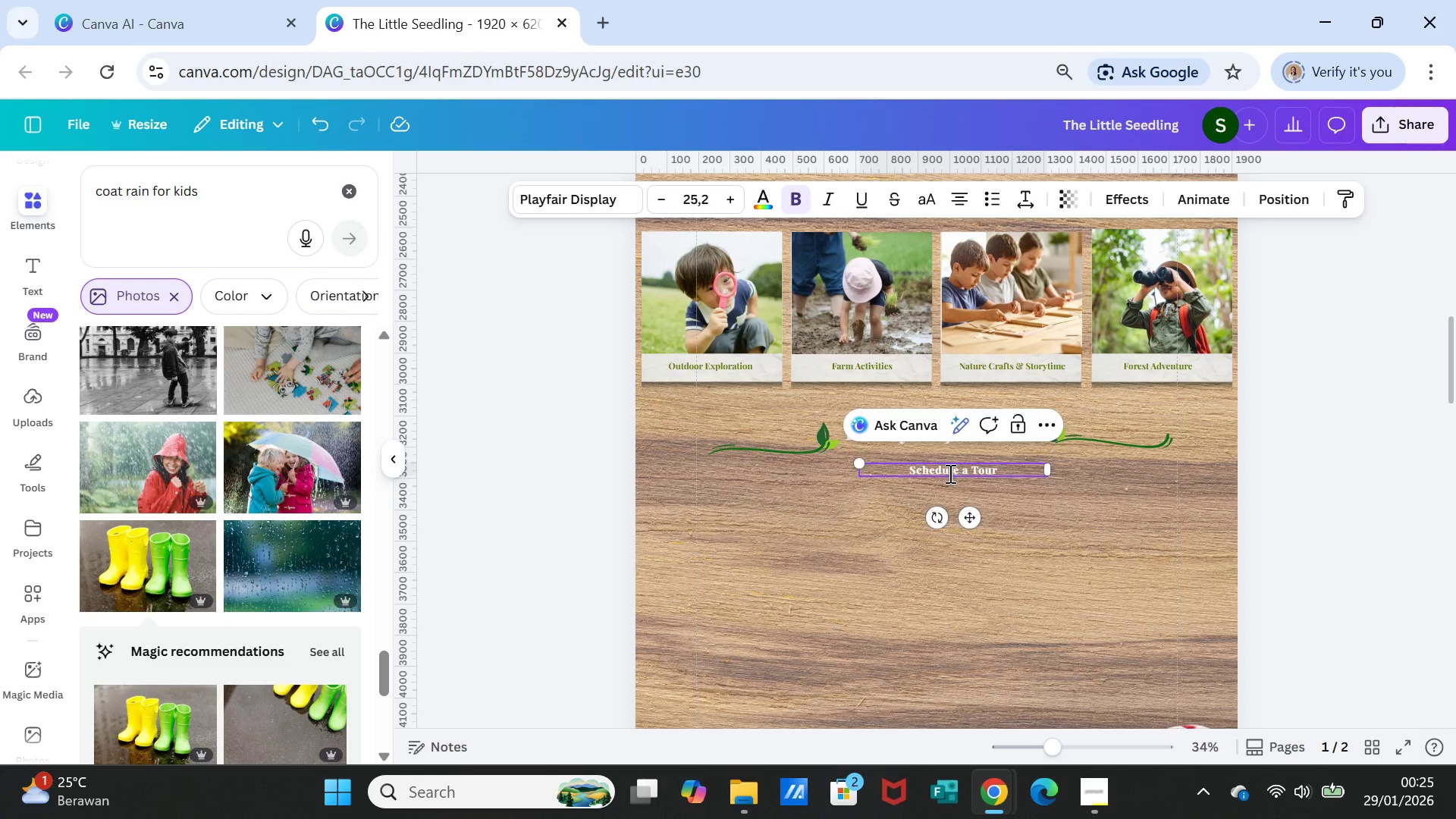 
type( & Enroll Today !)
 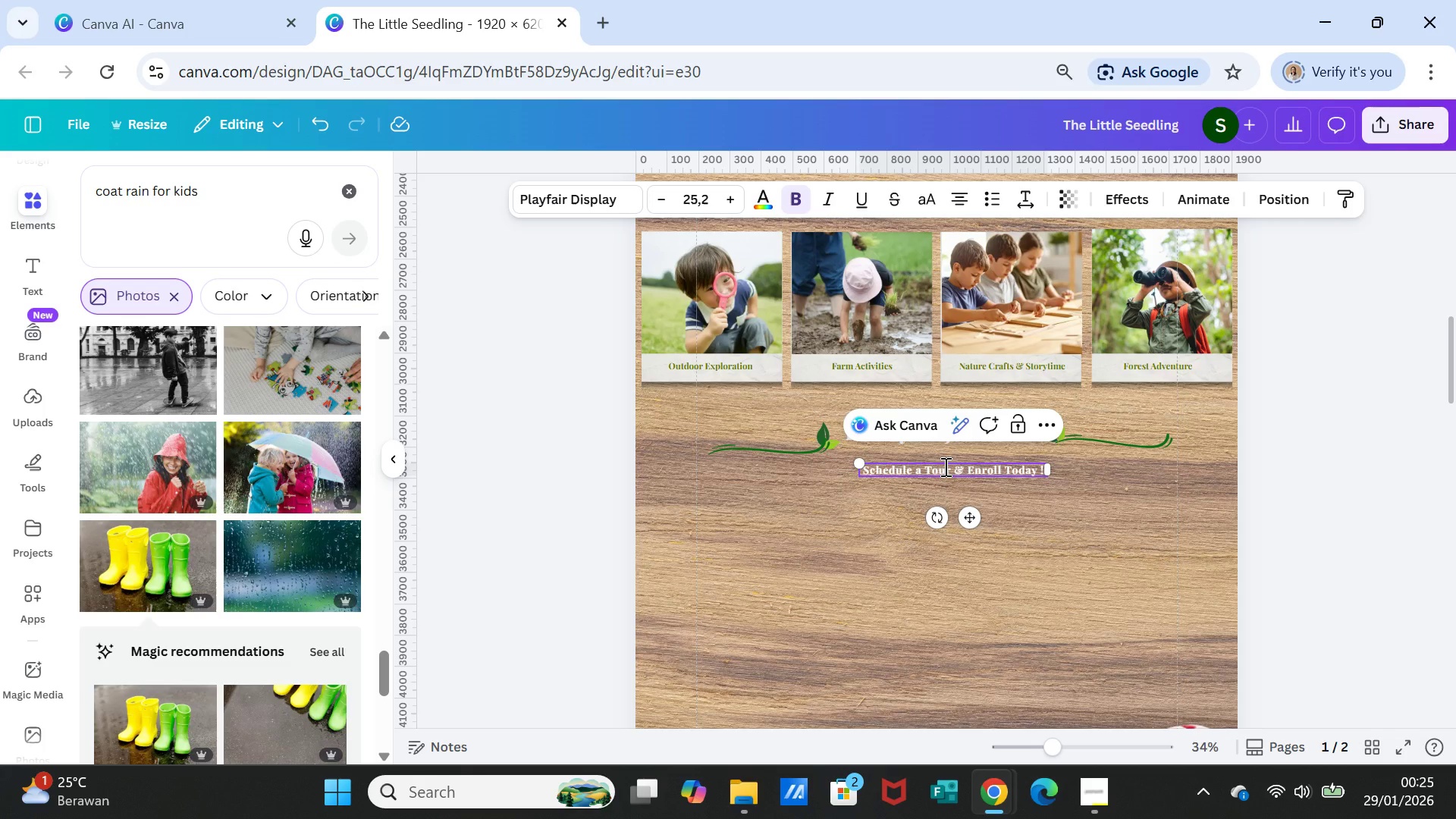 
left_click([1049, 554])
 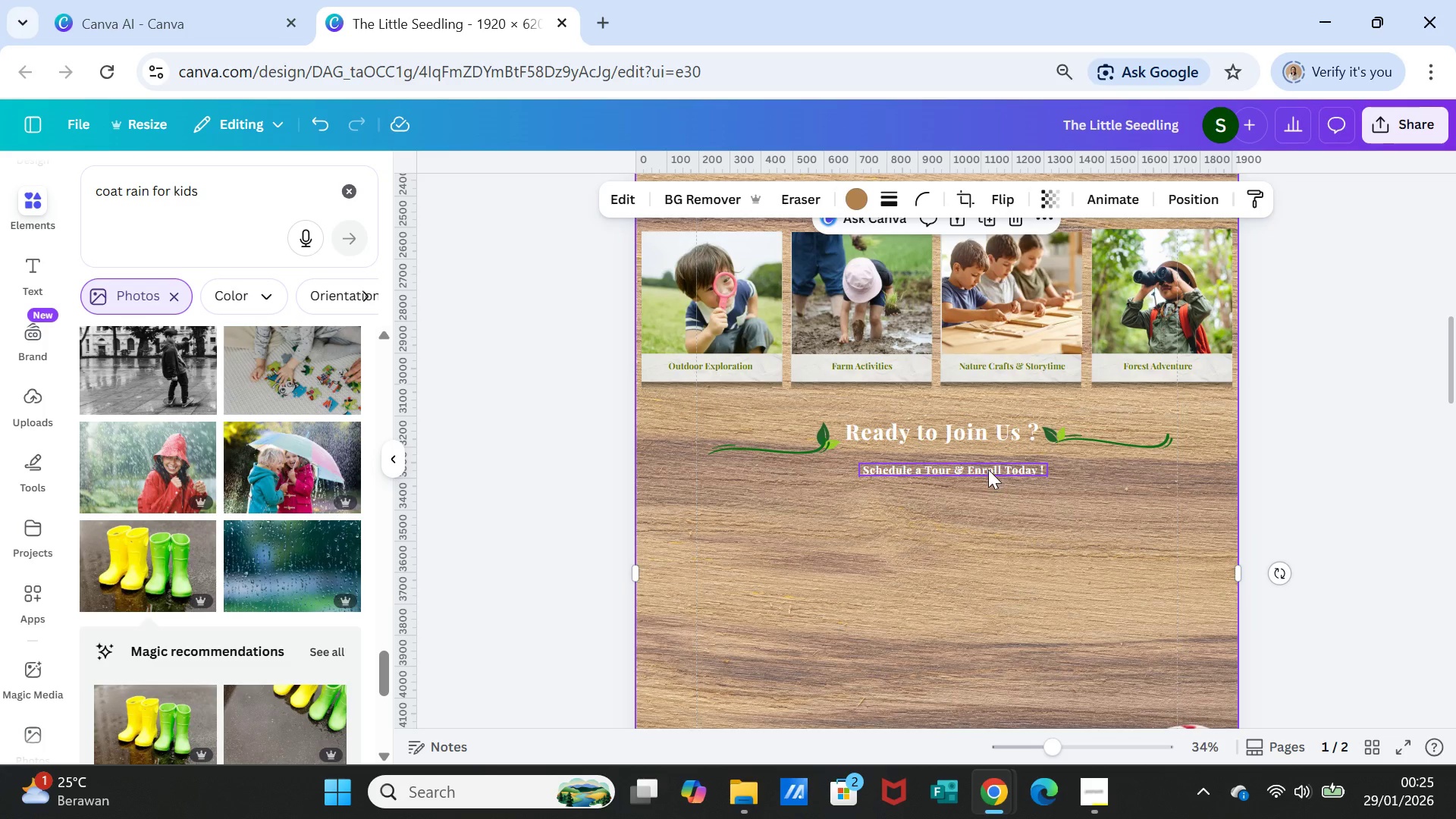 
left_click_drag(start_coordinate=[988, 469], to_coordinate=[834, 468])
 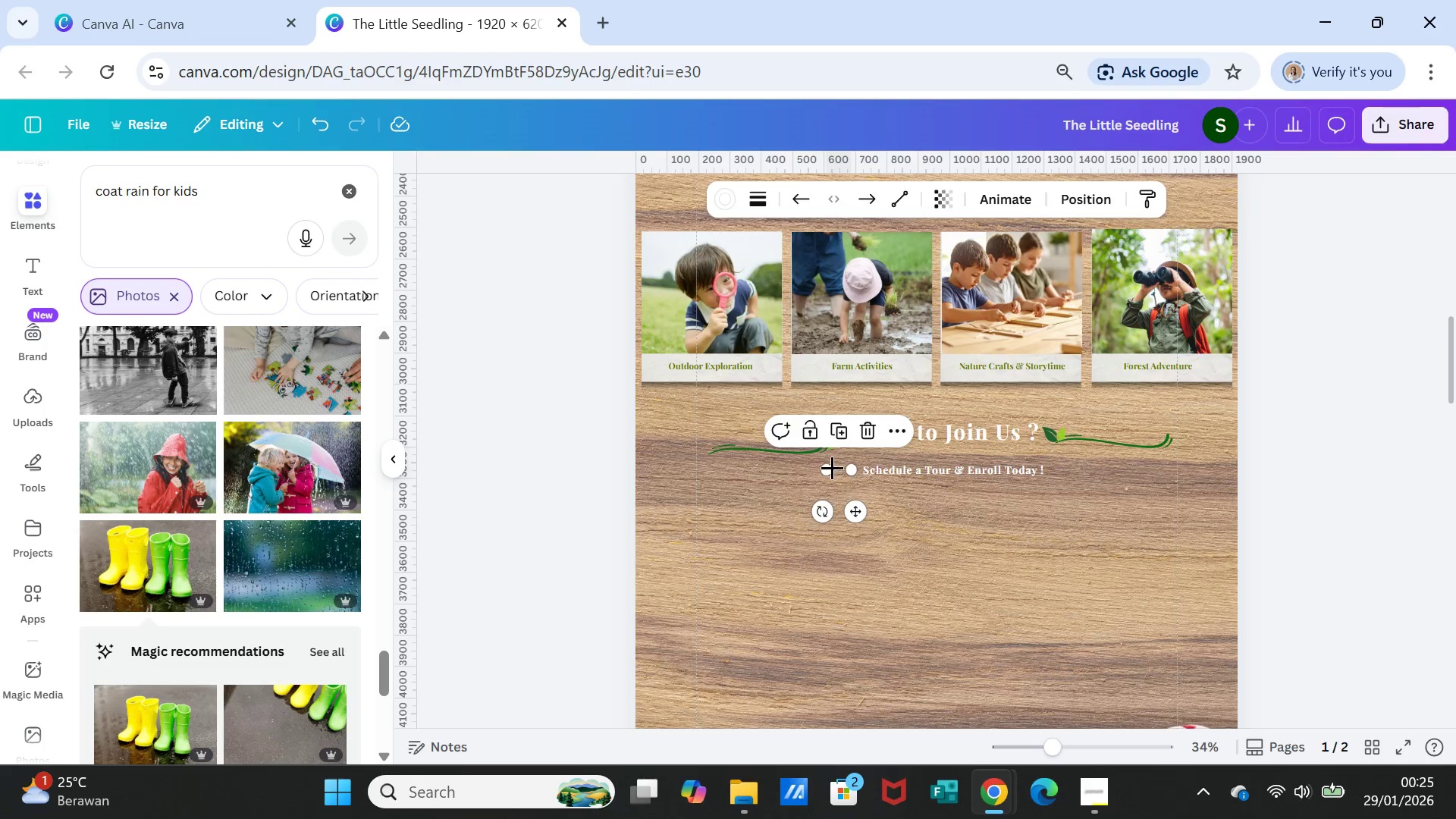 
left_click([834, 468])
 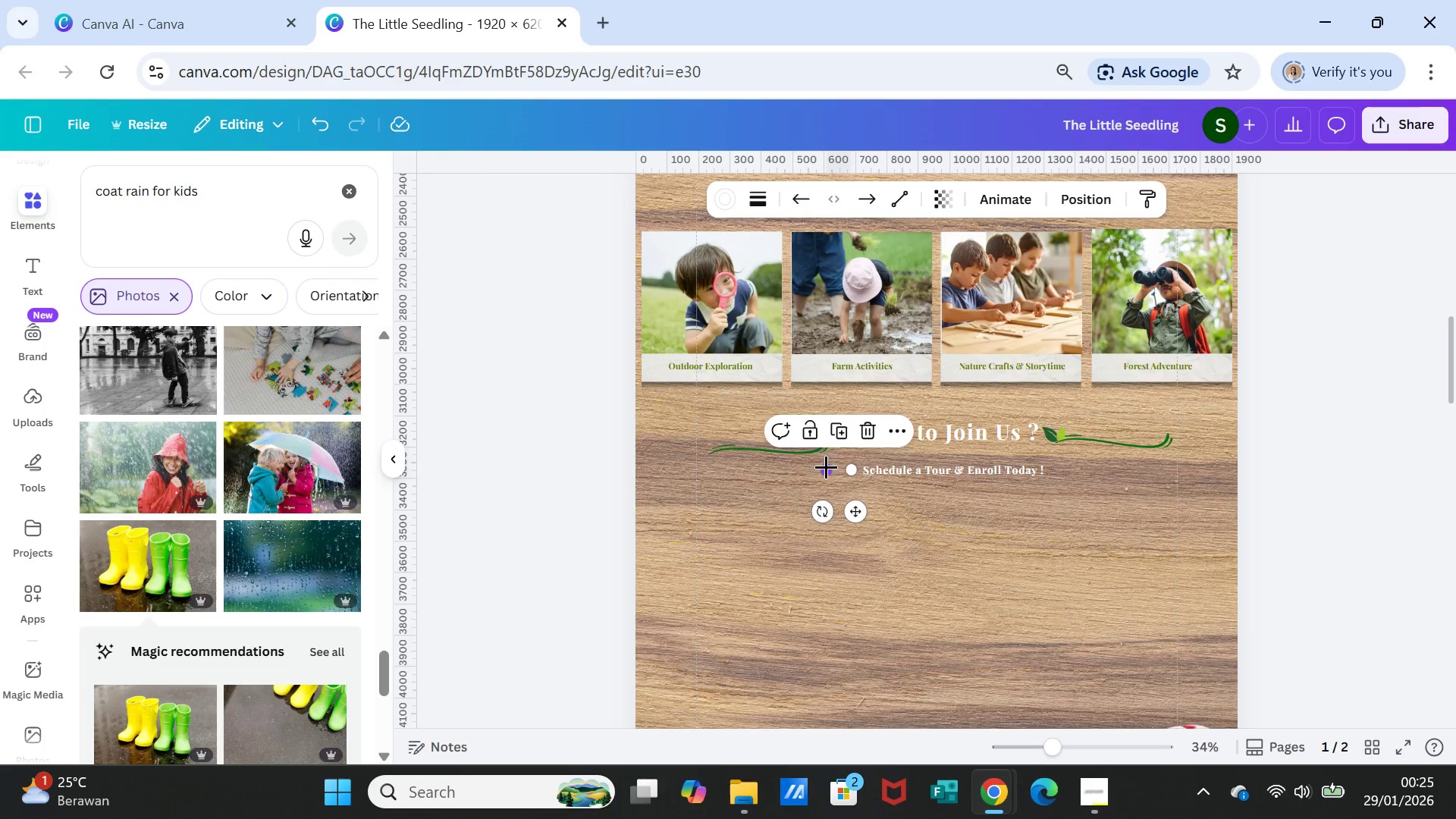 
left_click_drag(start_coordinate=[825, 466], to_coordinate=[804, 463])
 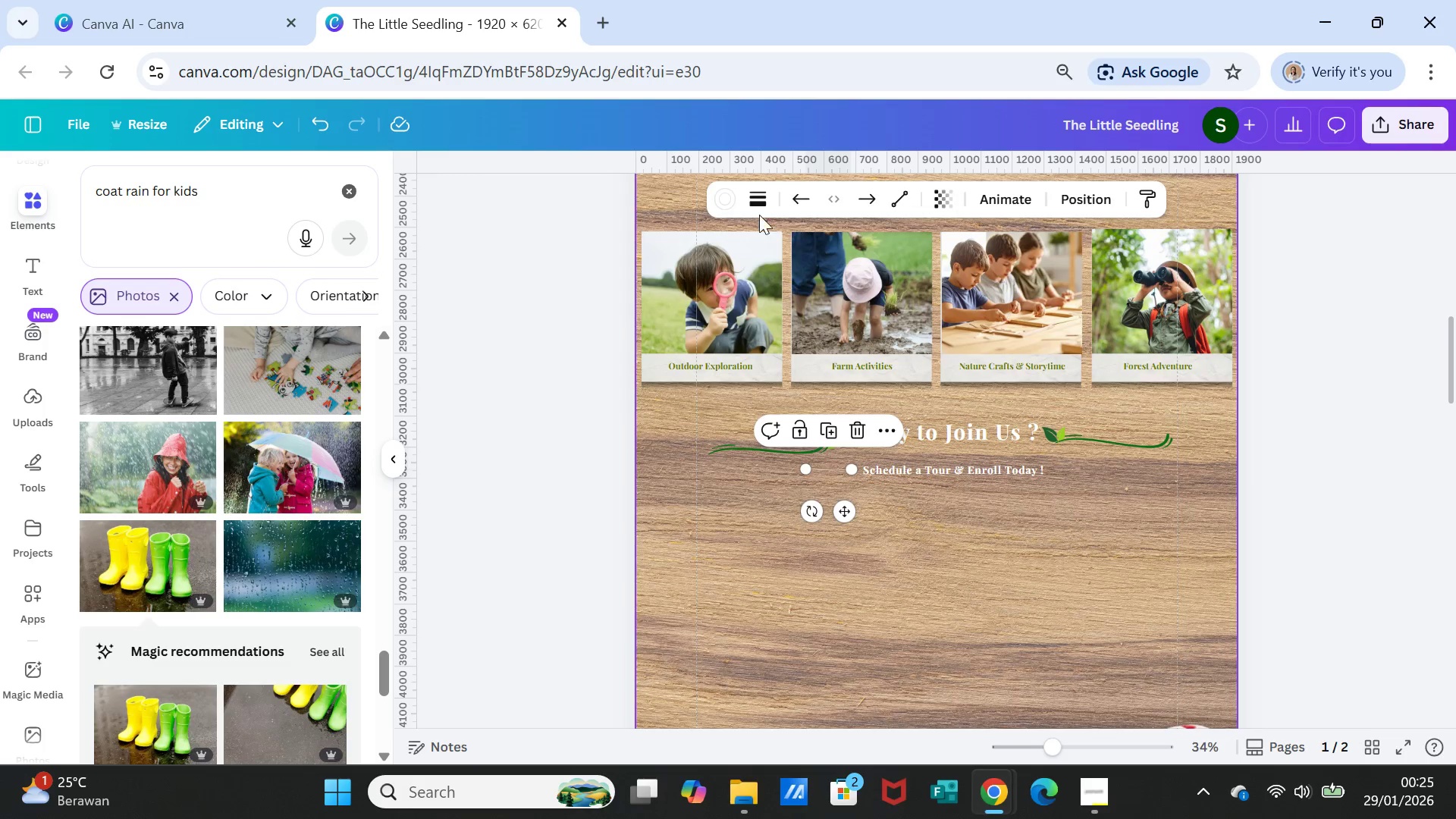 
left_click([762, 192])
 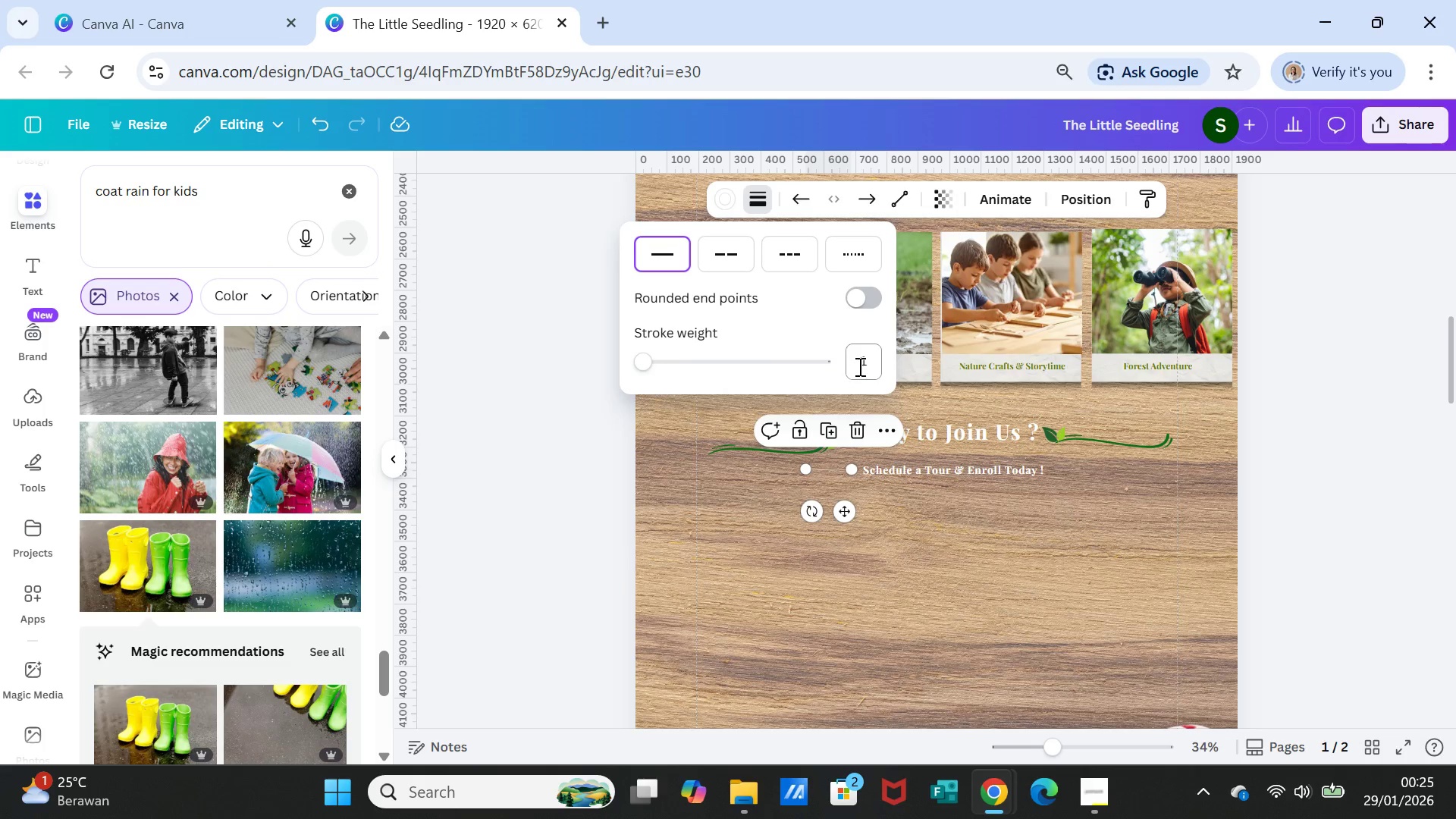 
left_click([861, 362])
 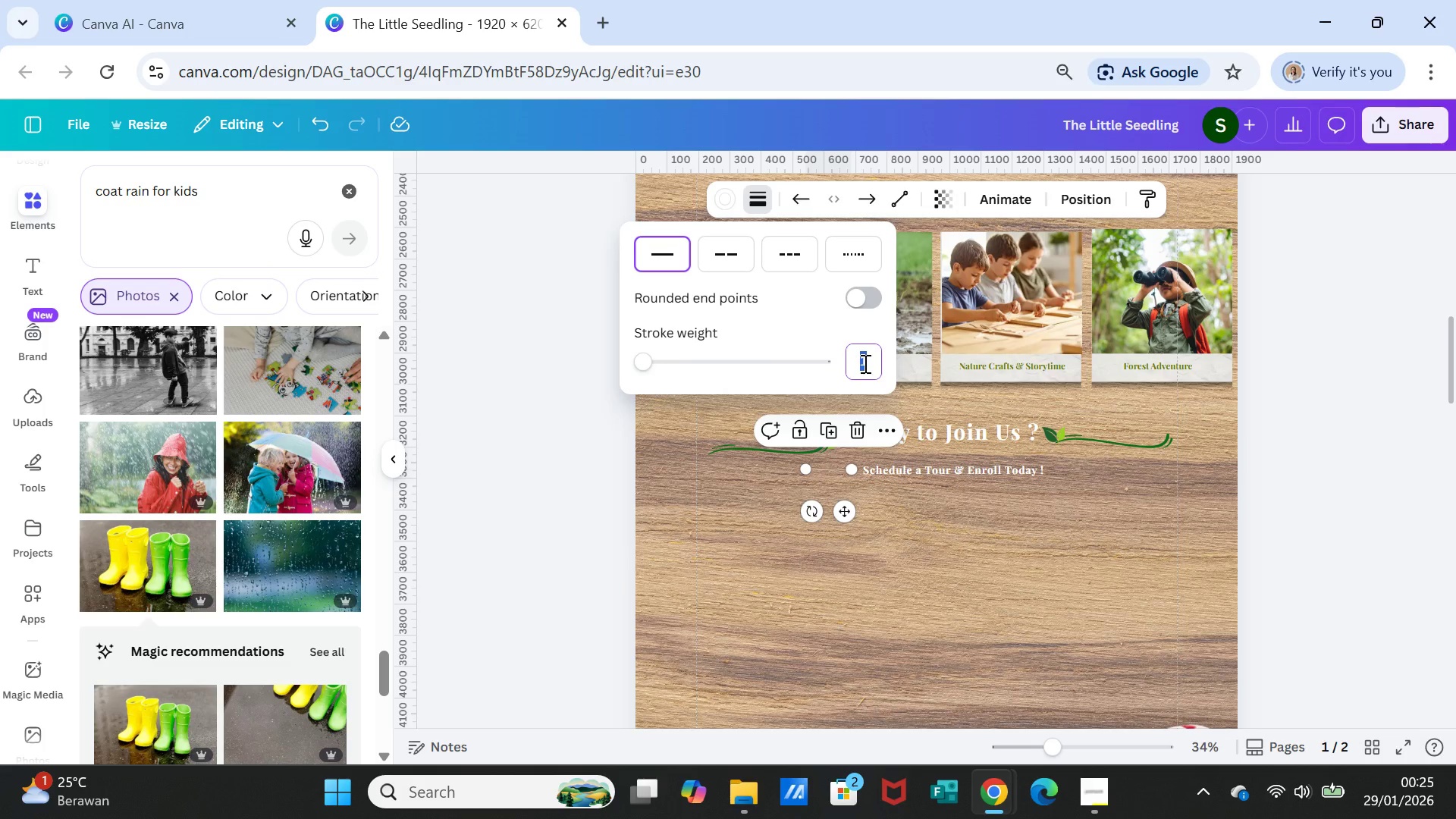 
key(2)
 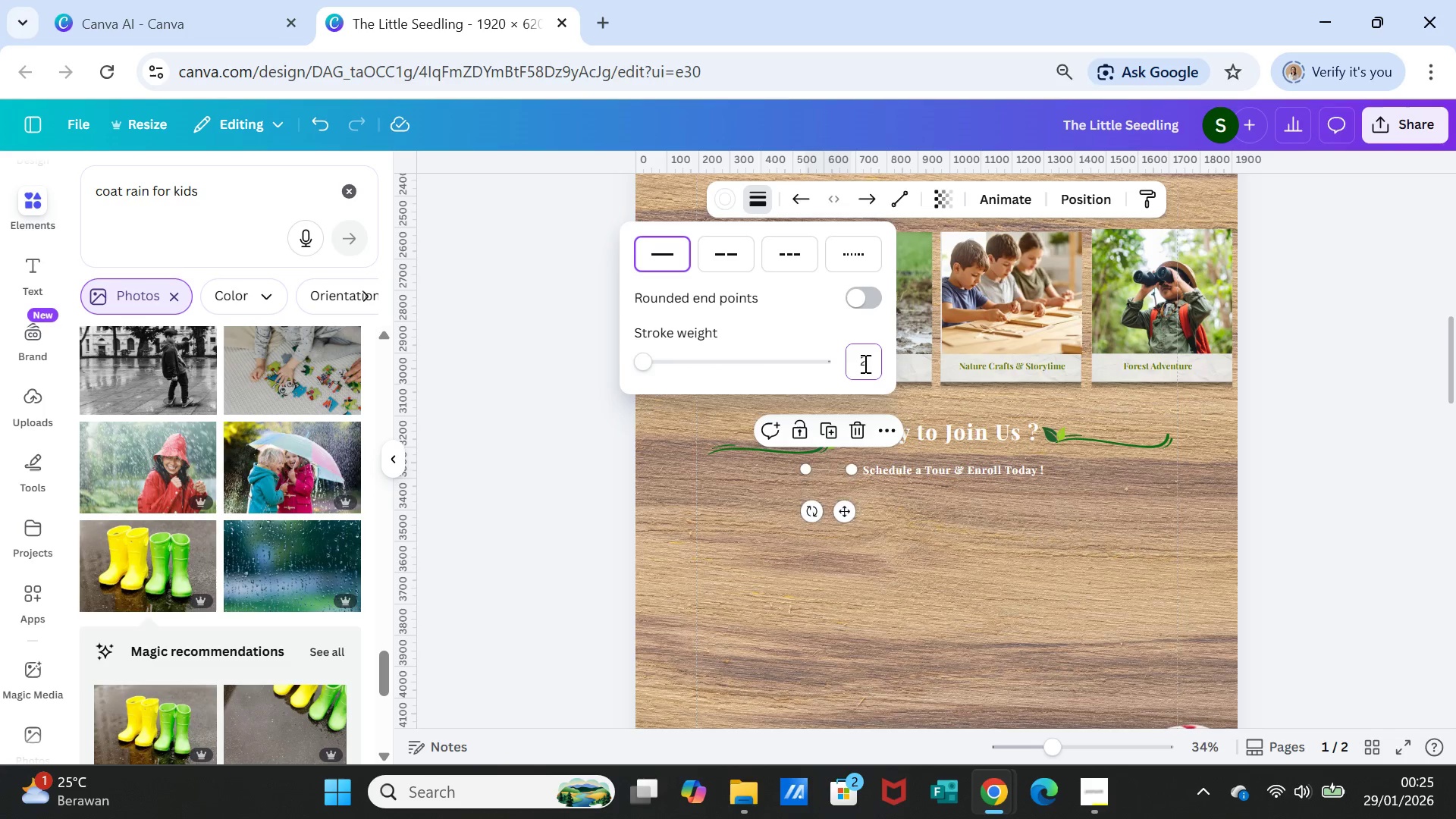 
key(Enter)
 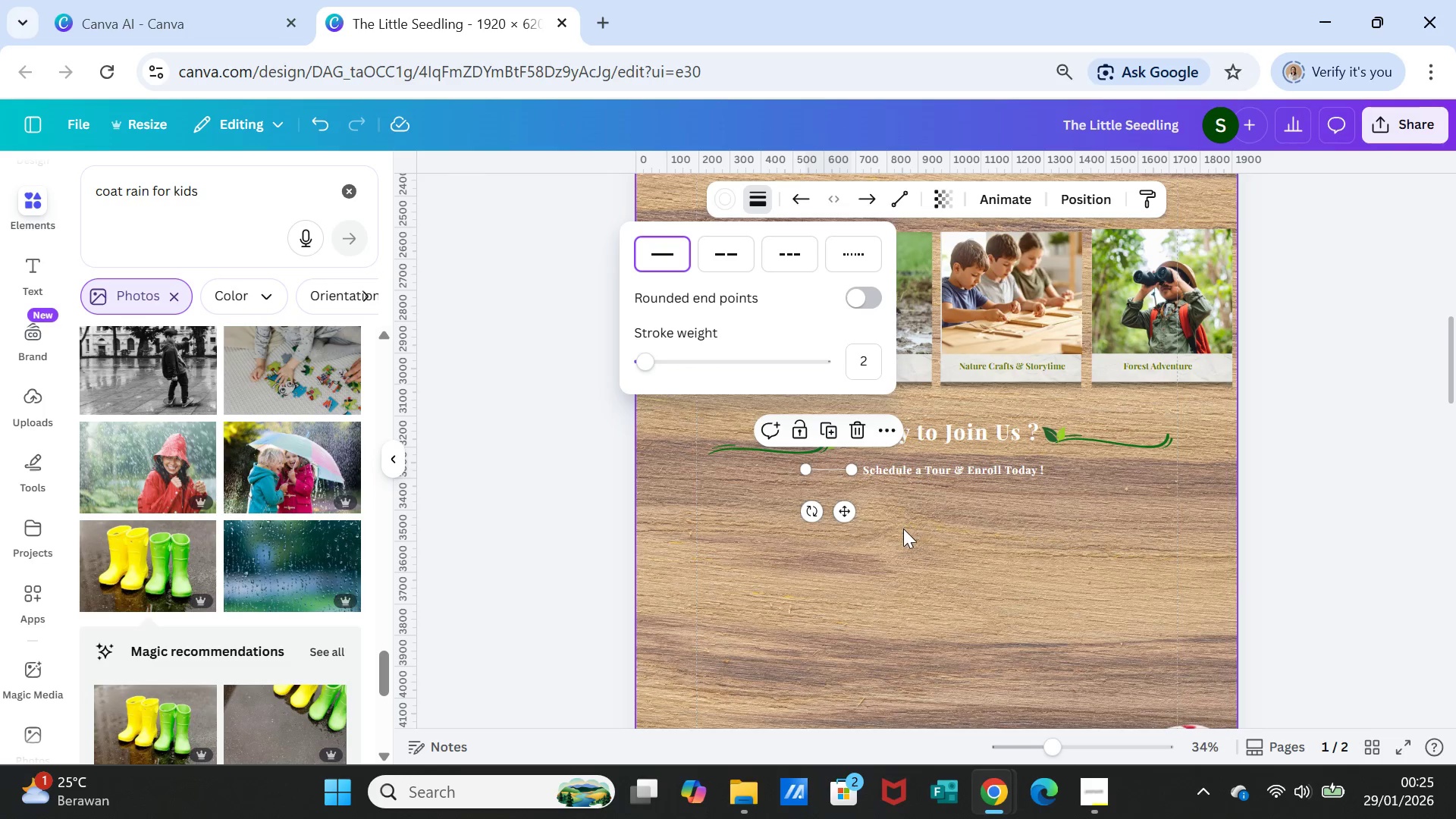 
left_click([903, 529])
 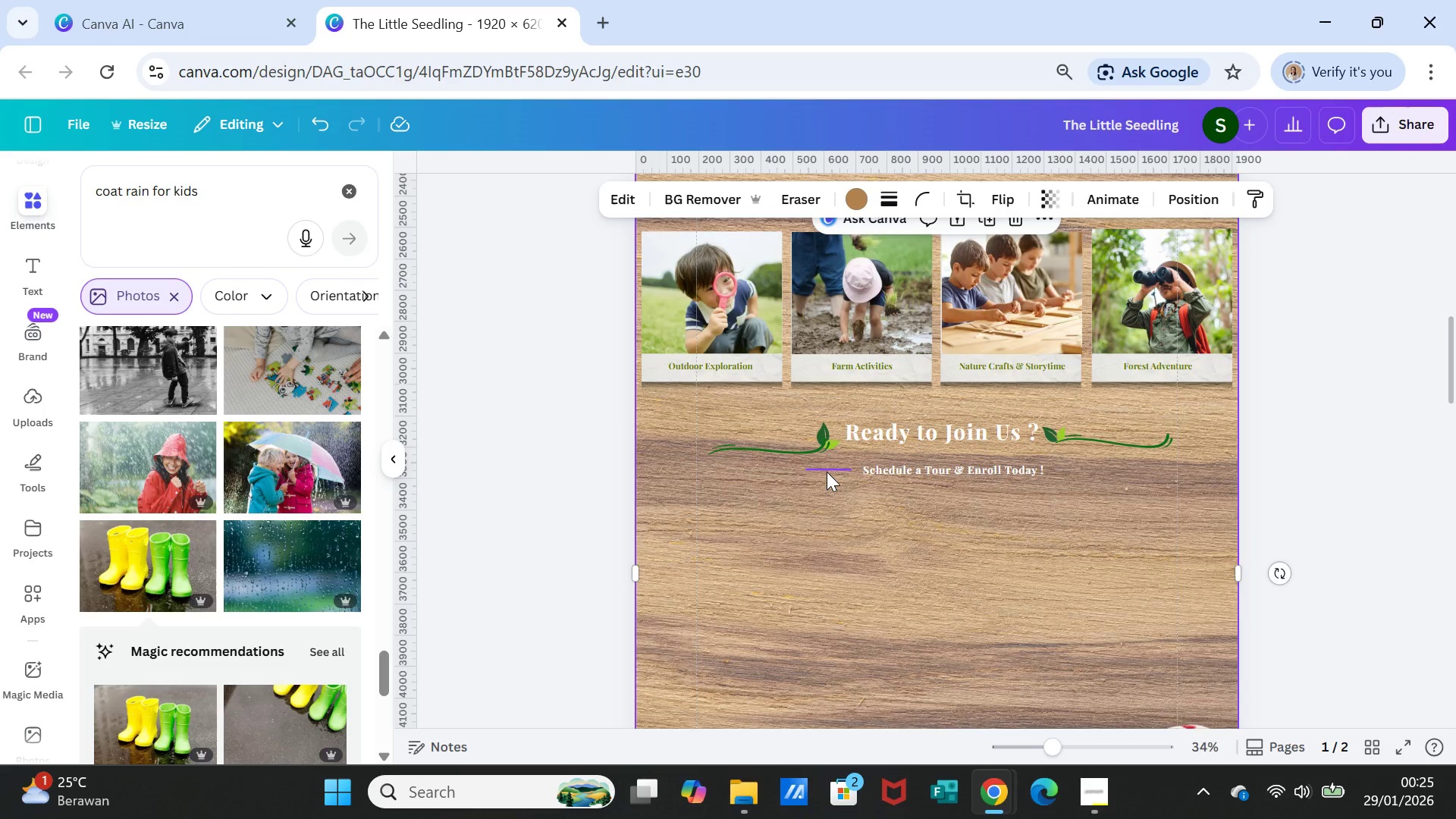 
left_click([827, 472])
 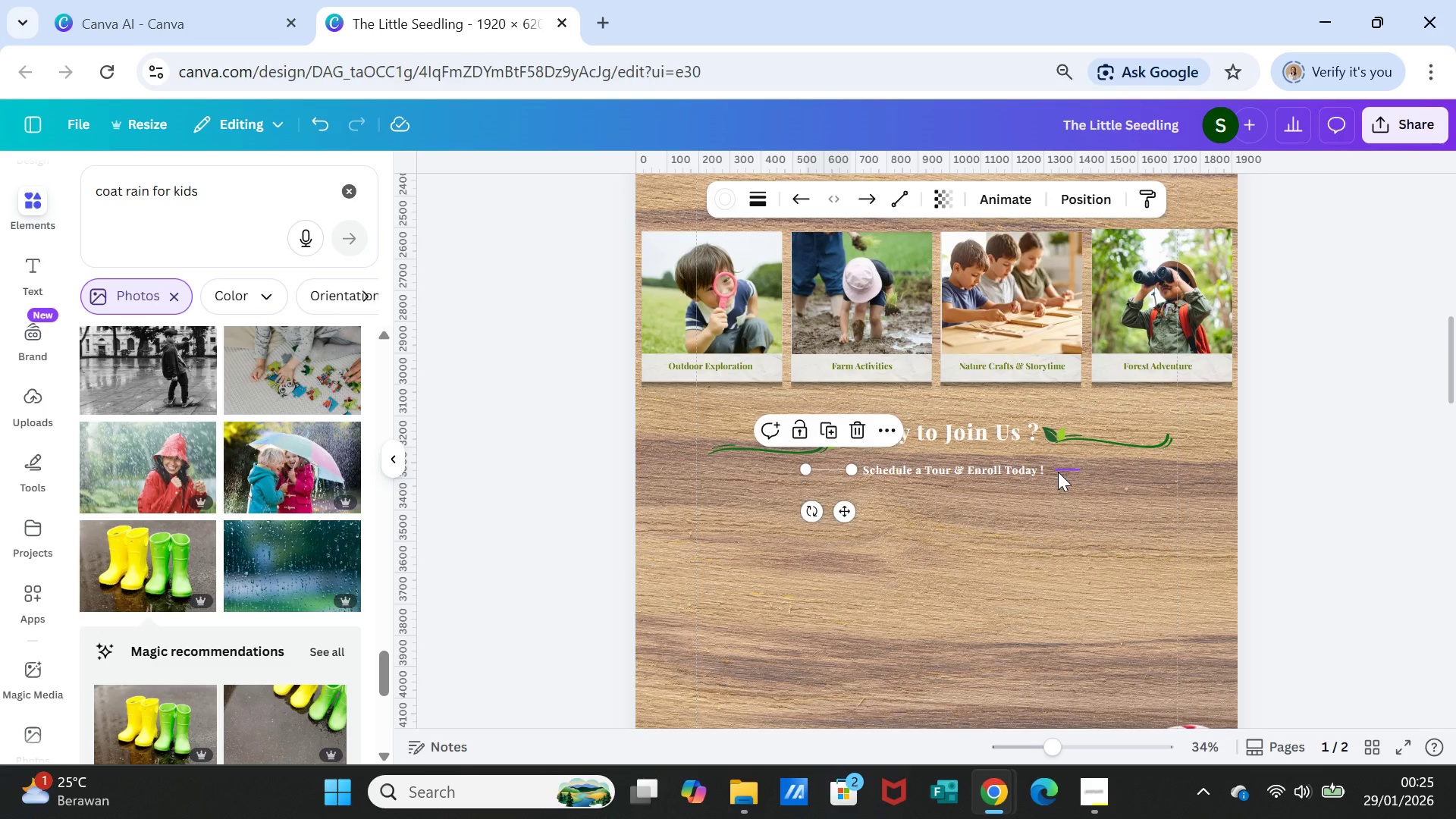 
left_click([1058, 472])
 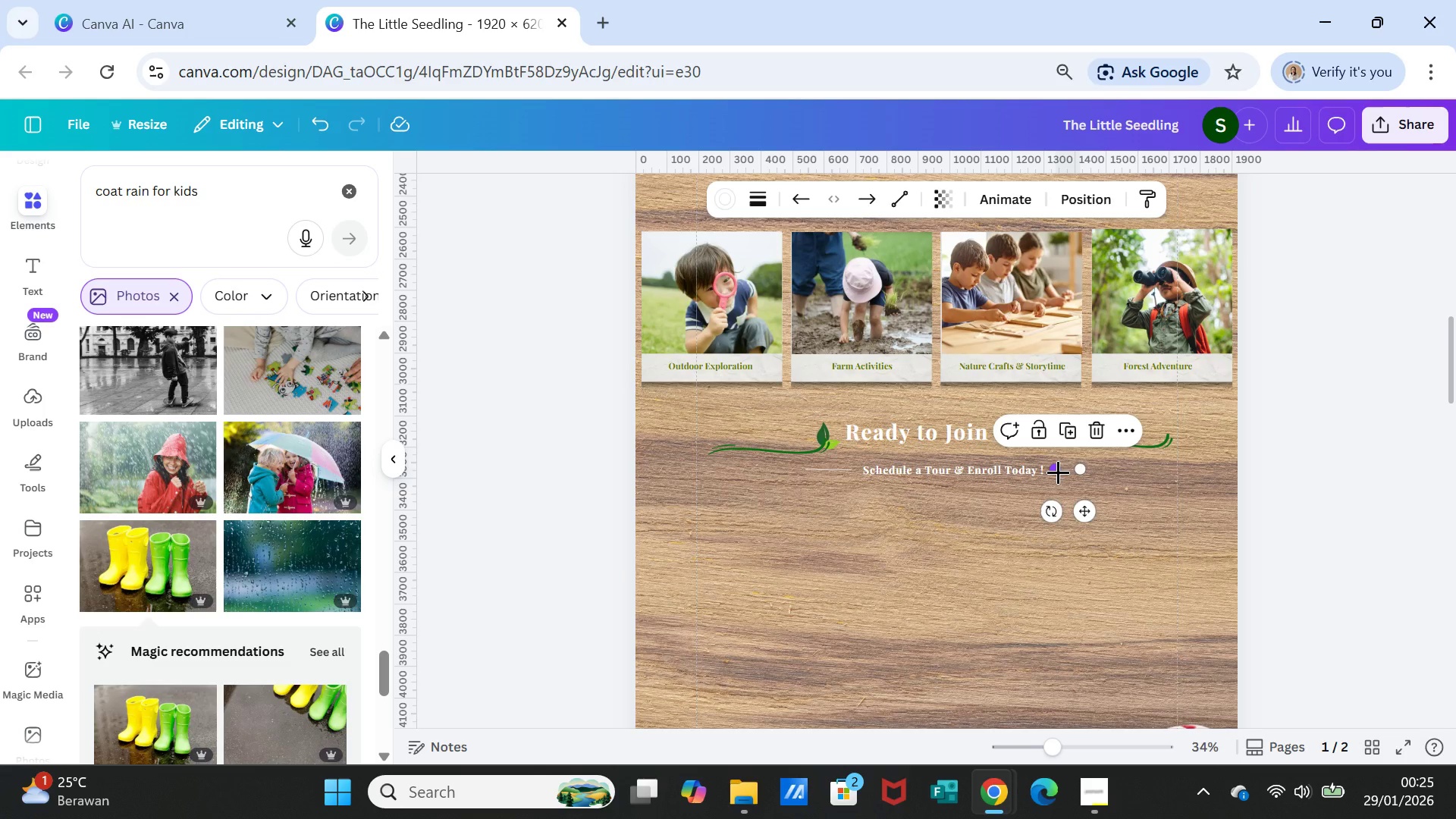 
key(Delete)
 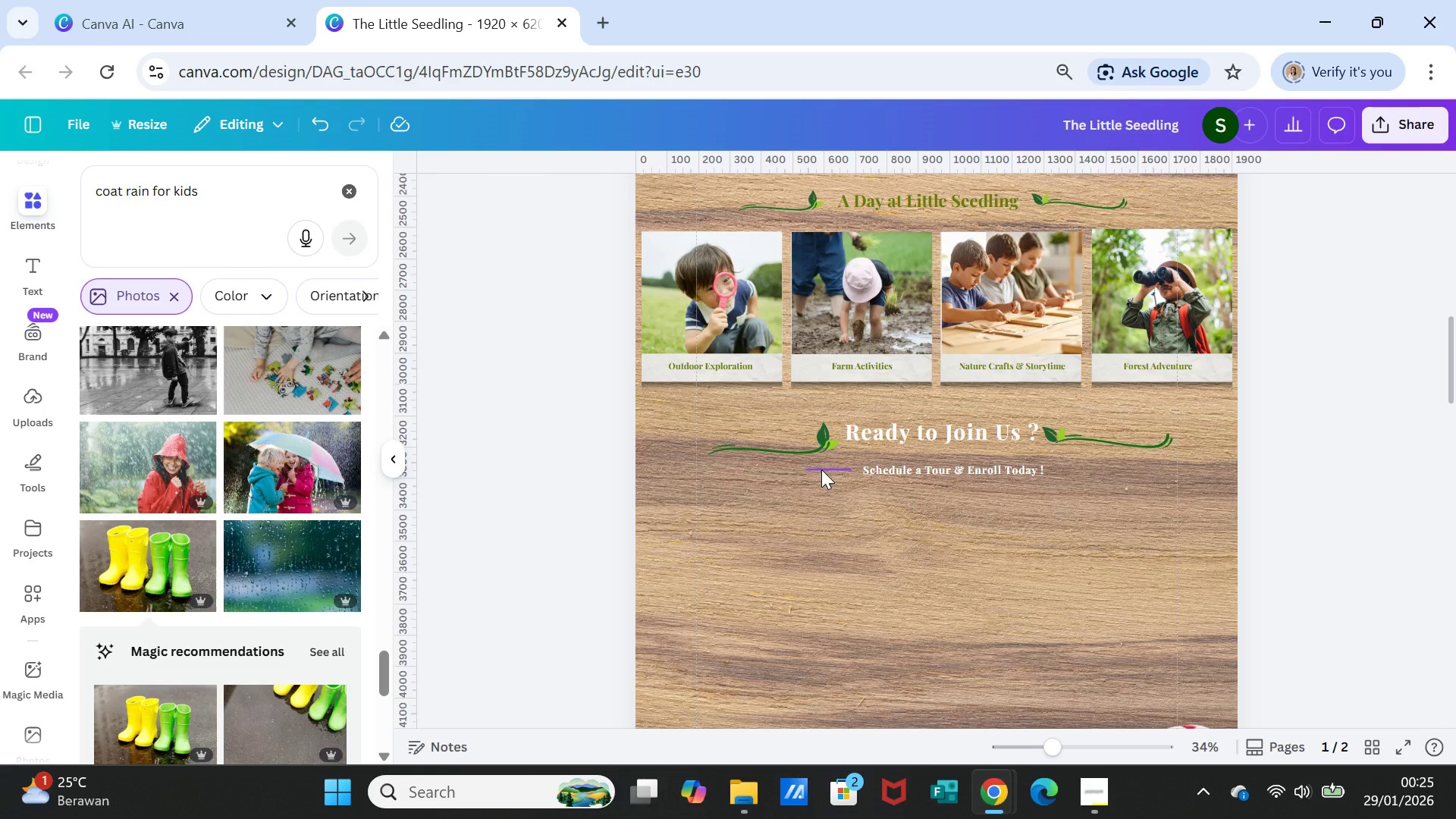 
left_click([821, 469])
 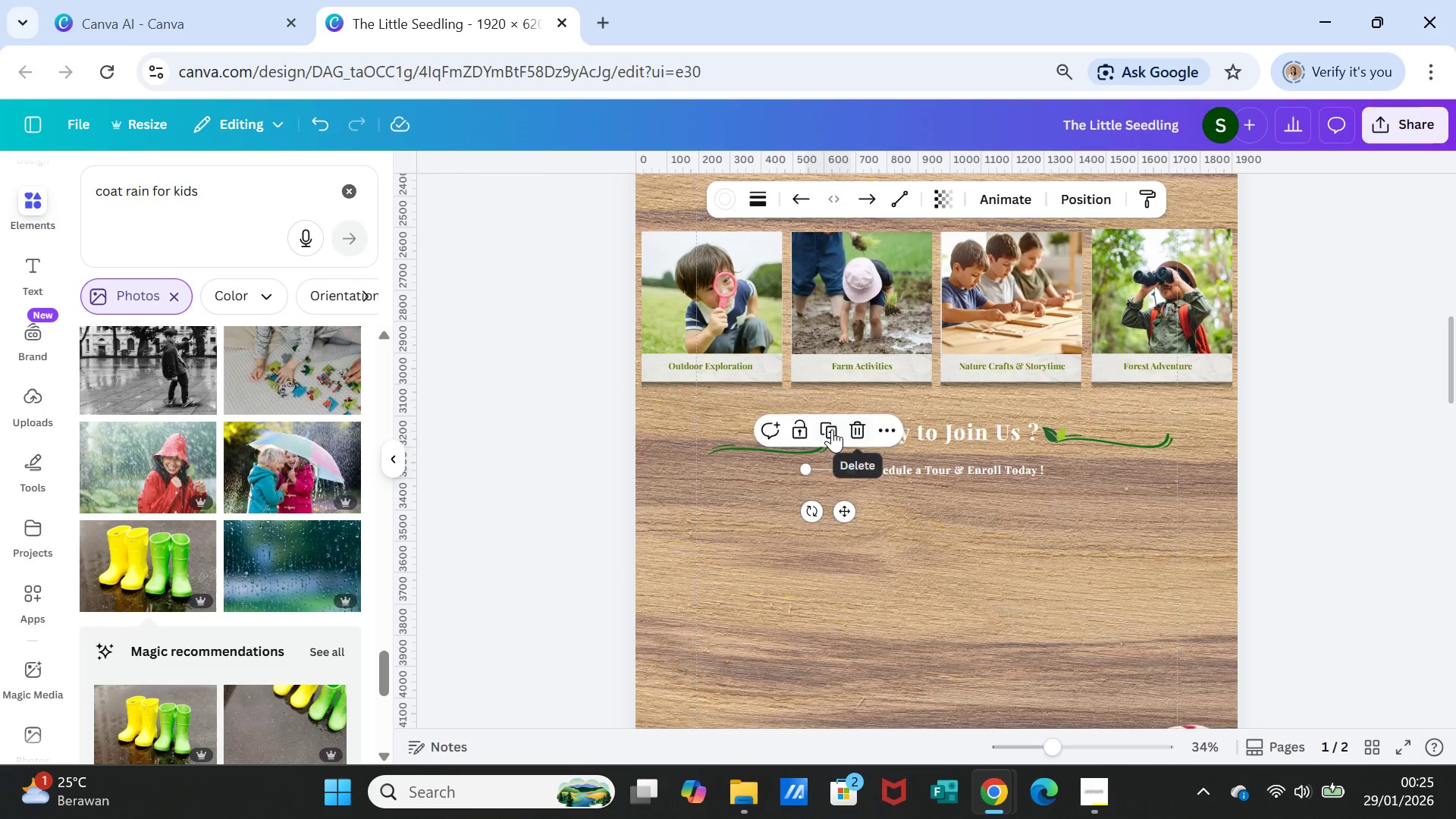 
left_click([832, 429])
 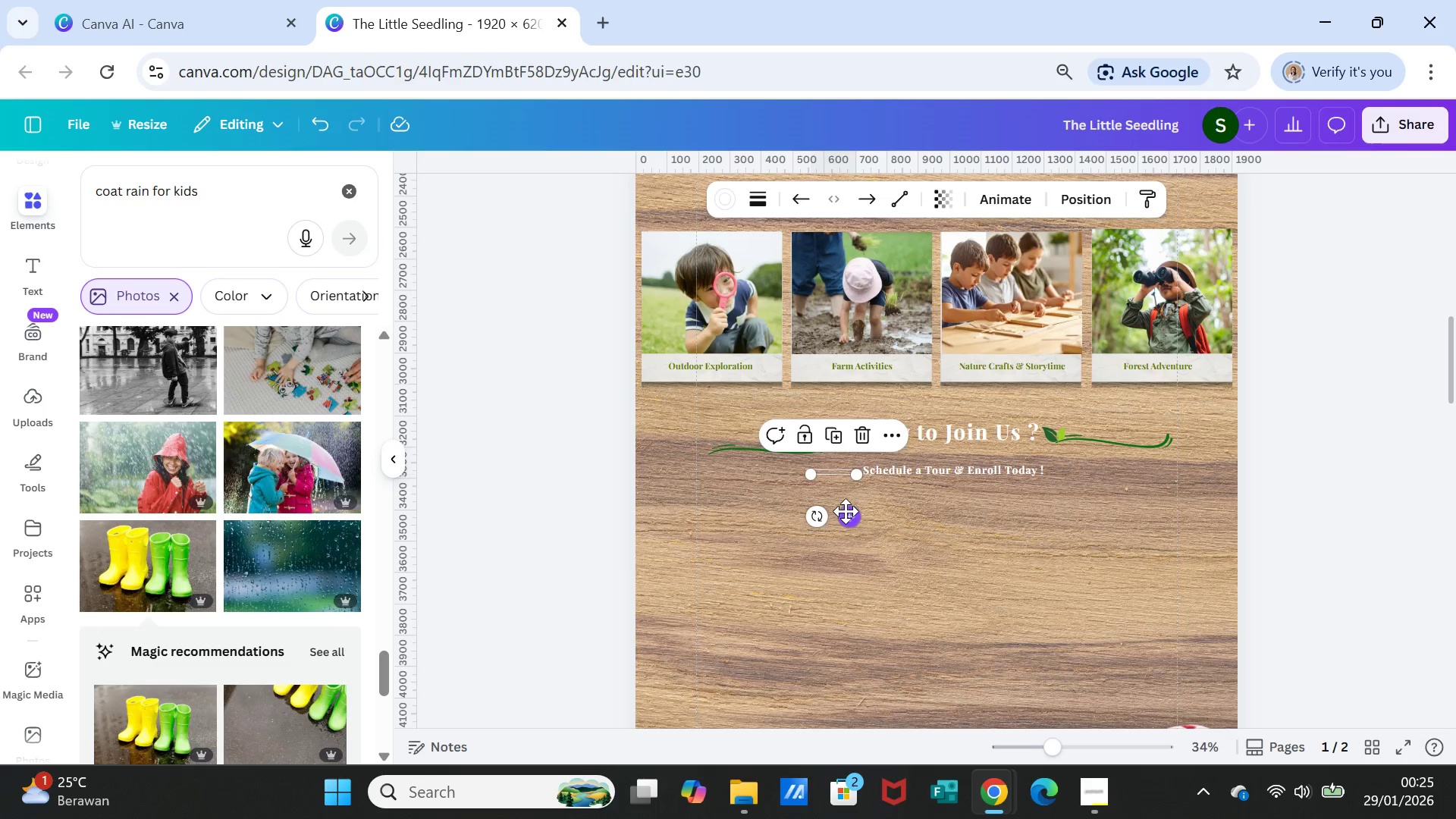 
left_click_drag(start_coordinate=[848, 512], to_coordinate=[1097, 507])
 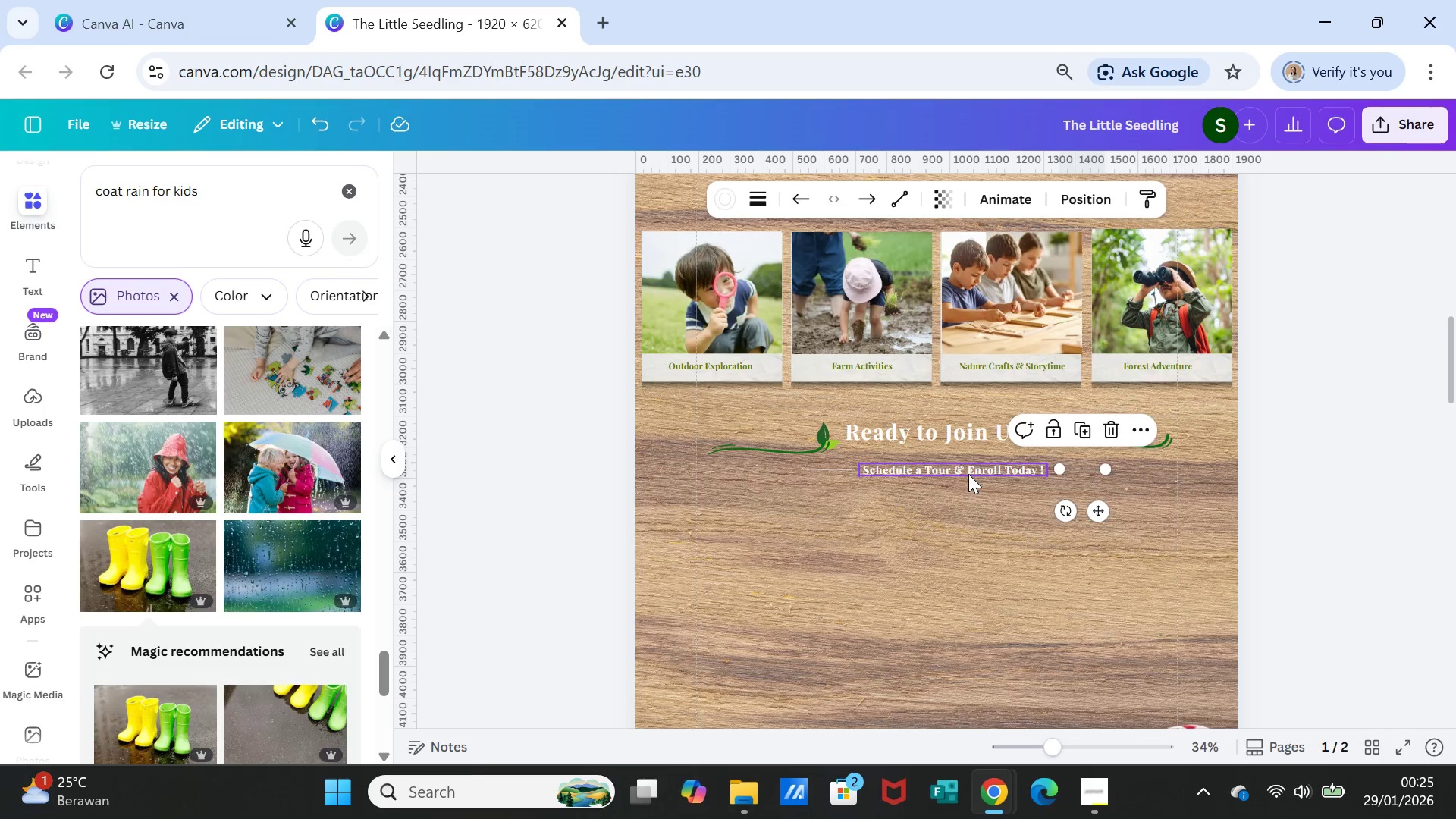 
left_click([968, 474])
 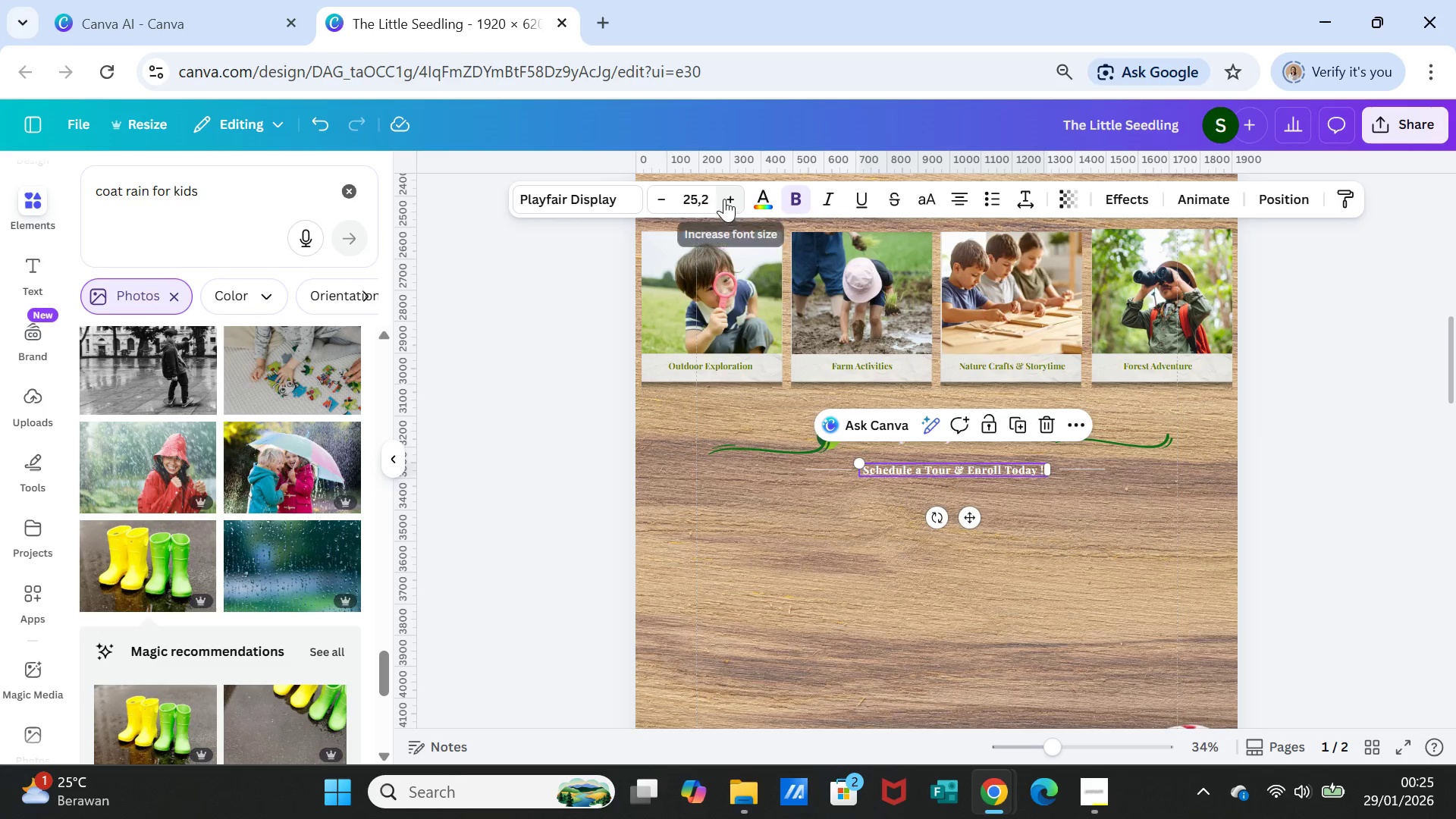 
double_click([724, 199])
 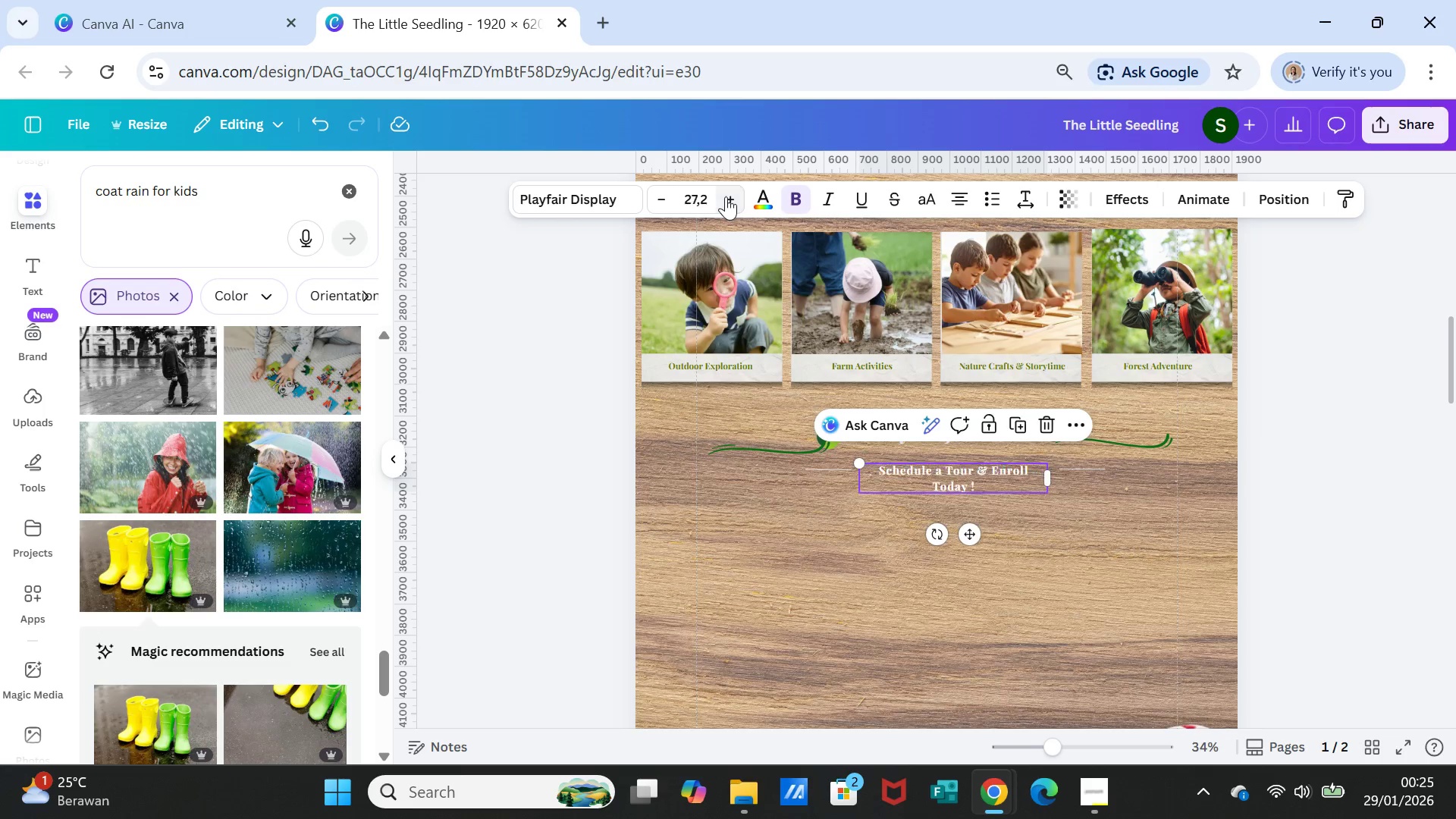 
triple_click([726, 196])
 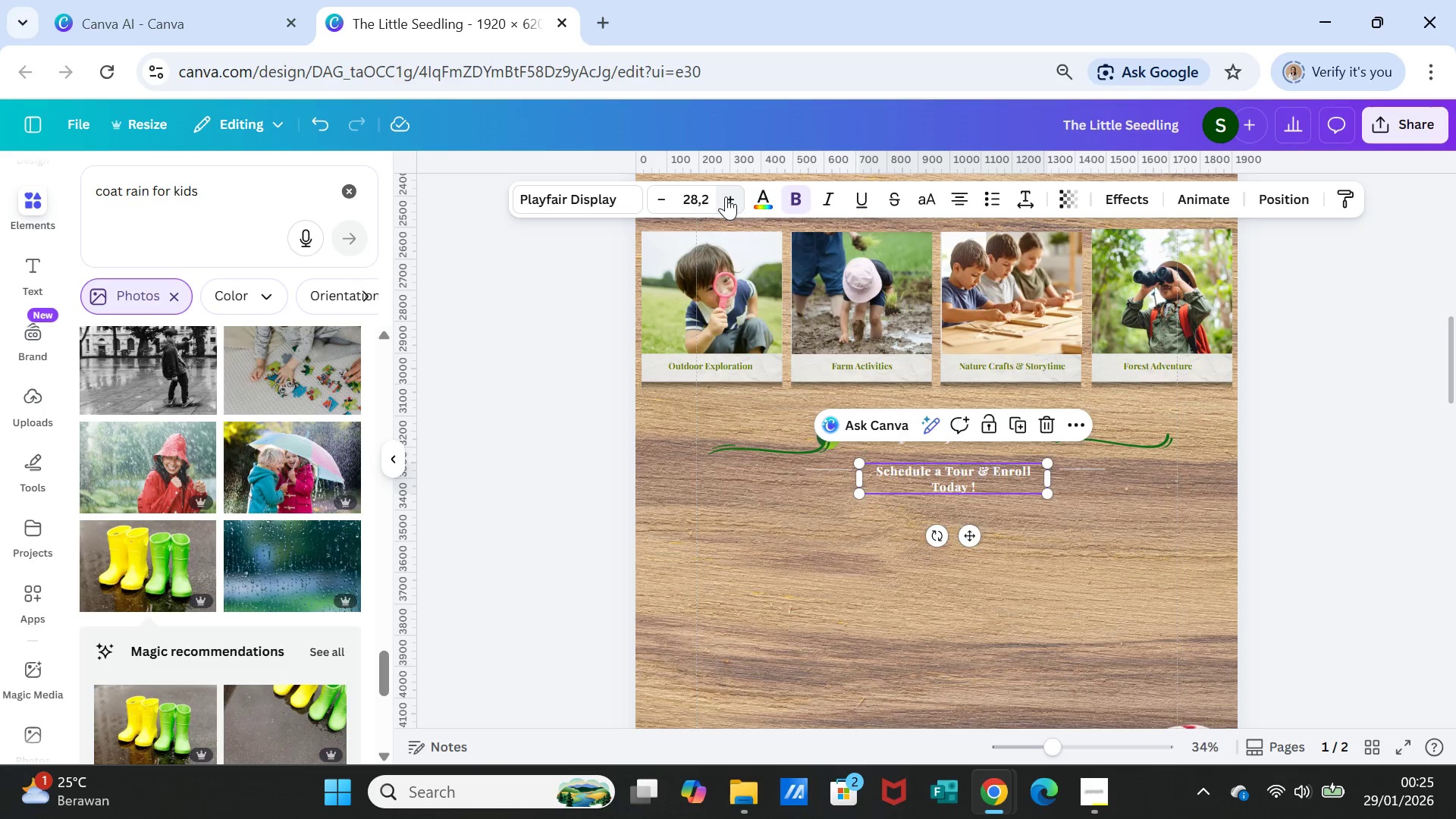 
triple_click([726, 196])
 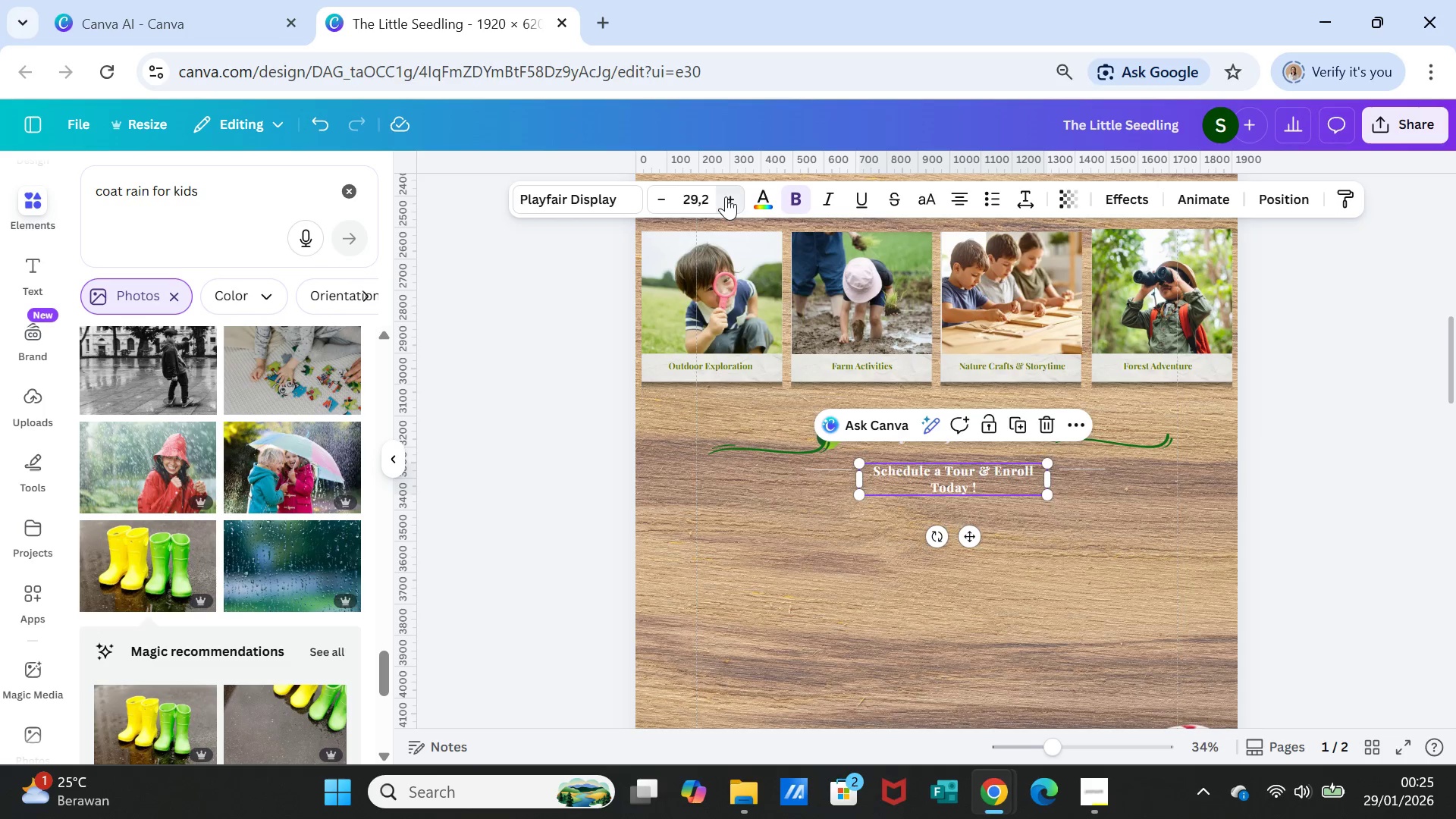 
triple_click([726, 196])
 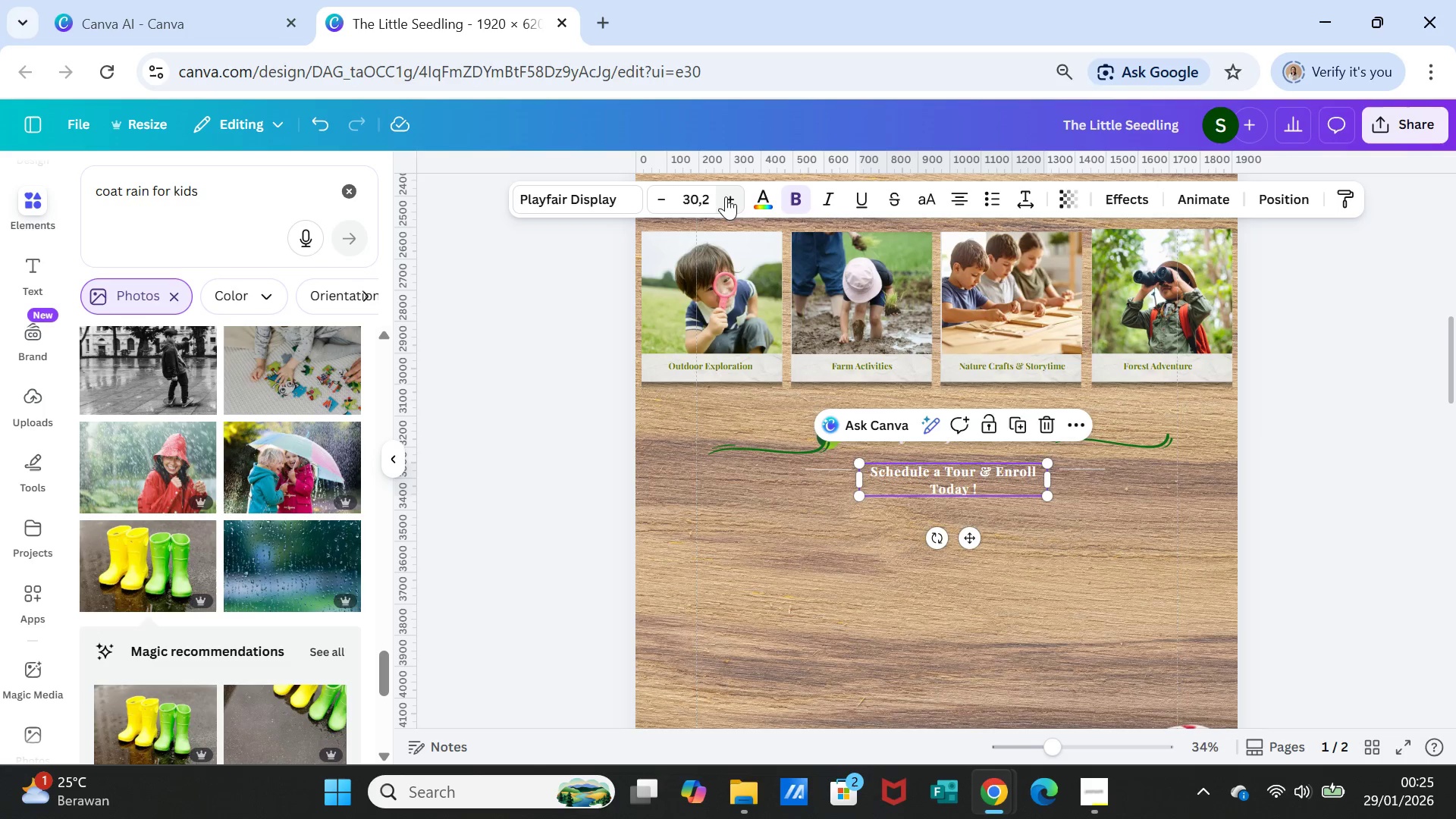 
triple_click([726, 196])
 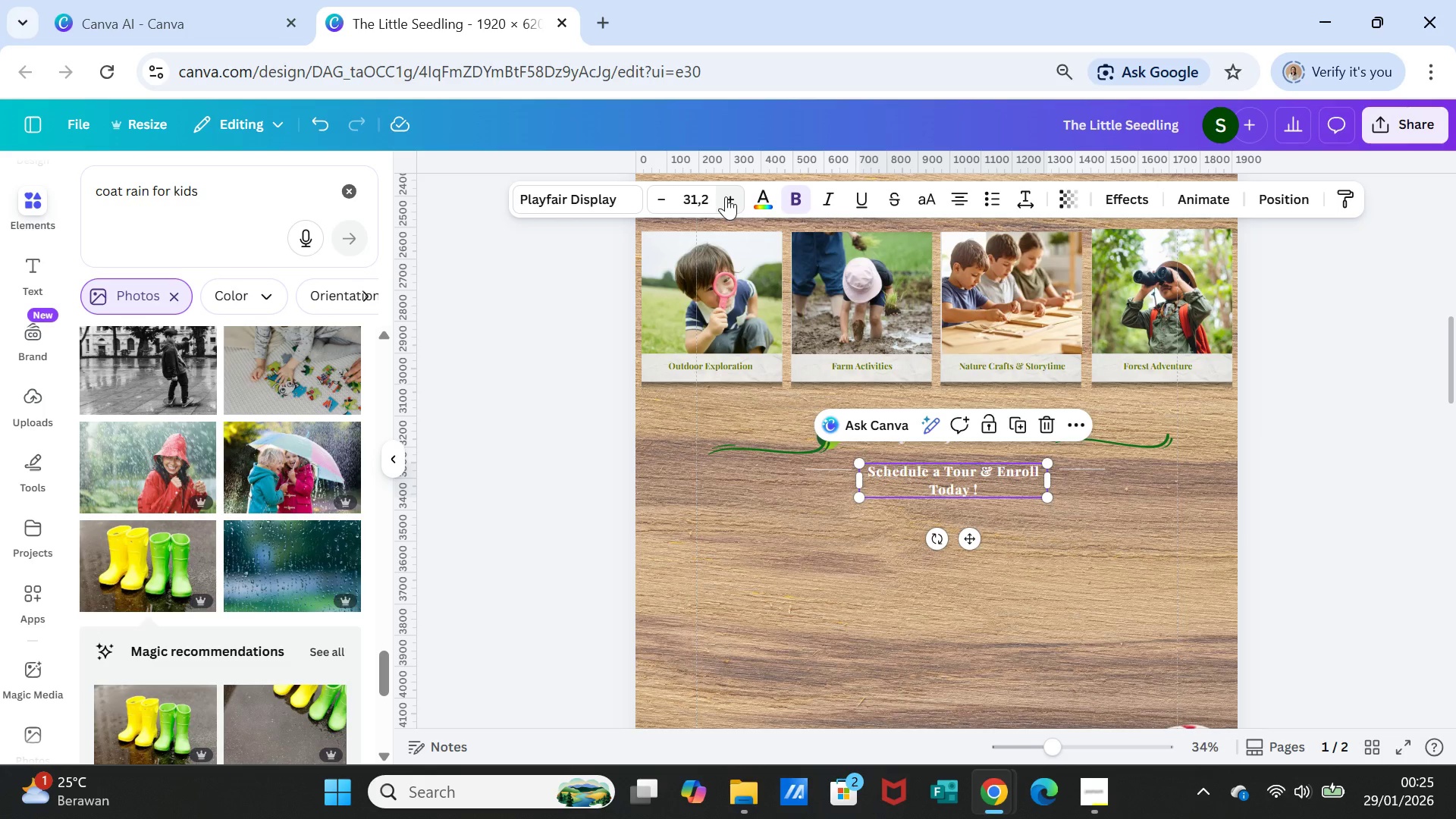 
left_click([726, 196])
 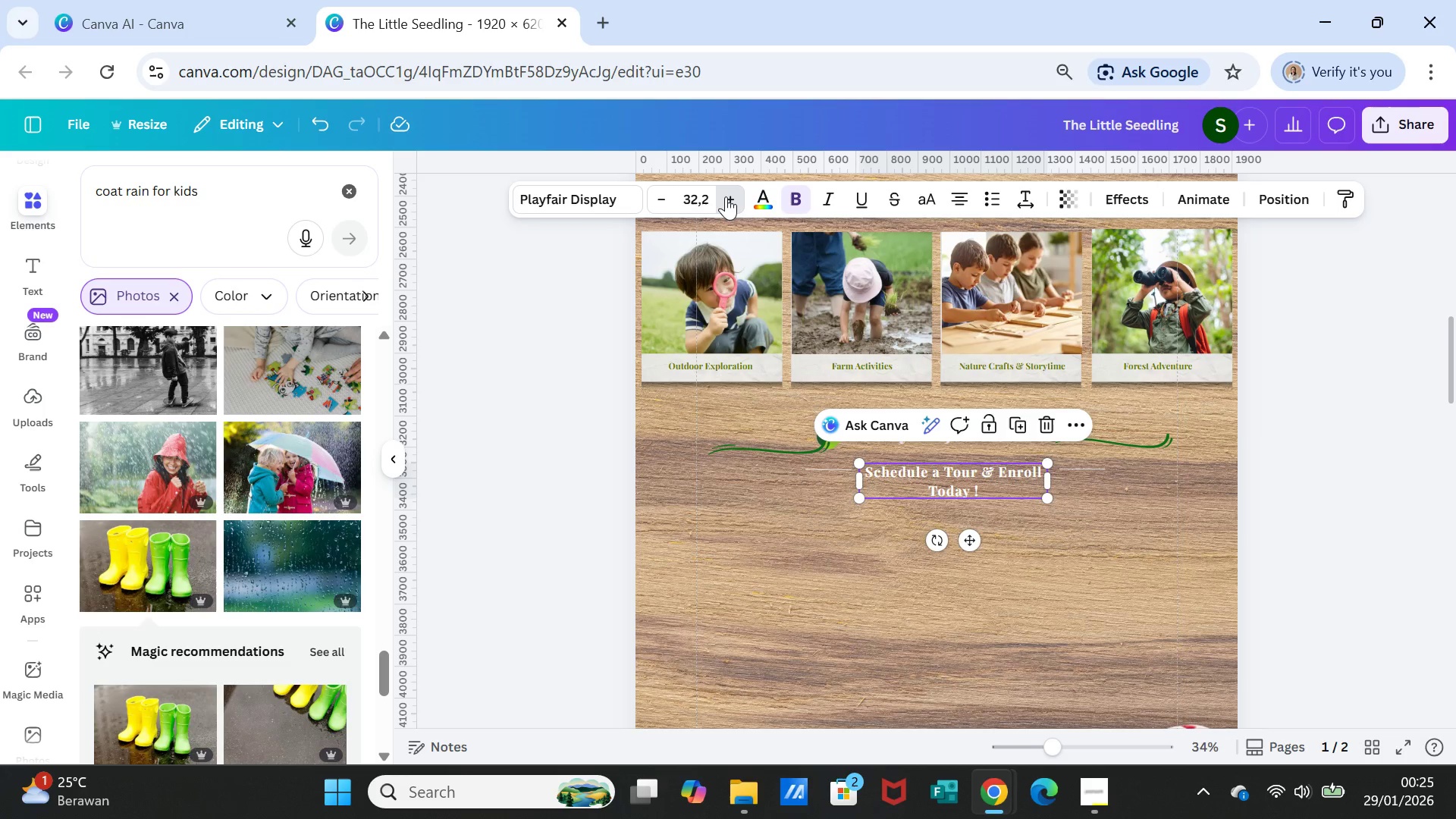 
double_click([726, 196])
 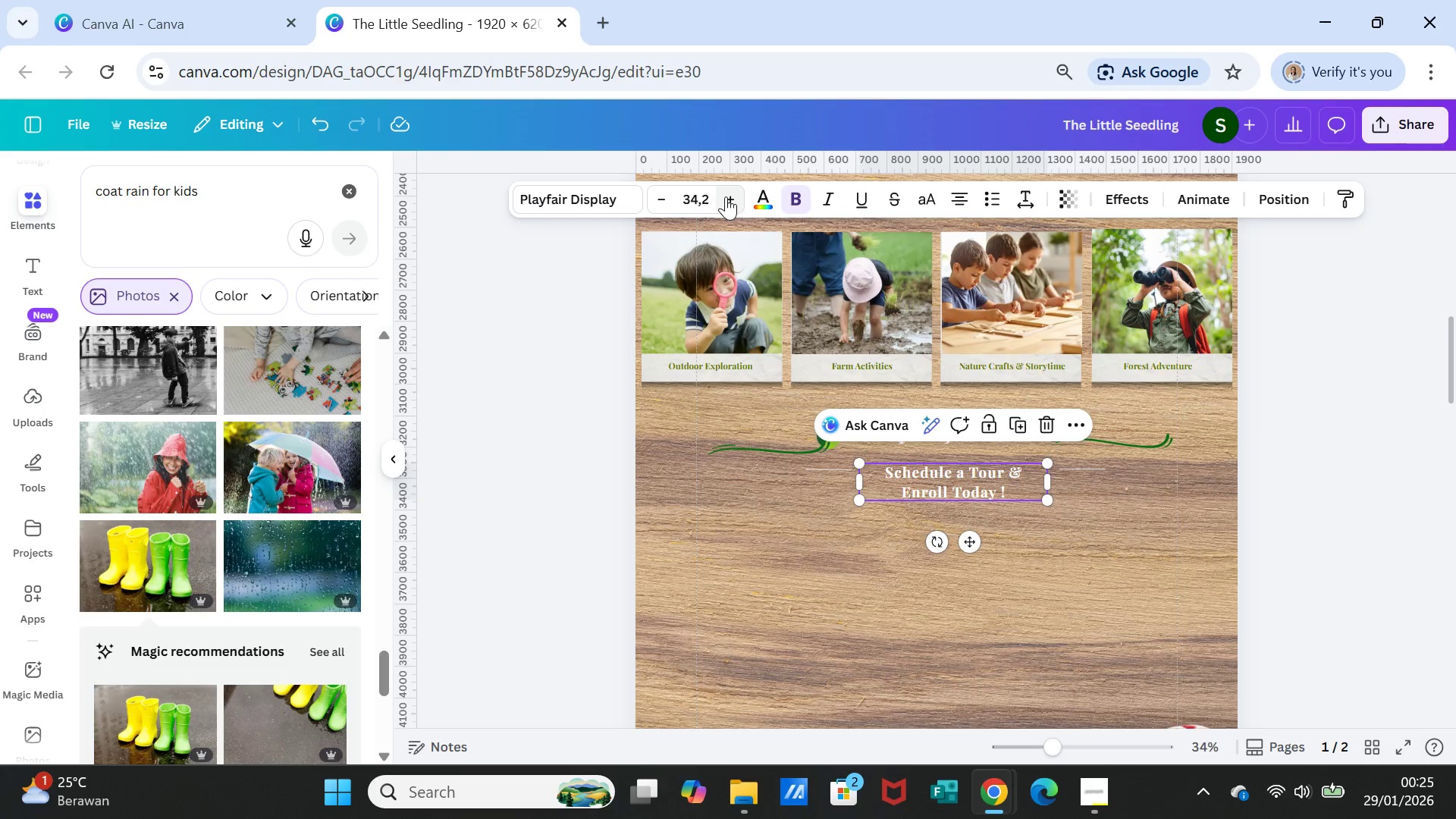 
left_click([726, 196])
 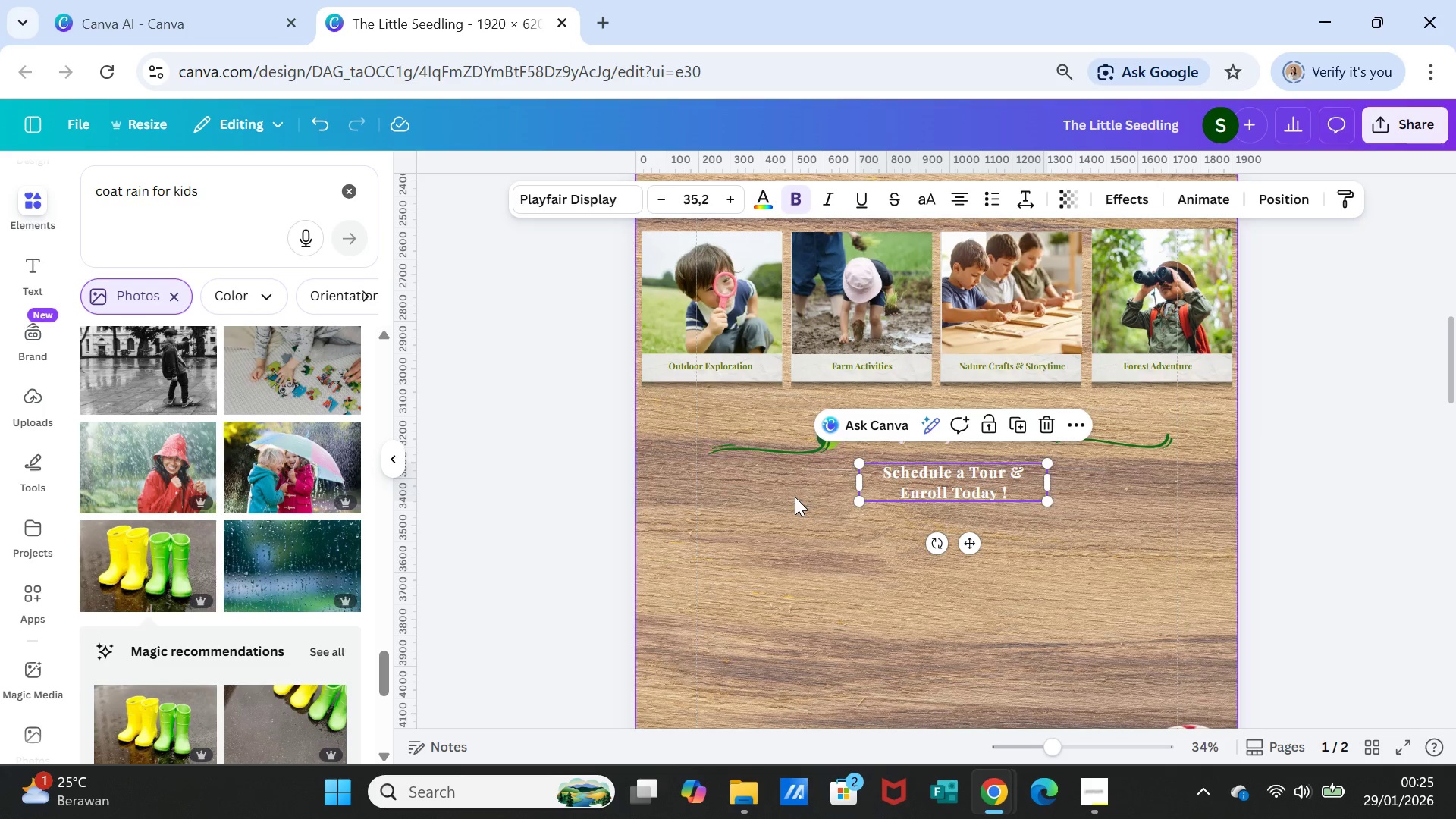 
left_click([795, 497])
 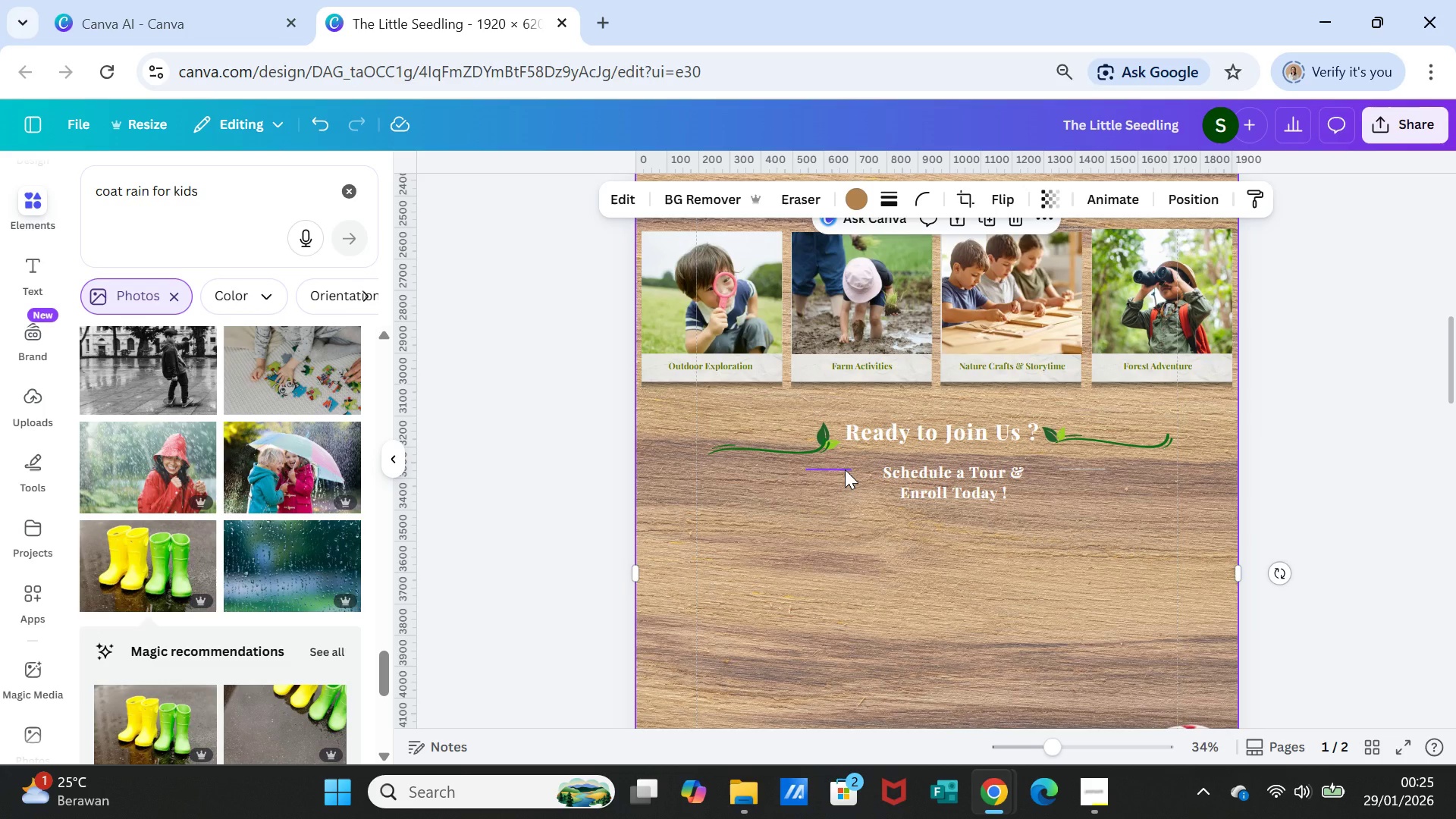 
left_click_drag(start_coordinate=[845, 469], to_coordinate=[857, 469])
 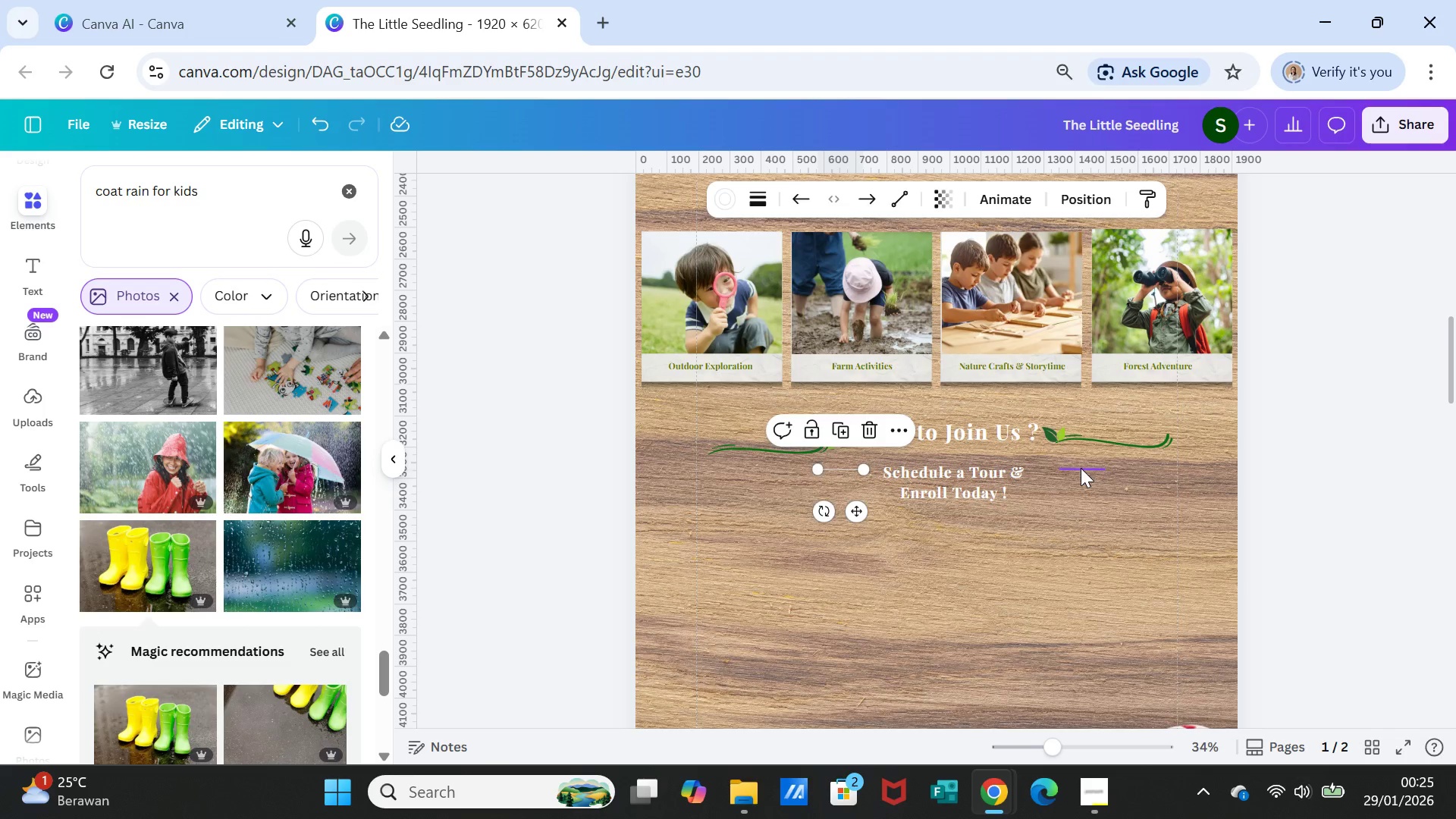 
left_click([1081, 468])
 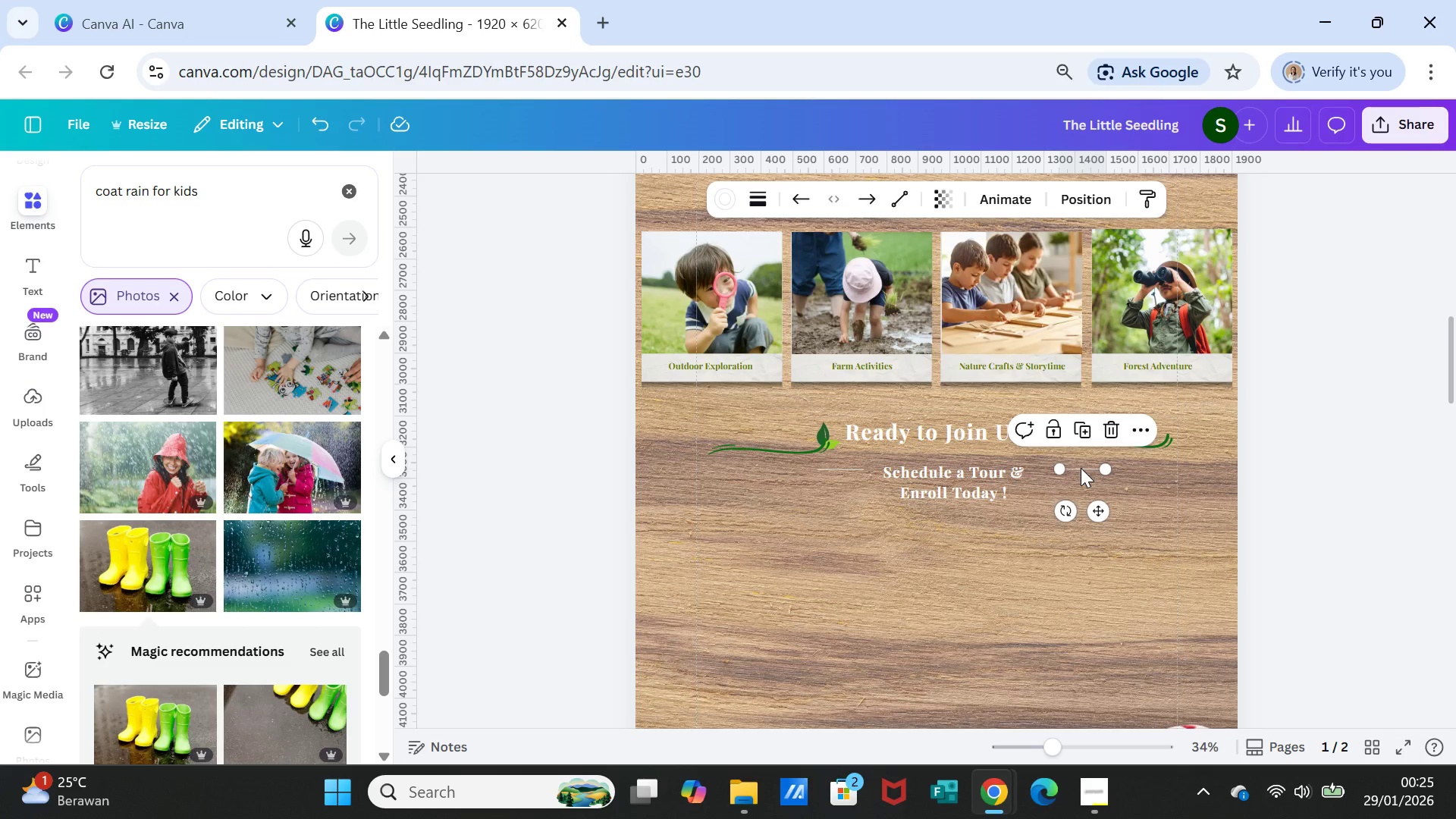 
left_click_drag(start_coordinate=[1081, 468], to_coordinate=[1066, 469])
 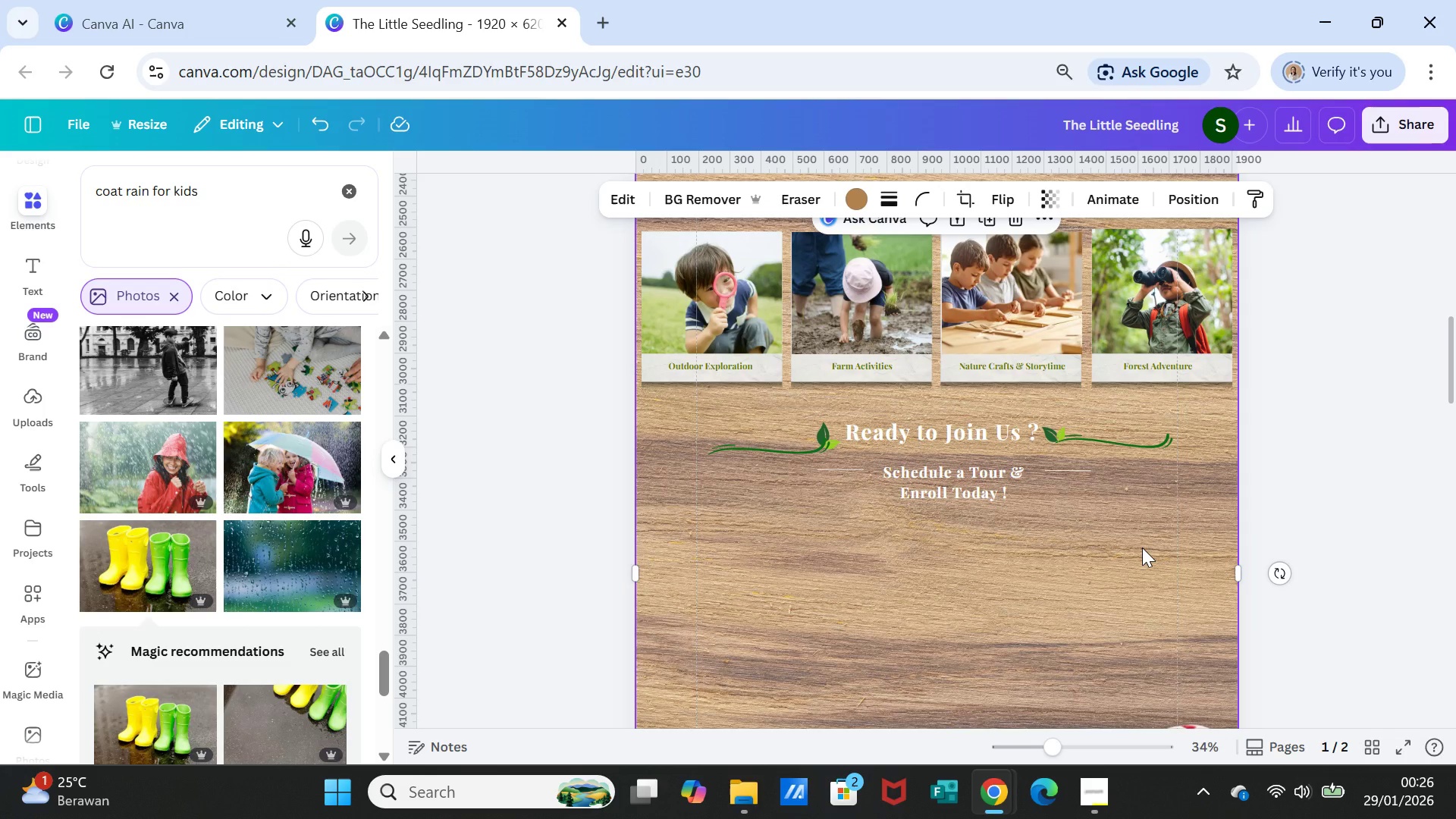 
left_click([1142, 548])
 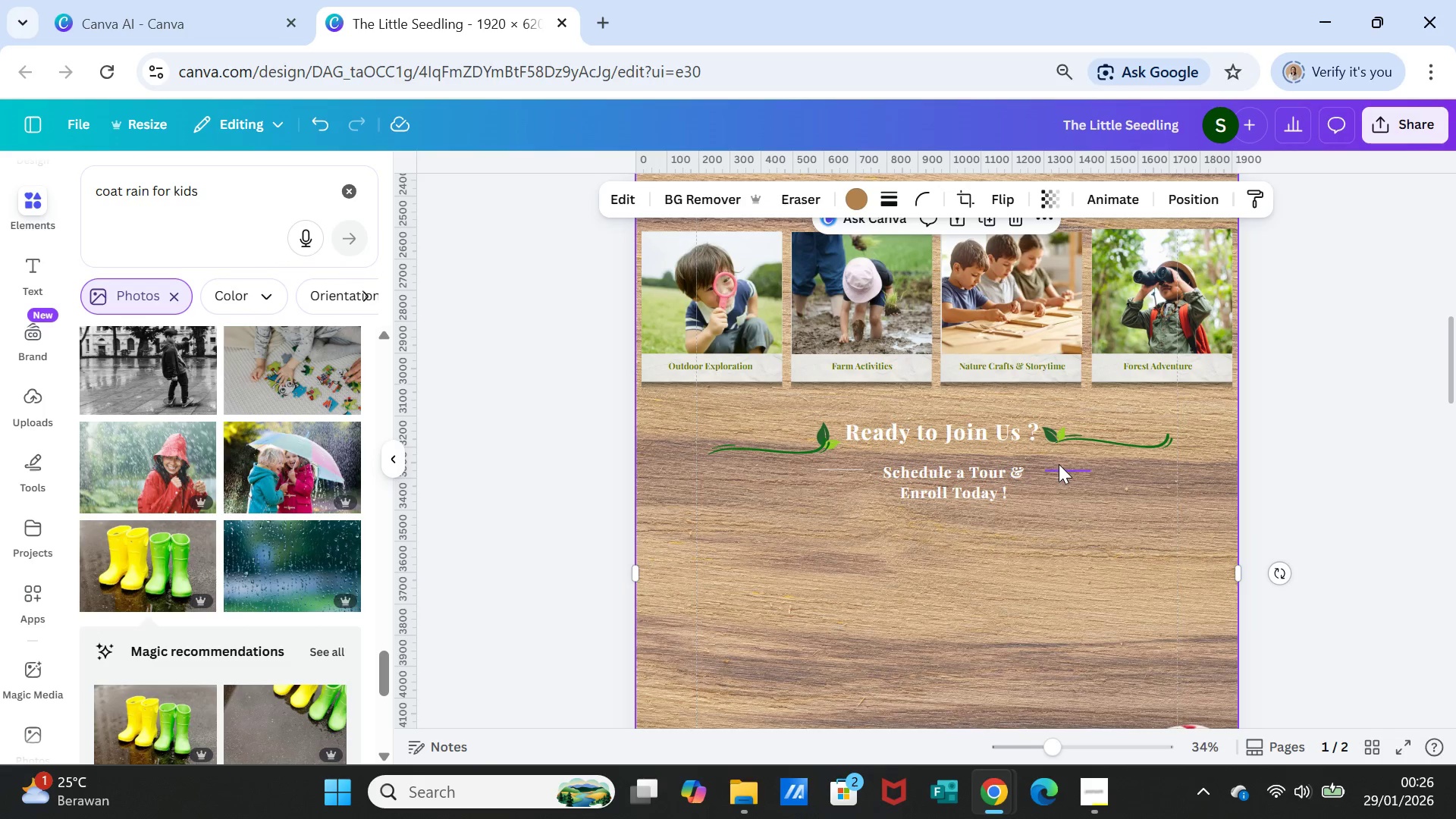 
left_click([1059, 466])
 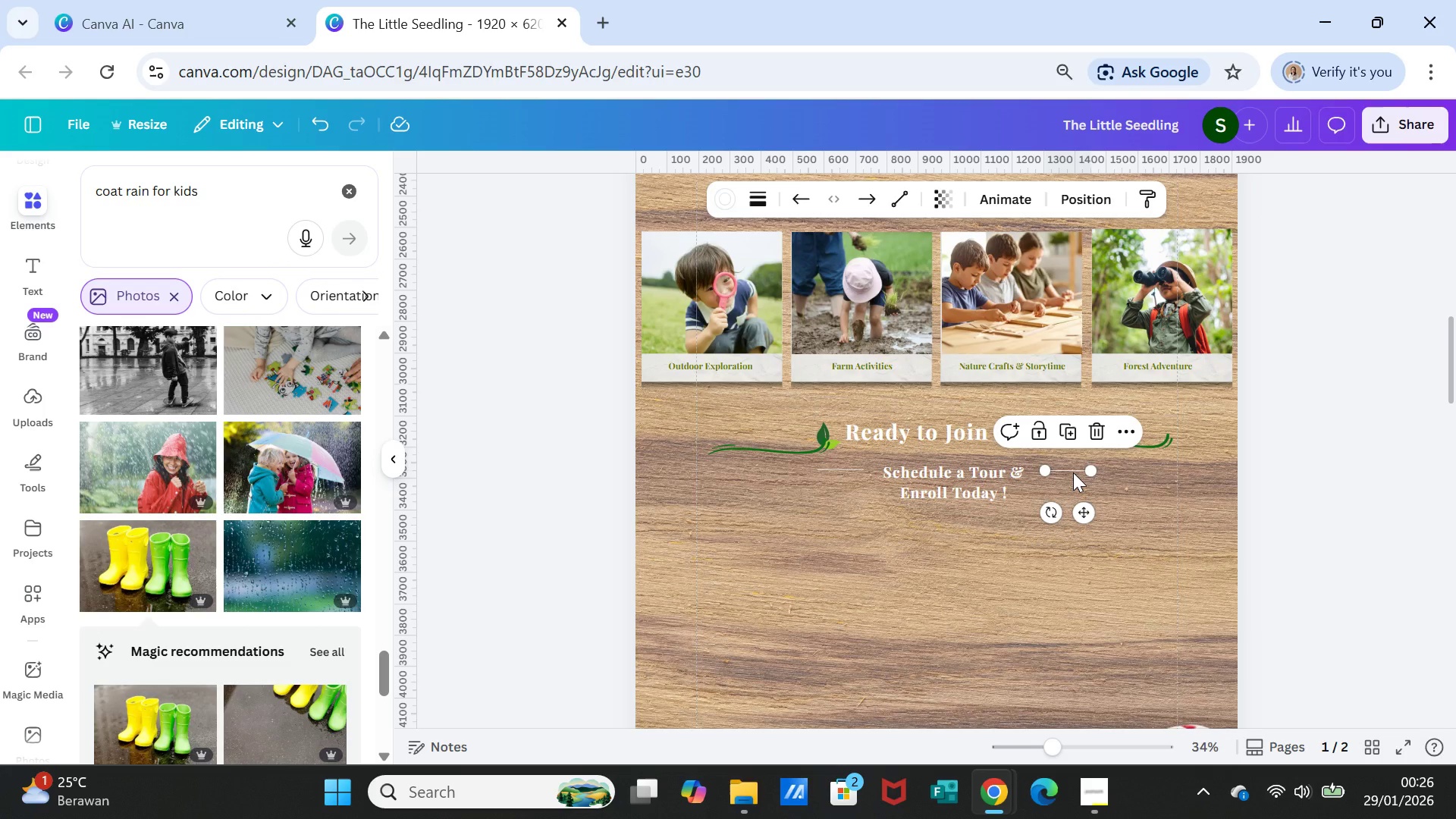 
key(Delete)
 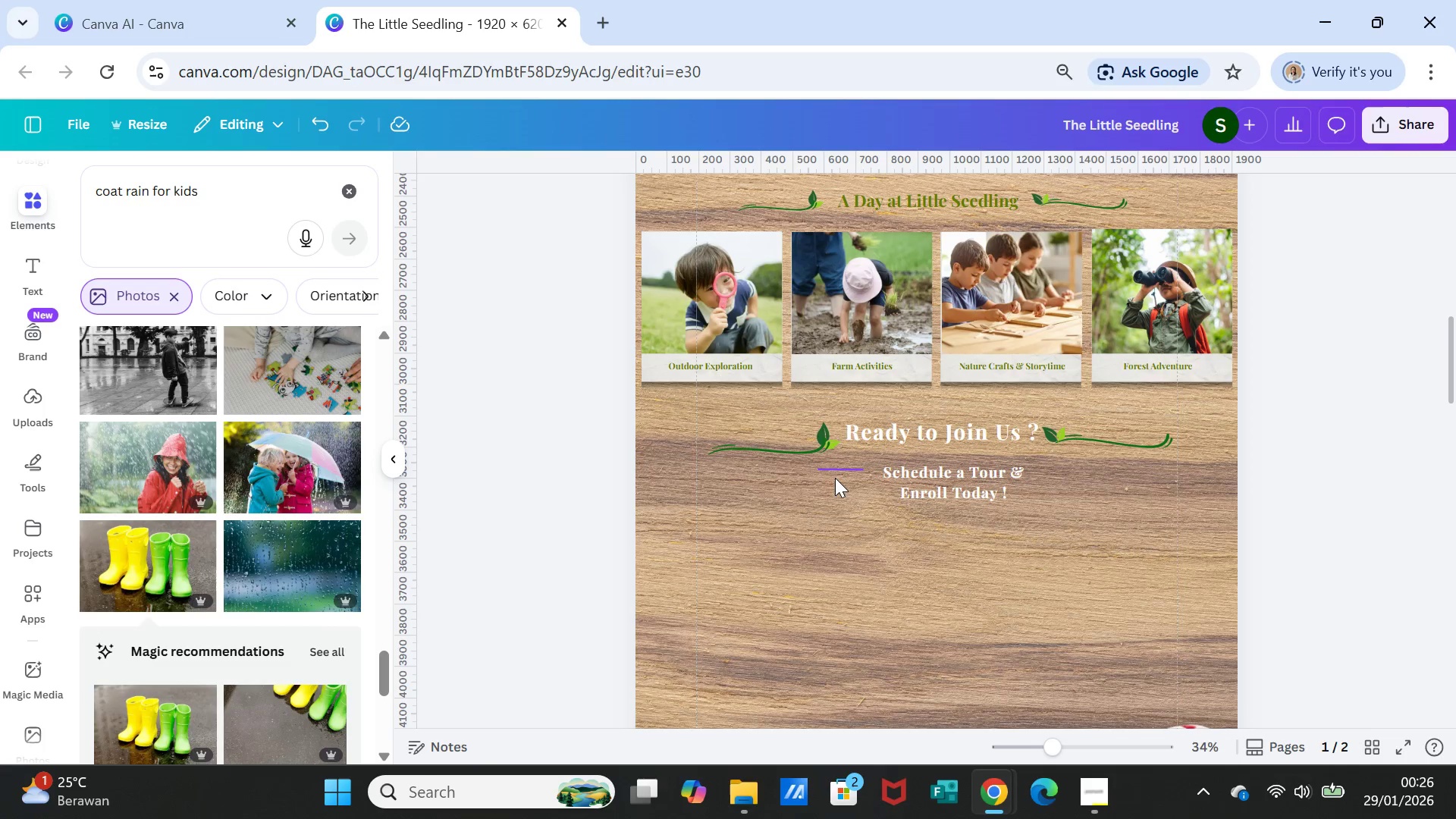 
left_click([839, 469])
 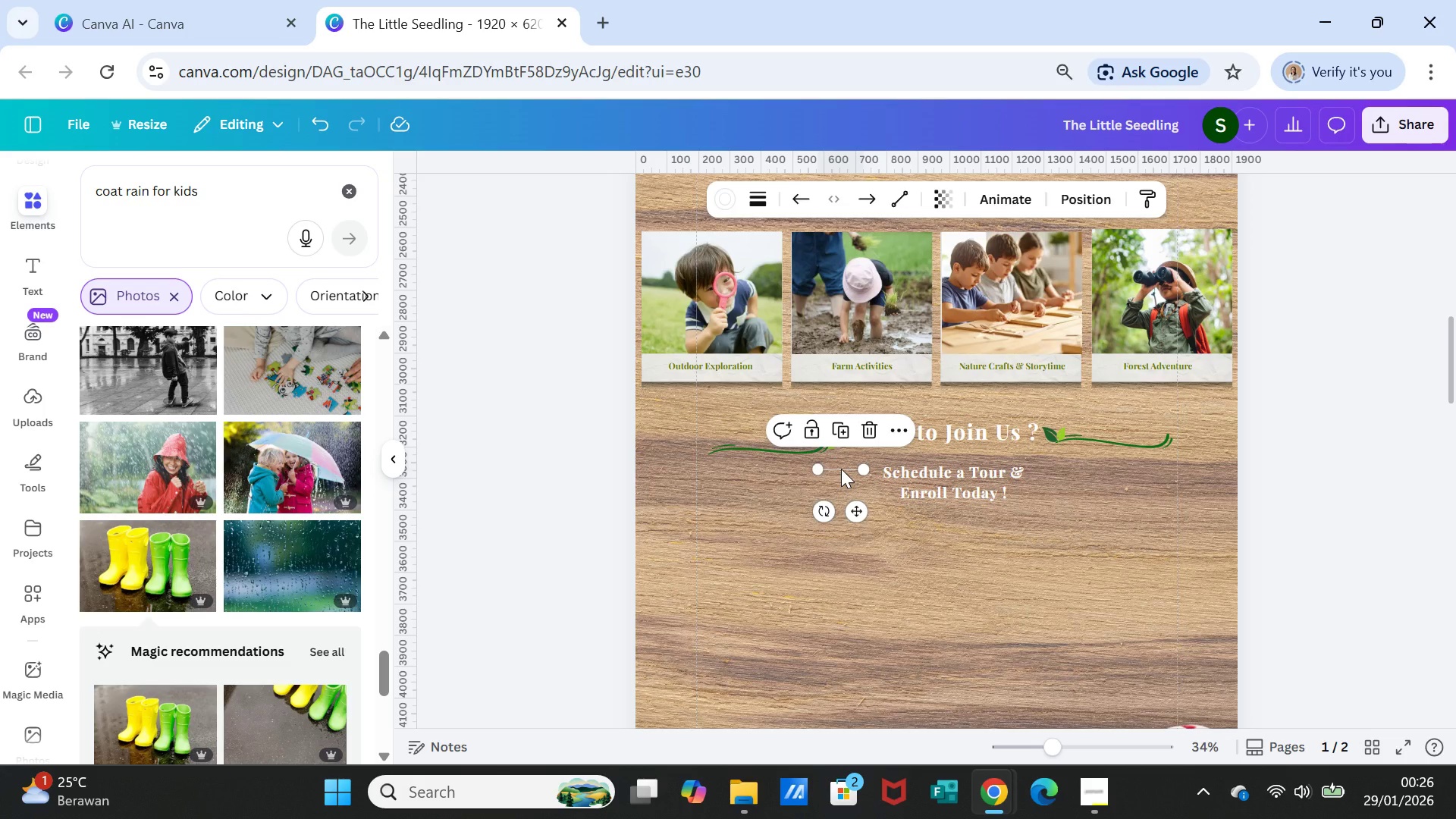 
key(Delete)
 